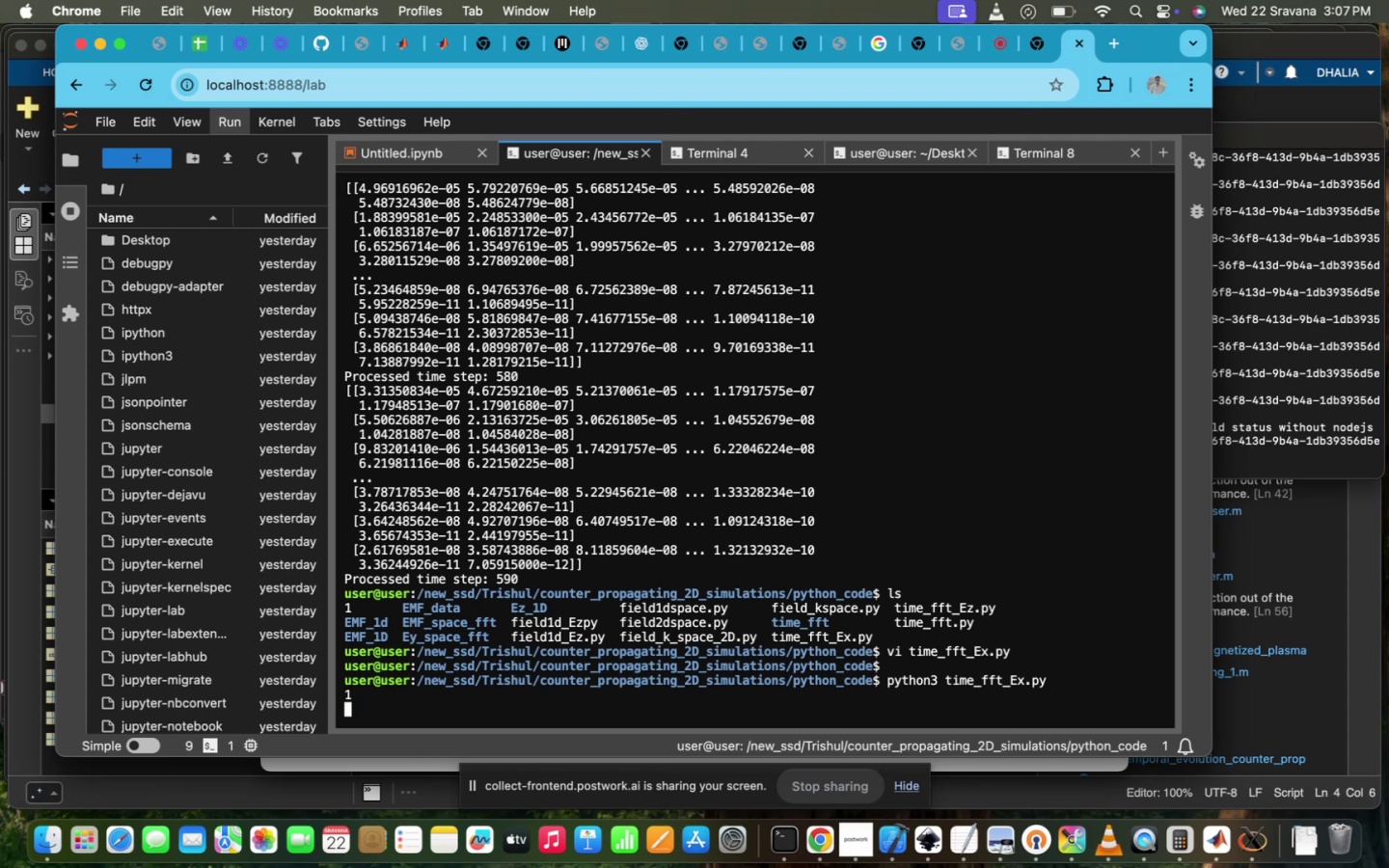 
wait(5.52)
 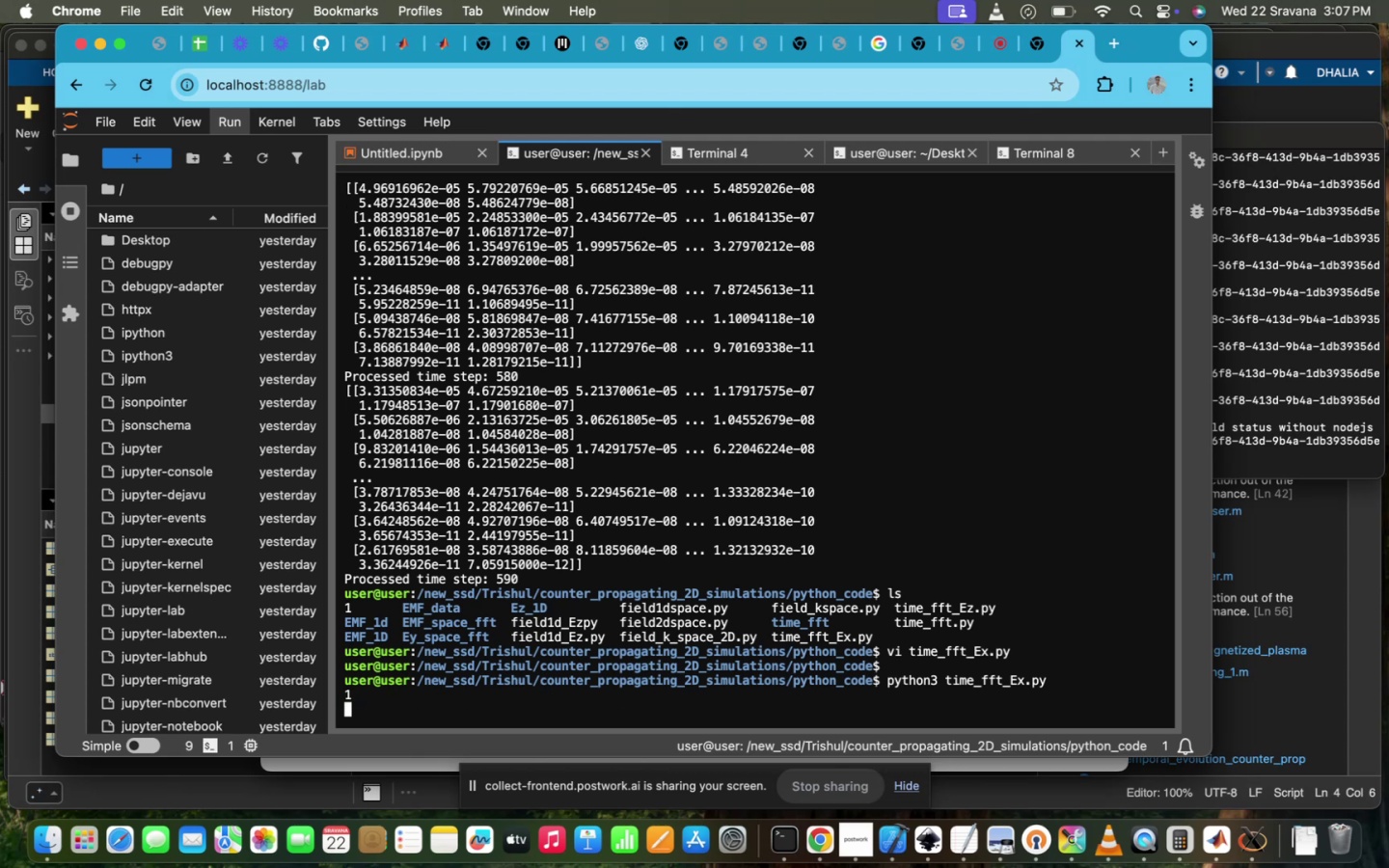 
type(mkdir rim)
key(Tab)
key(Backspace)
key(Backspace)
key(Backspace)
key(Backspace)
type( tim)
key(Tab)
type(_E)
key(Tab)
type(z)
key(Backspace)
key(Backspace)
type(x)
 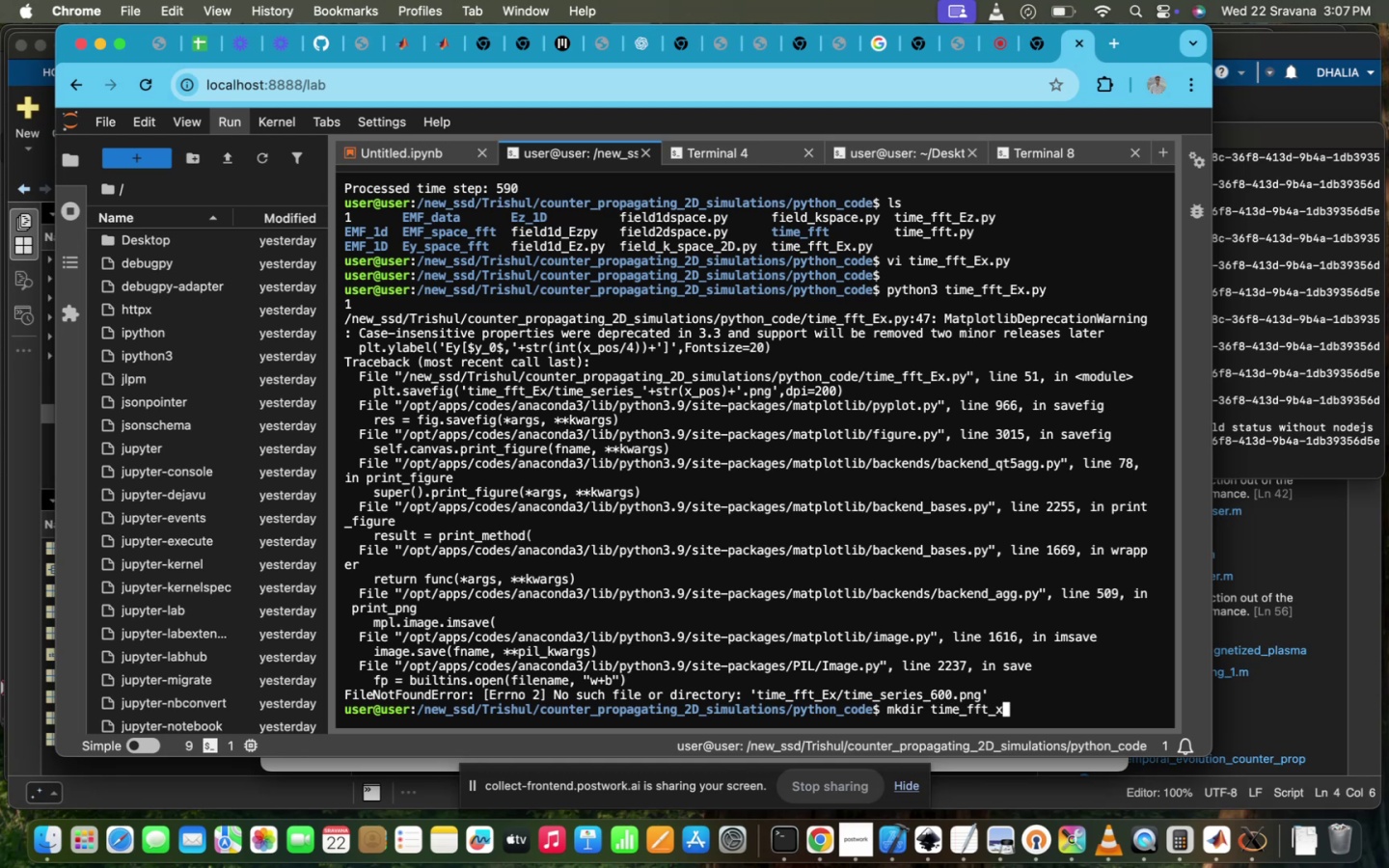 
key(Enter)
 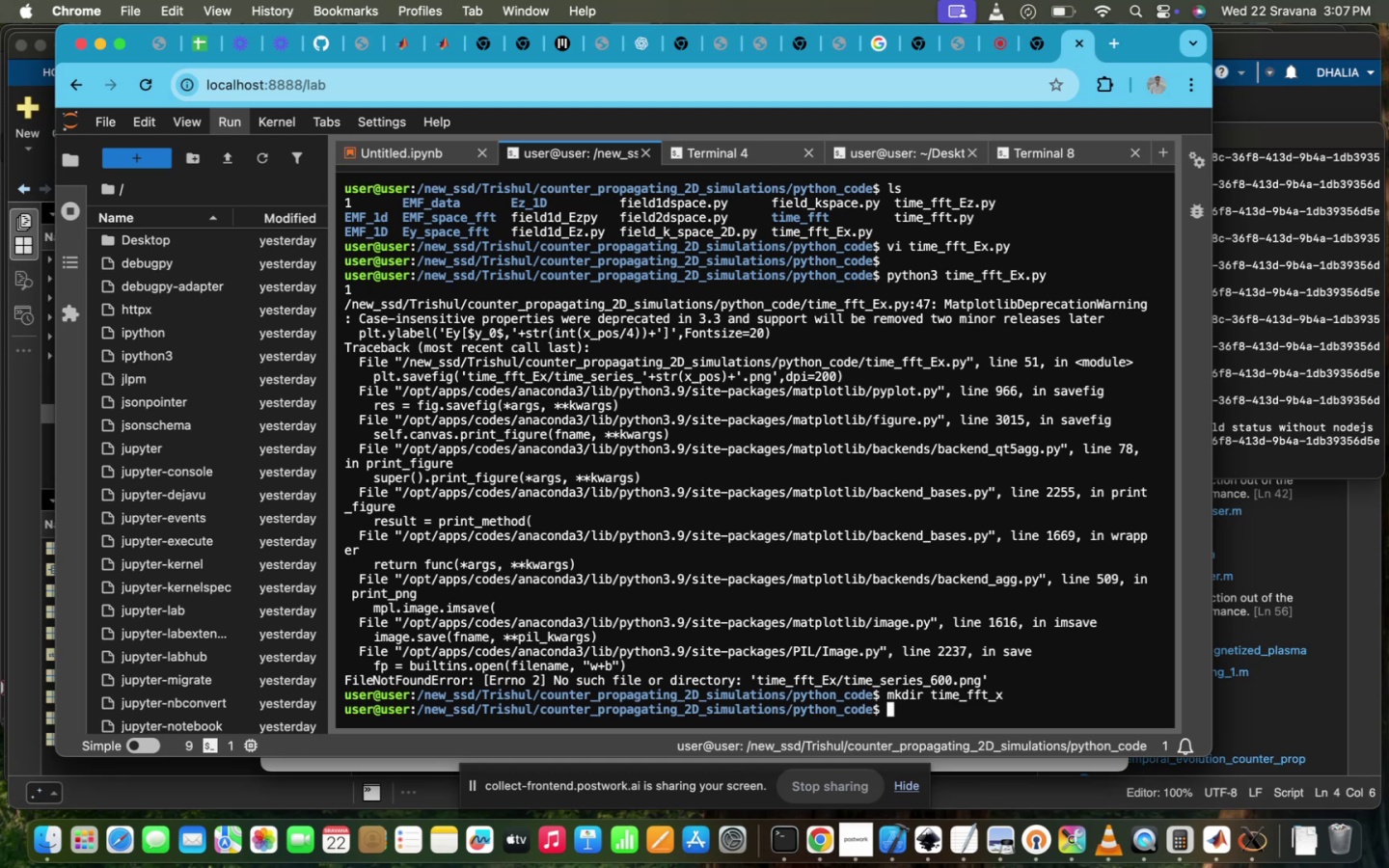 
key(ArrowUp)
 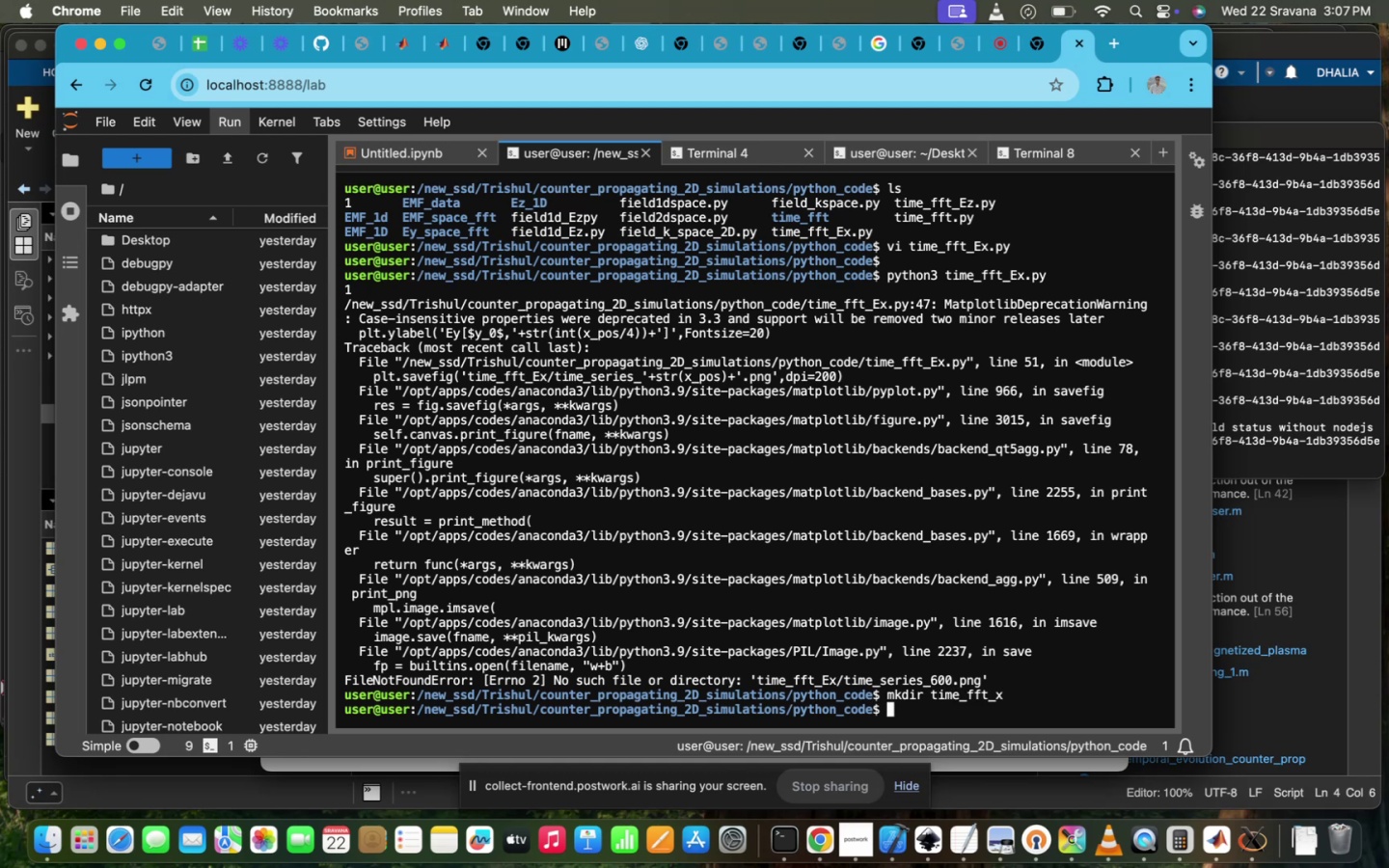 
key(ArrowLeft)
 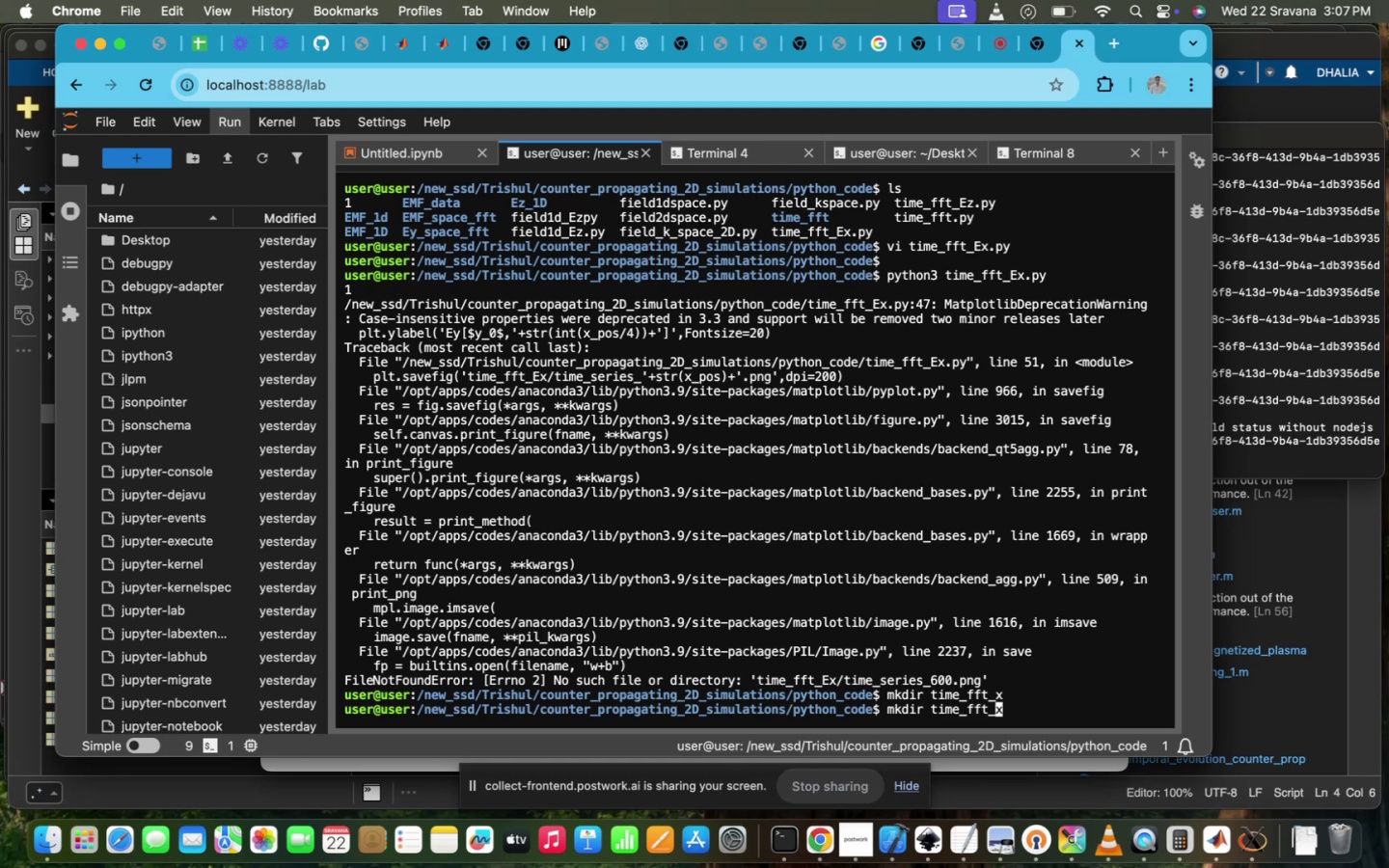 
key(CapsLock)
 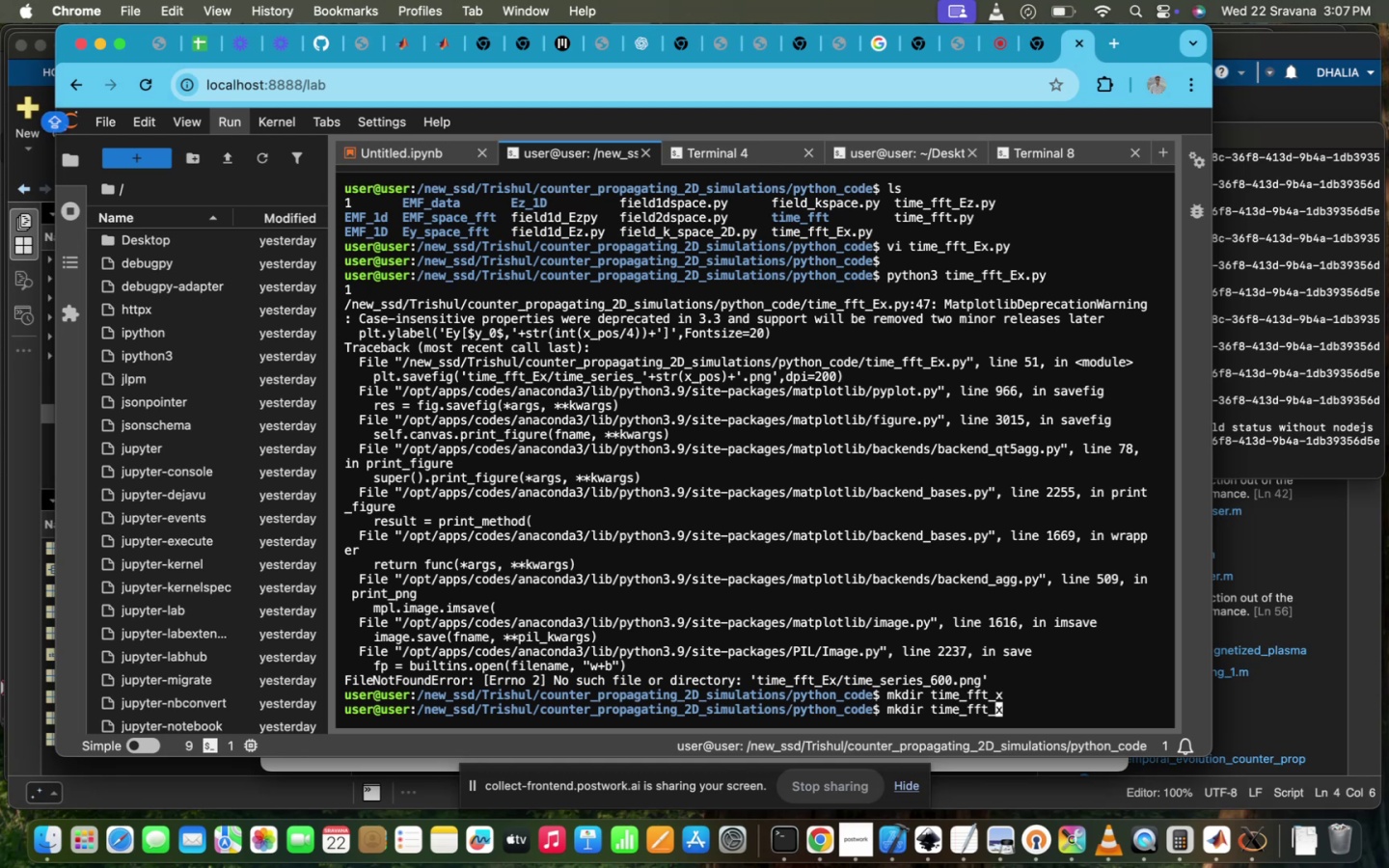 
key(E)
 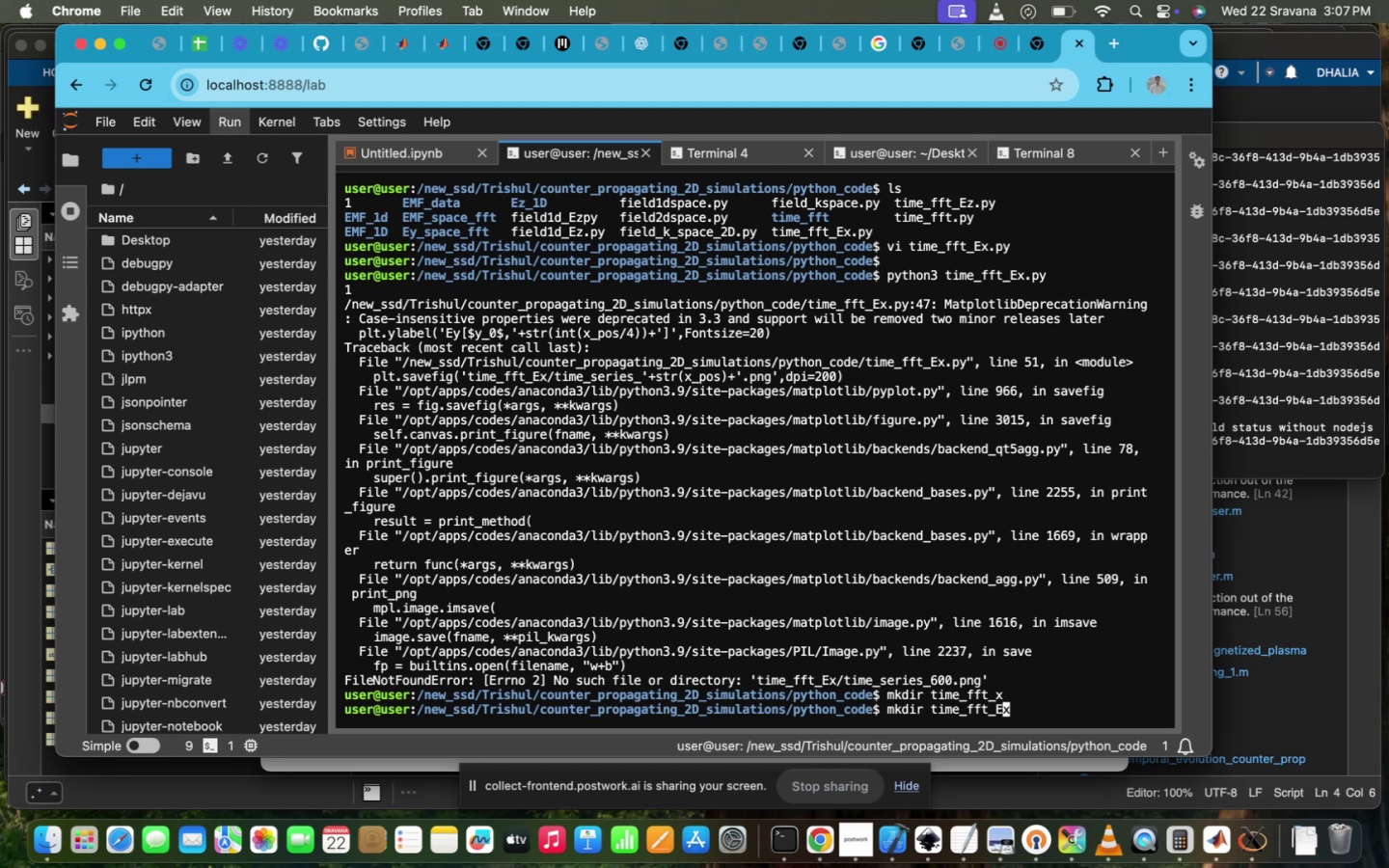 
key(CapsLock)
 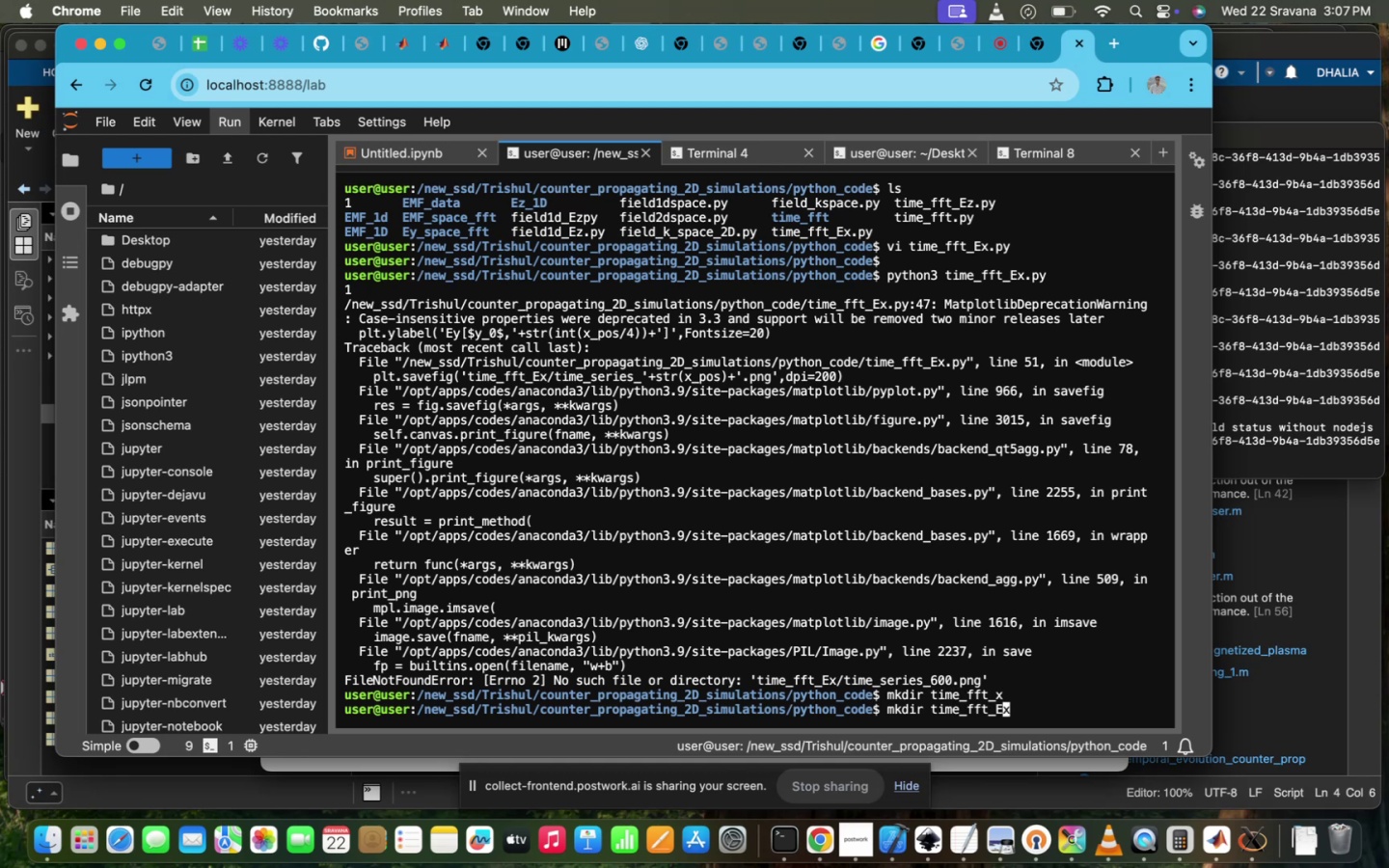 
key(Enter)
 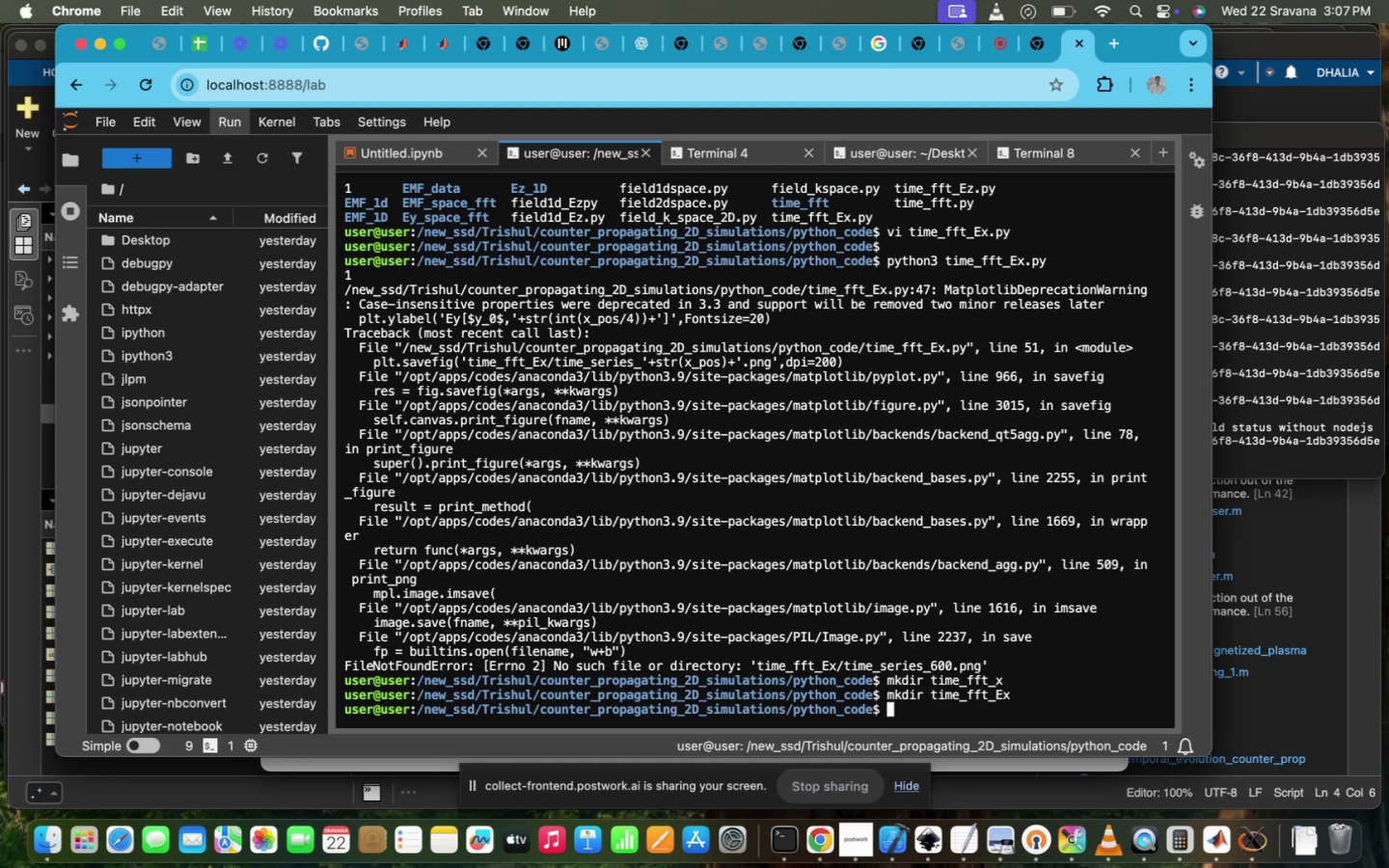 
type(rm )
key(Backspace)
type(dir tim)
key(Tab)
type(_)
key(Tab)
type(x)
key(Tab)
 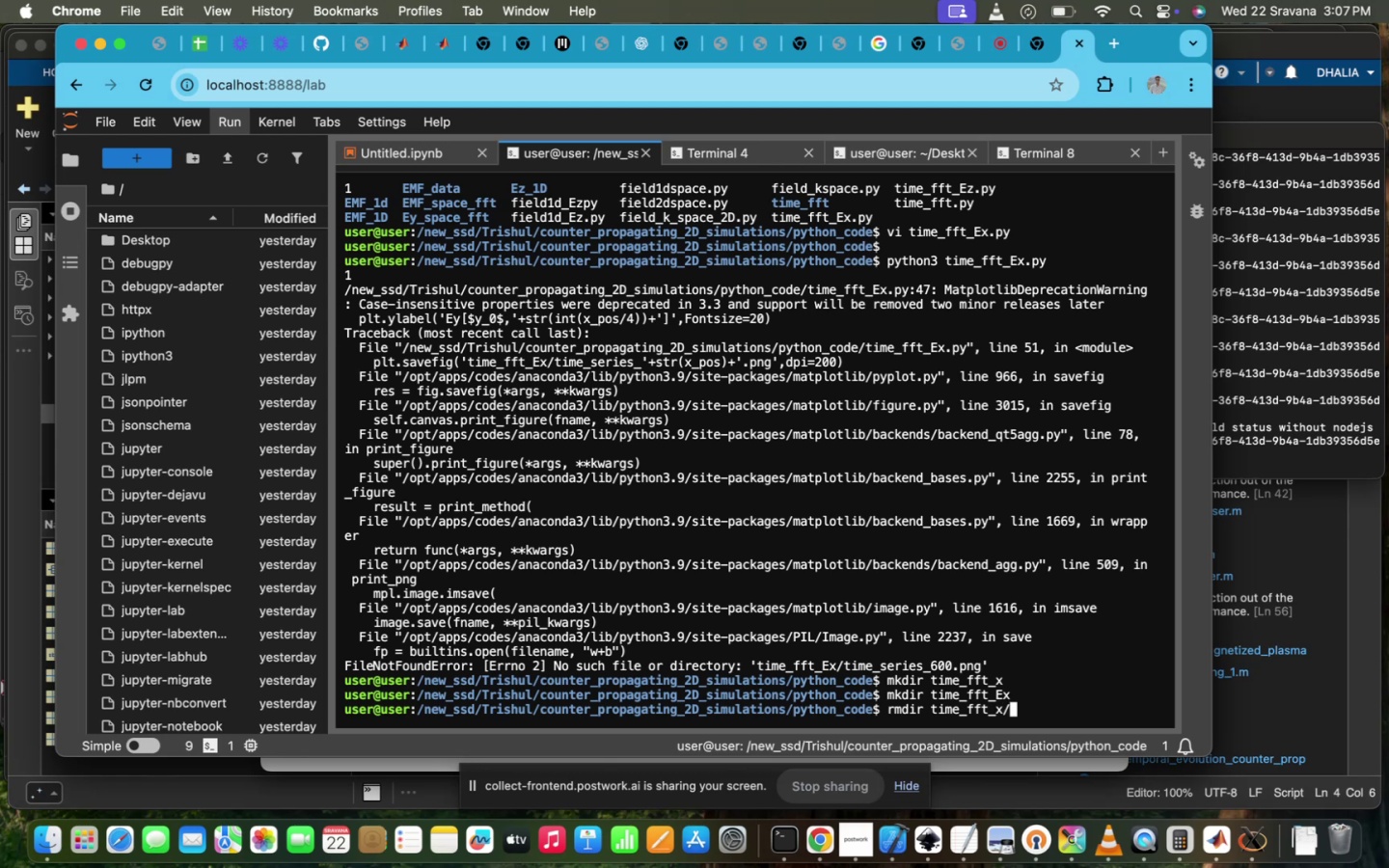 
key(Enter)
 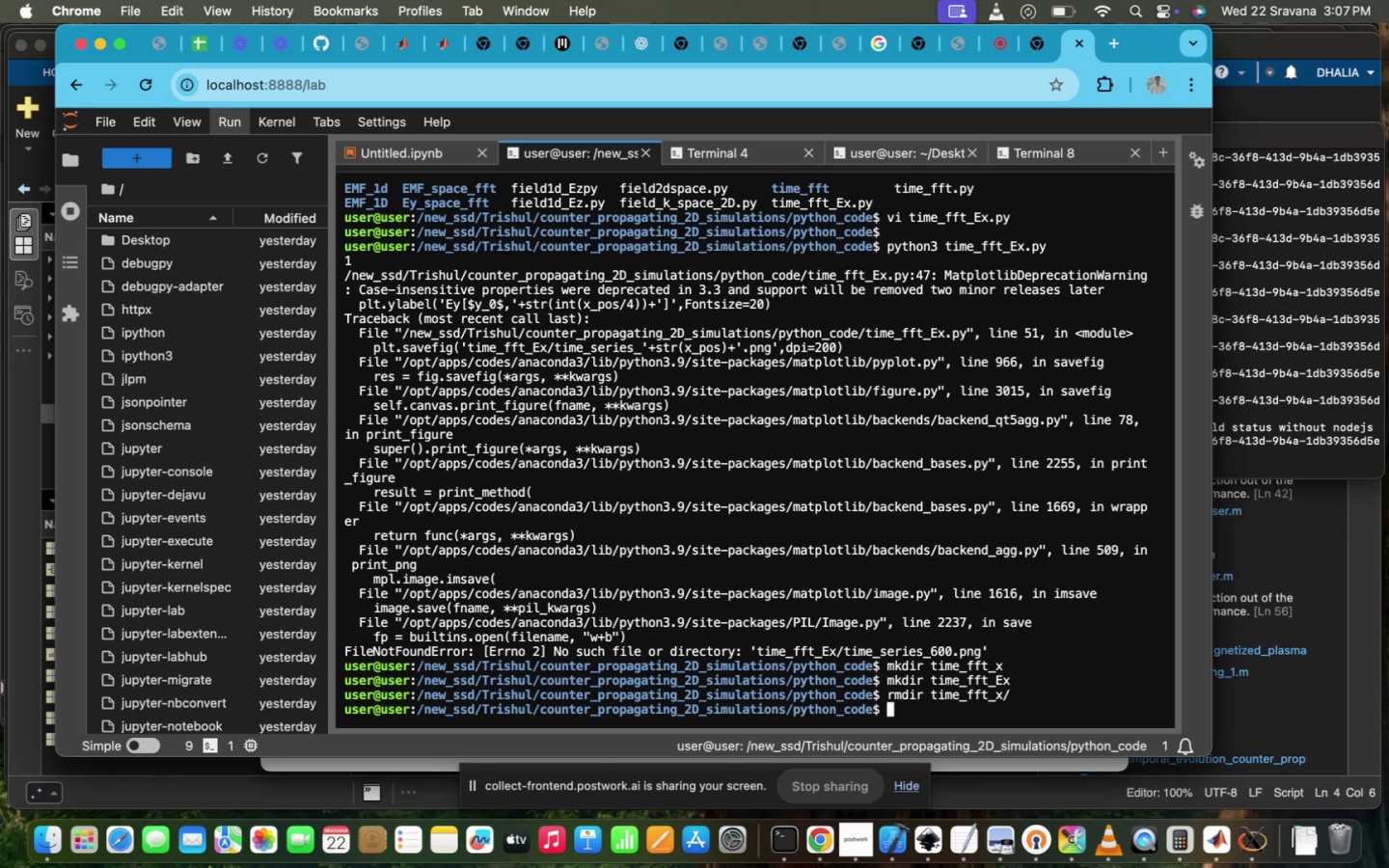 
key(ArrowUp)
 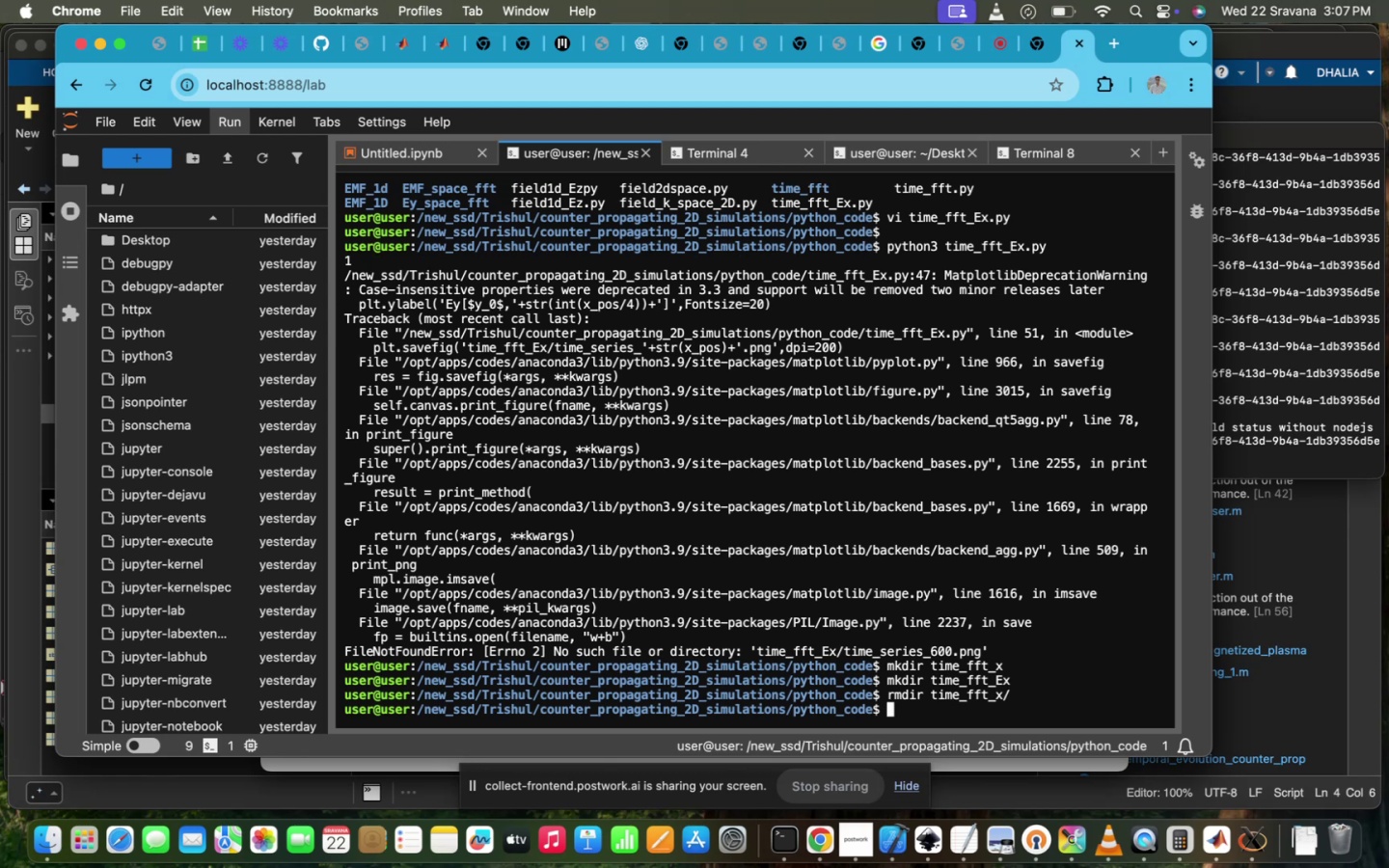 
key(ArrowDown)
 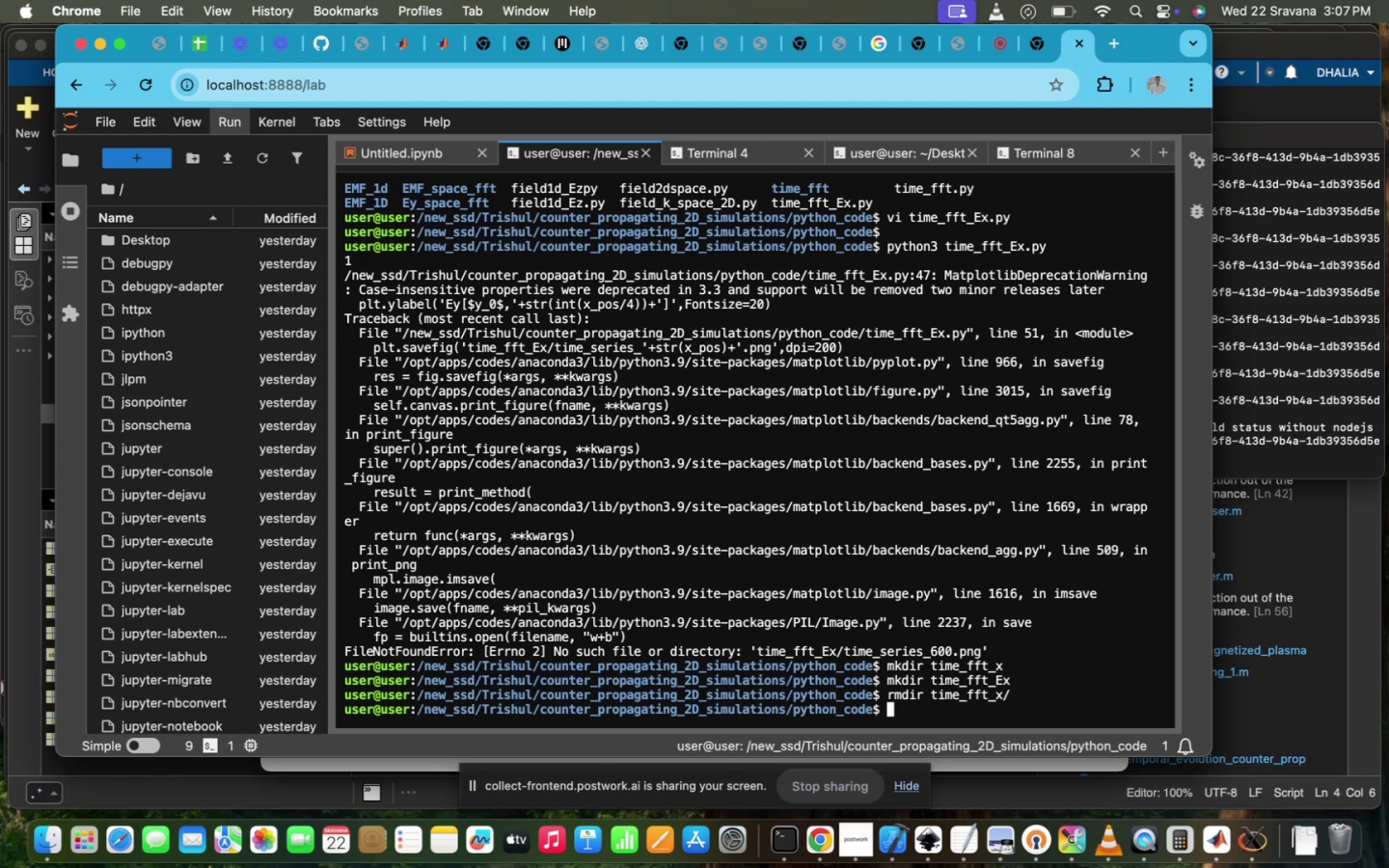 
key(ArrowUp)
 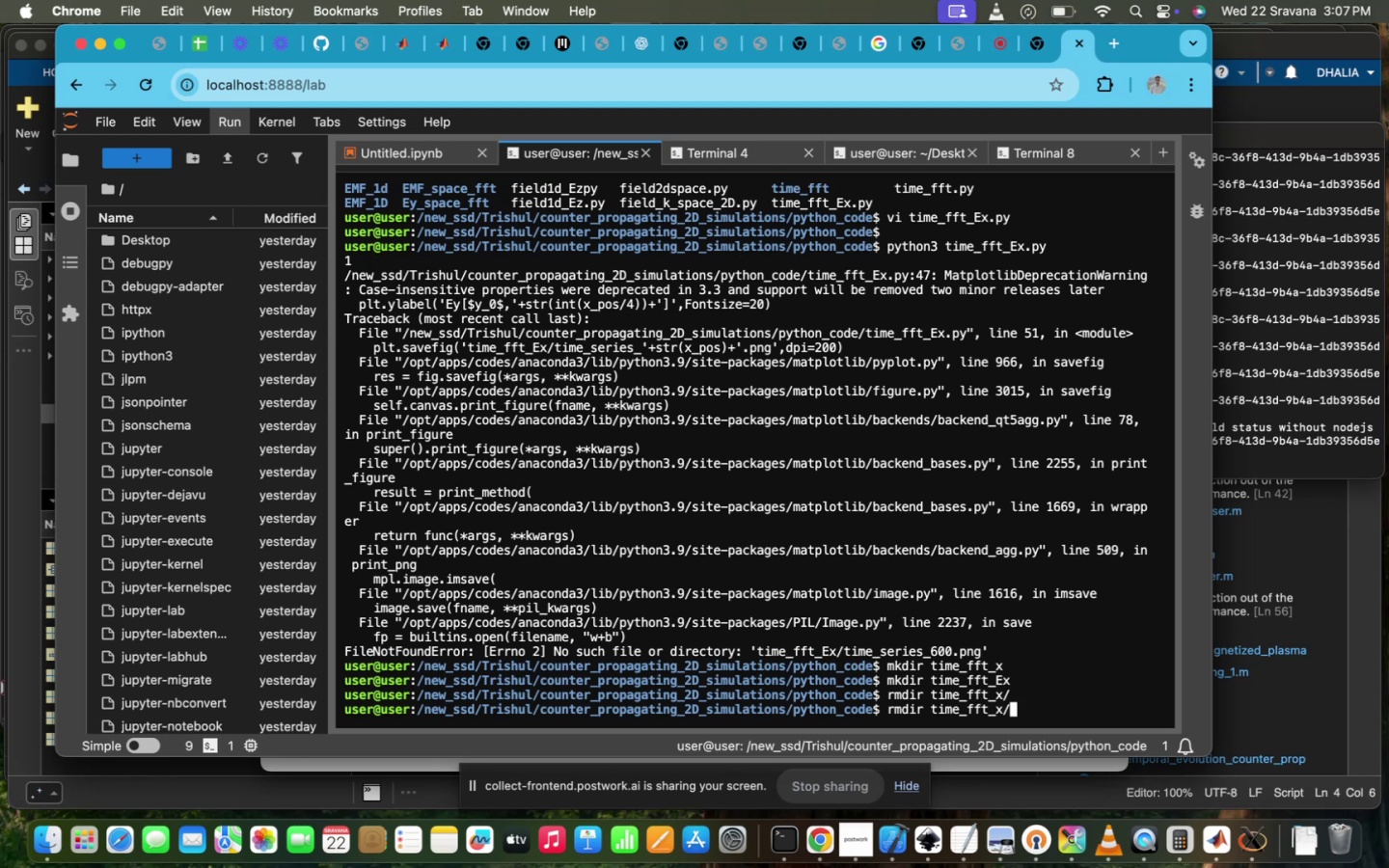 
key(ArrowUp)
 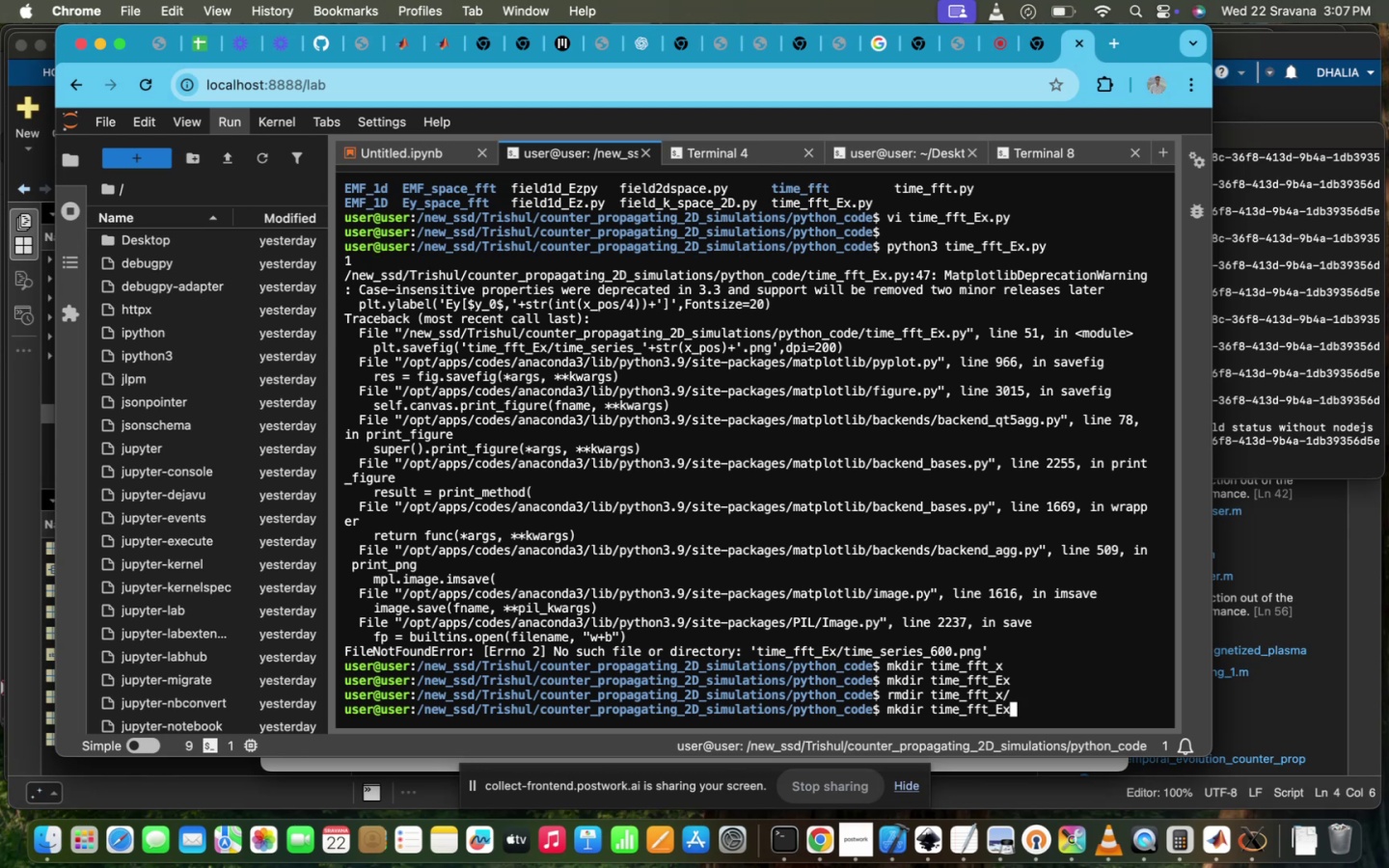 
key(ArrowUp)
 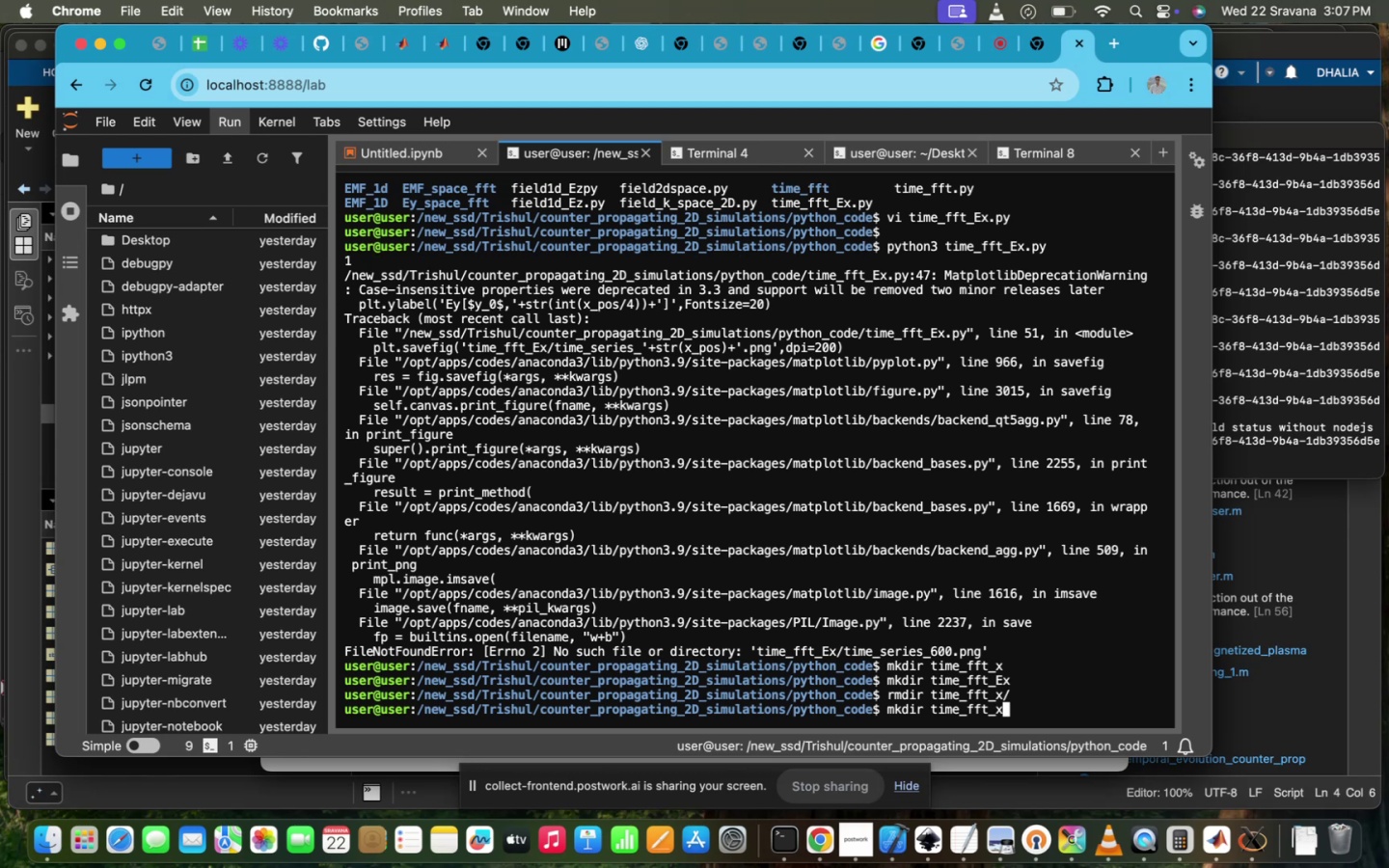 
key(ArrowUp)
 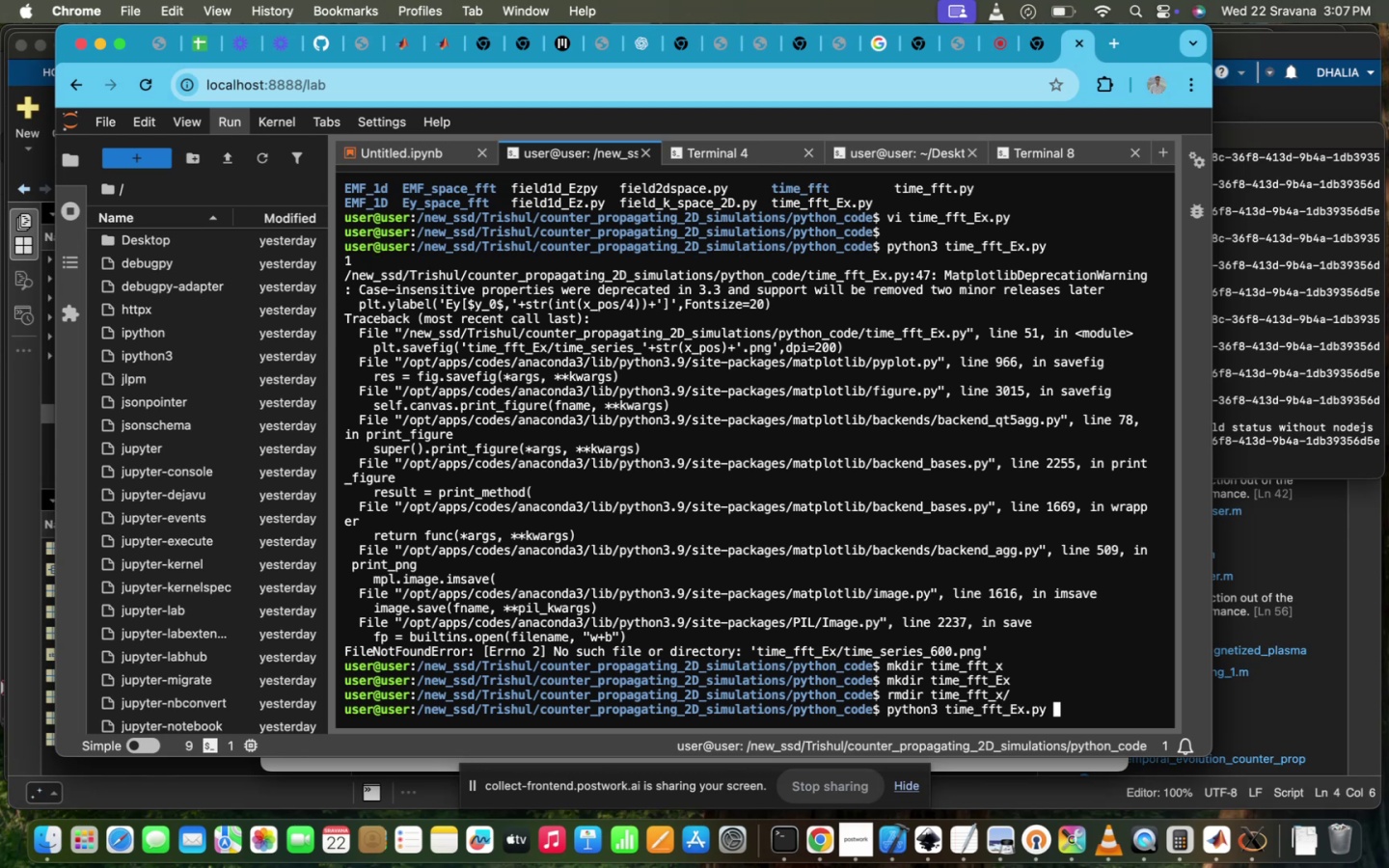 
key(ArrowDown)
 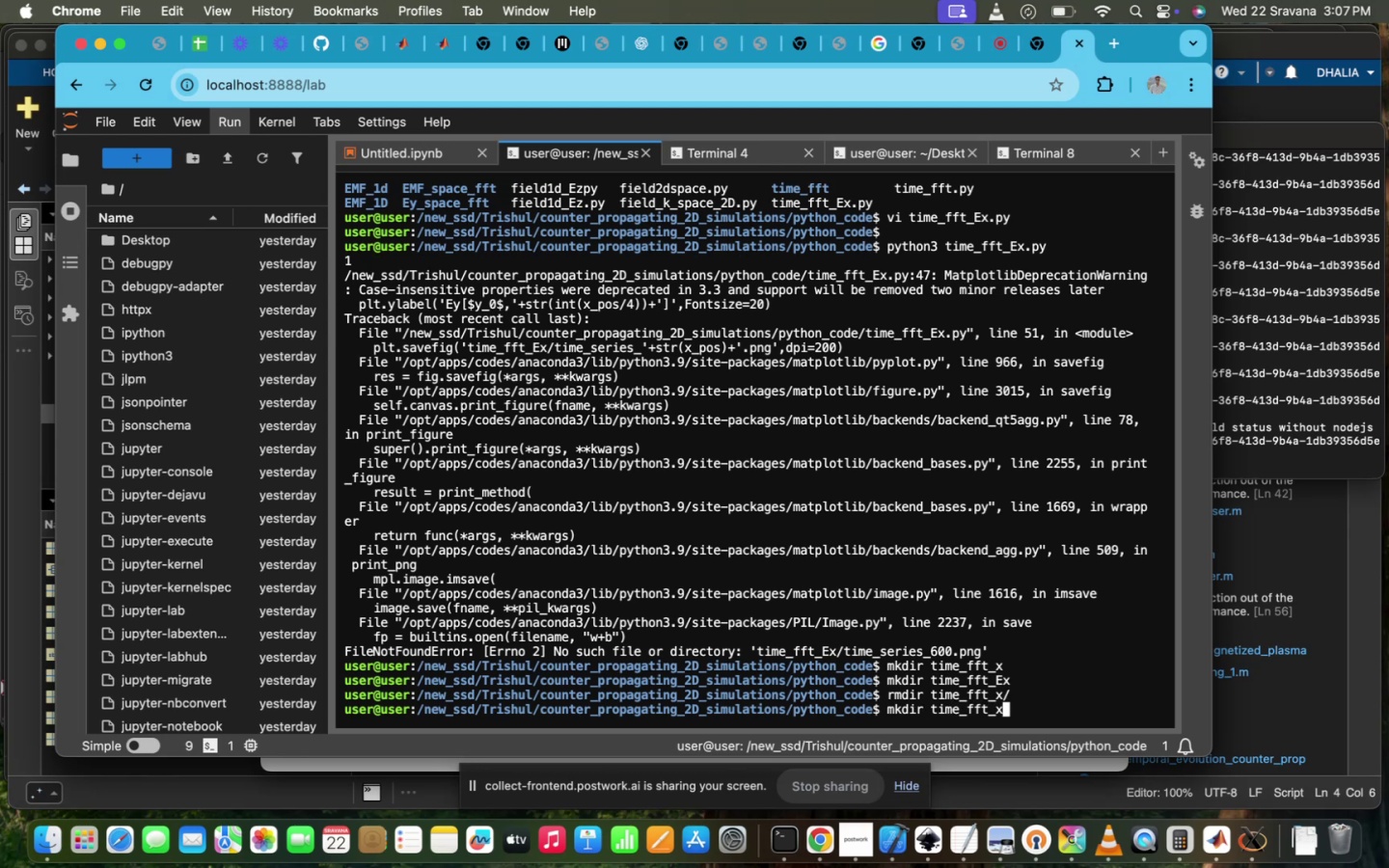 
key(ArrowDown)
 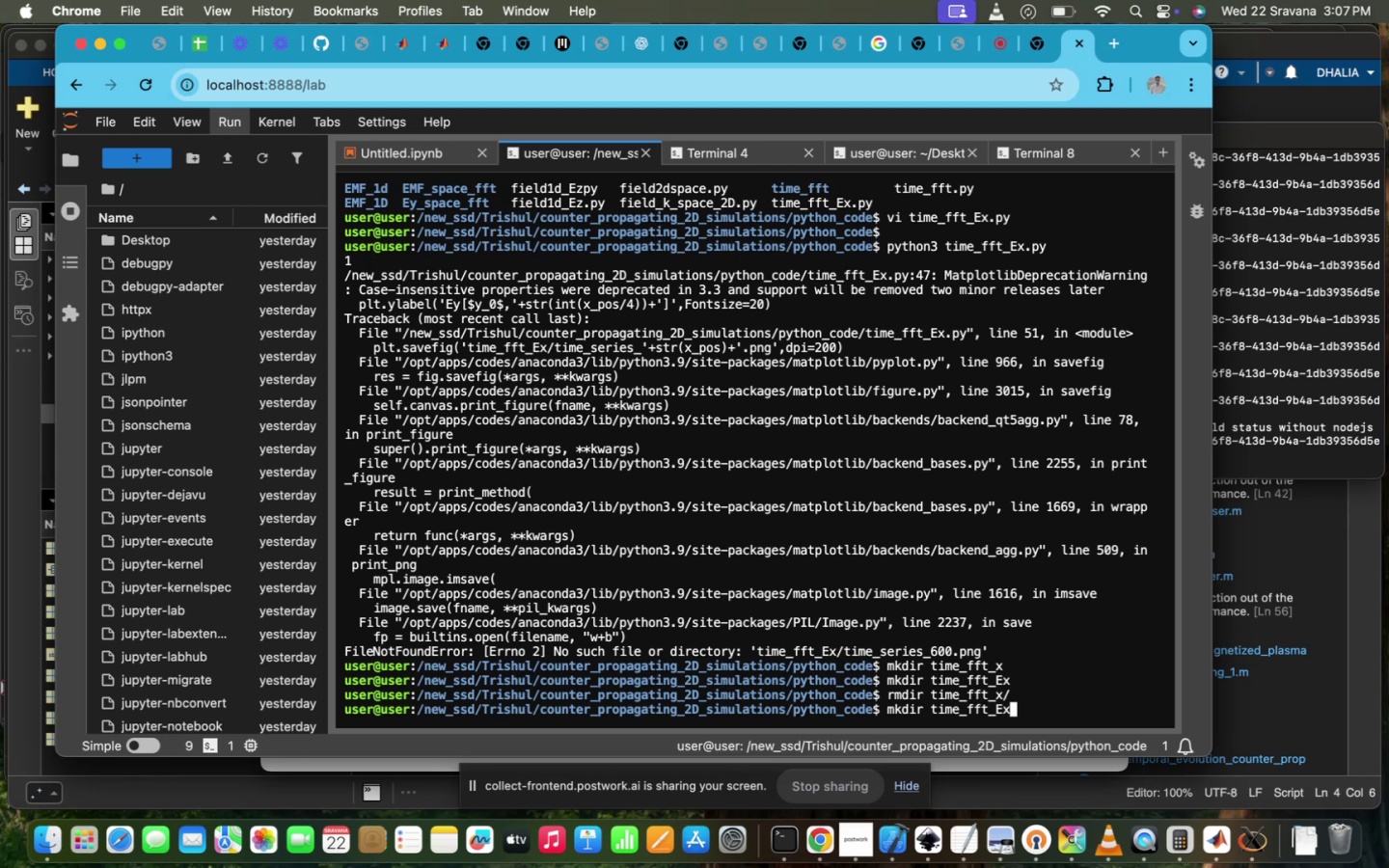 
key(ArrowDown)
 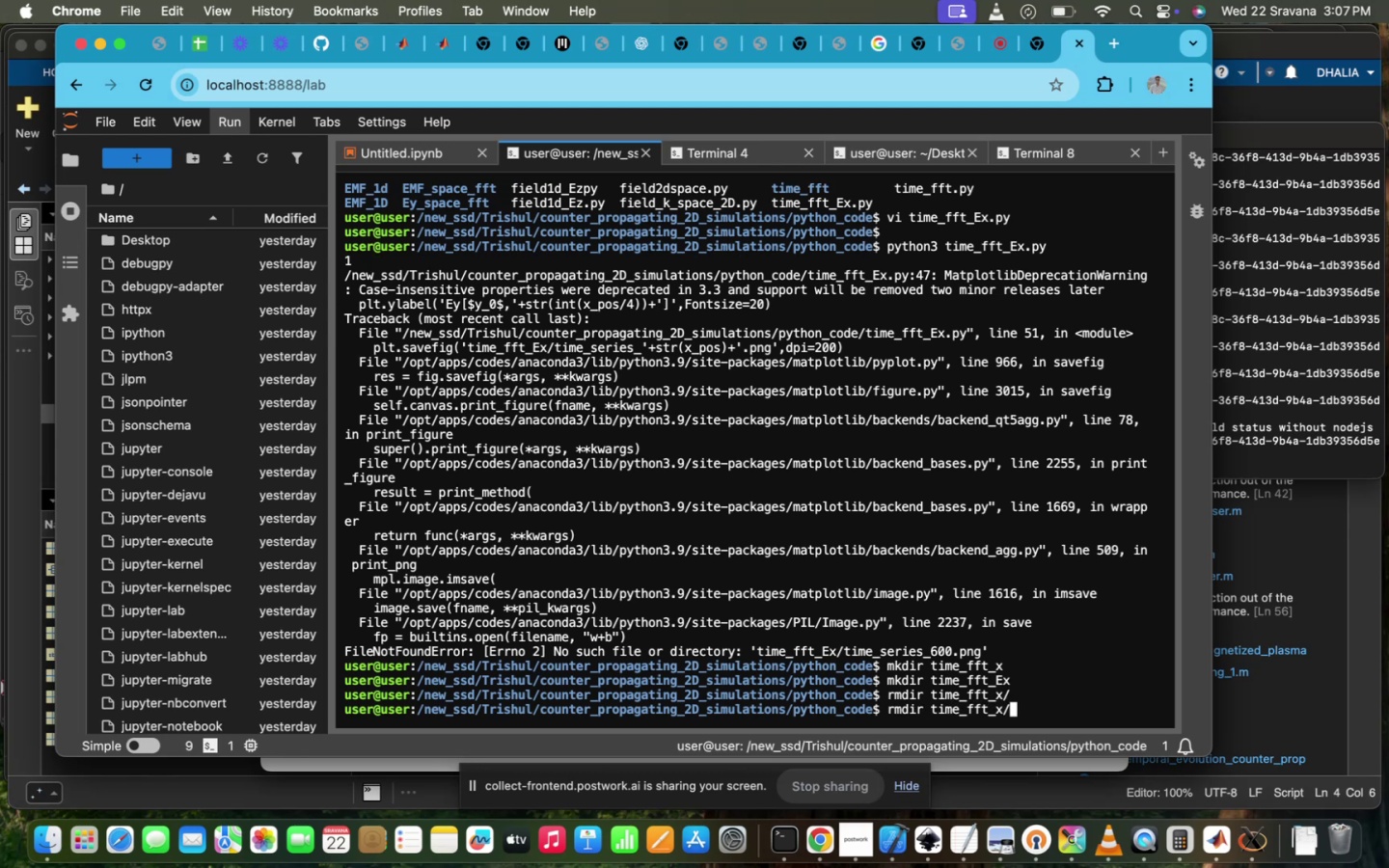 
key(ArrowDown)
 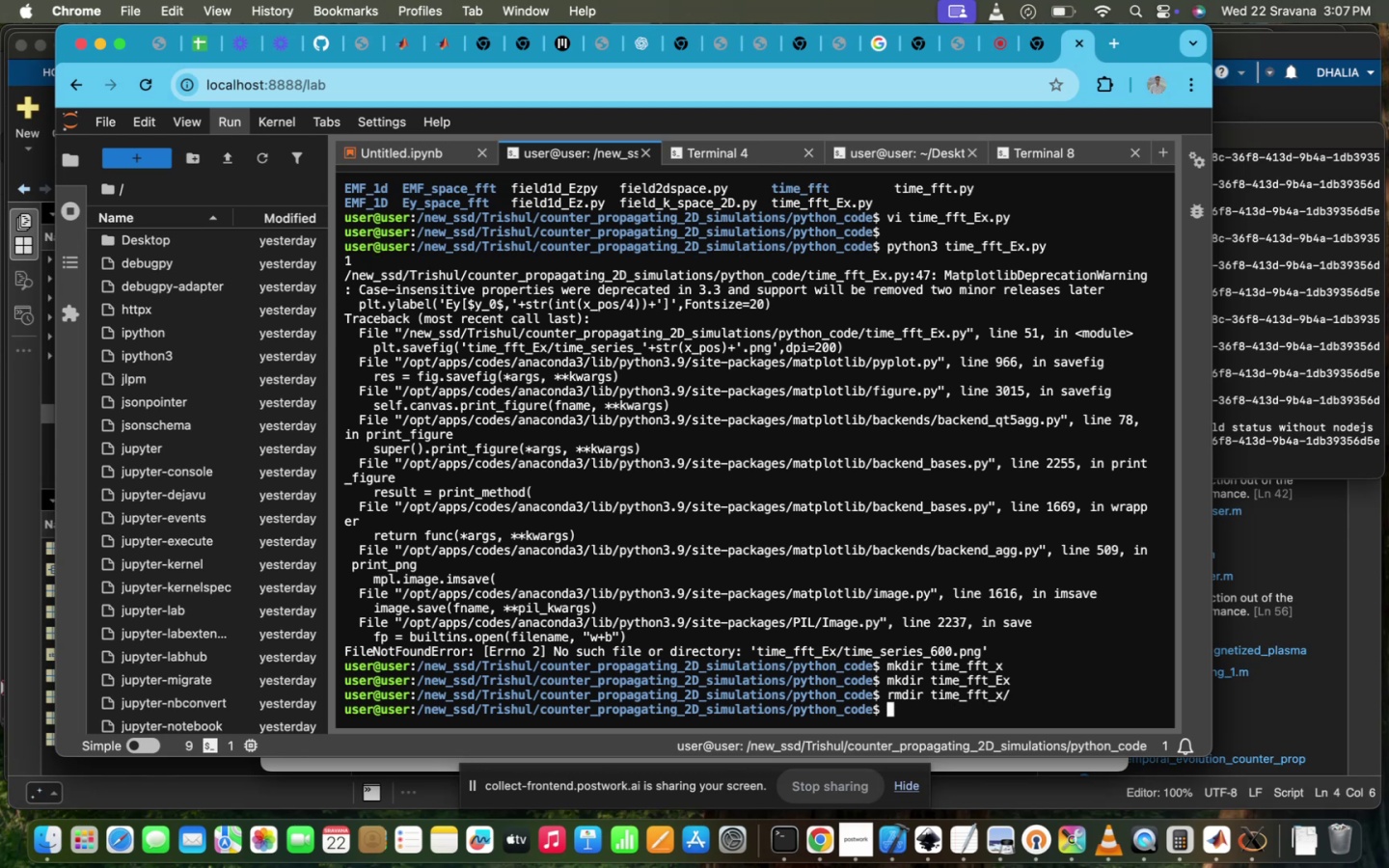 
key(ArrowDown)
 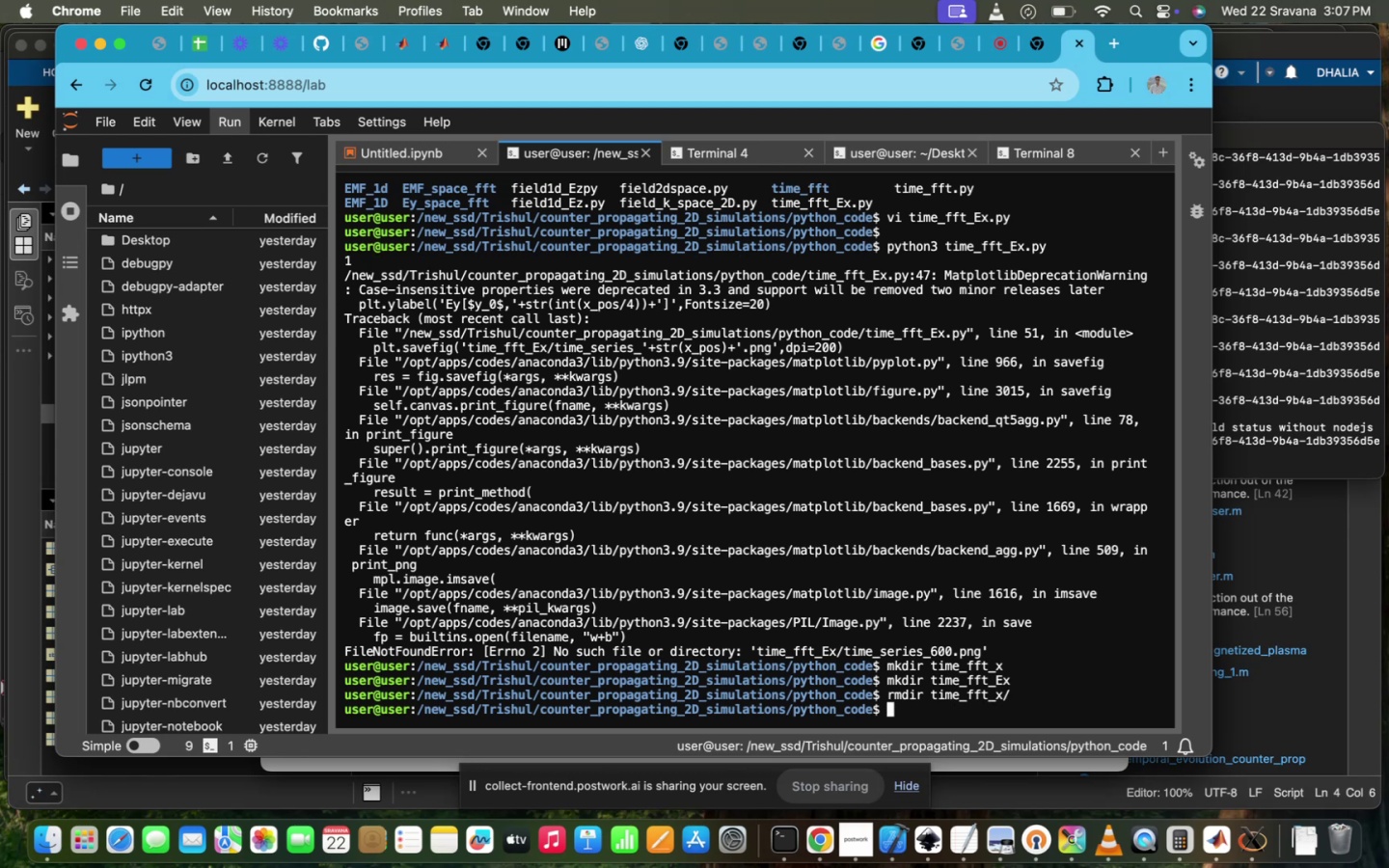 
key(ArrowUp)
 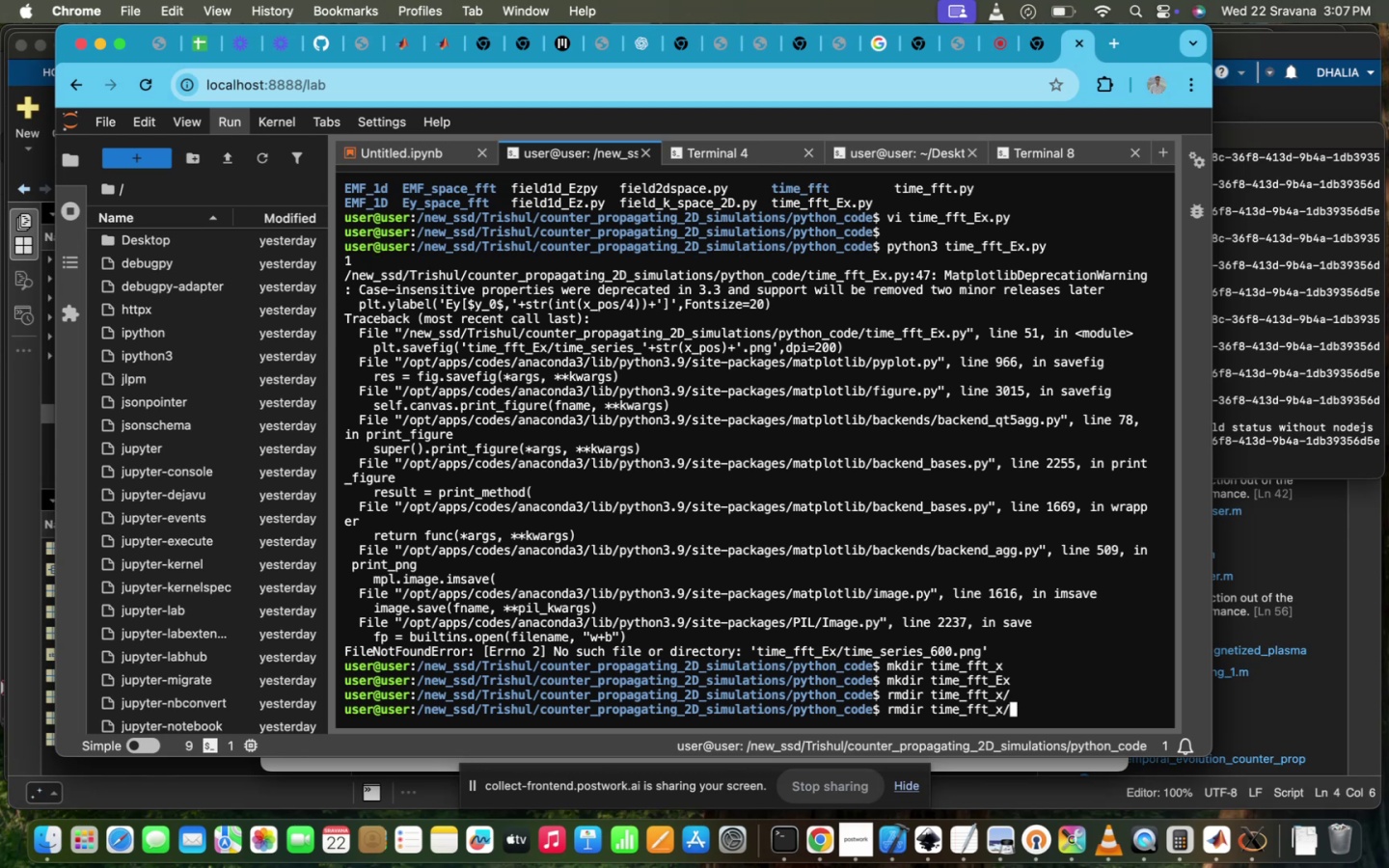 
key(ArrowUp)
 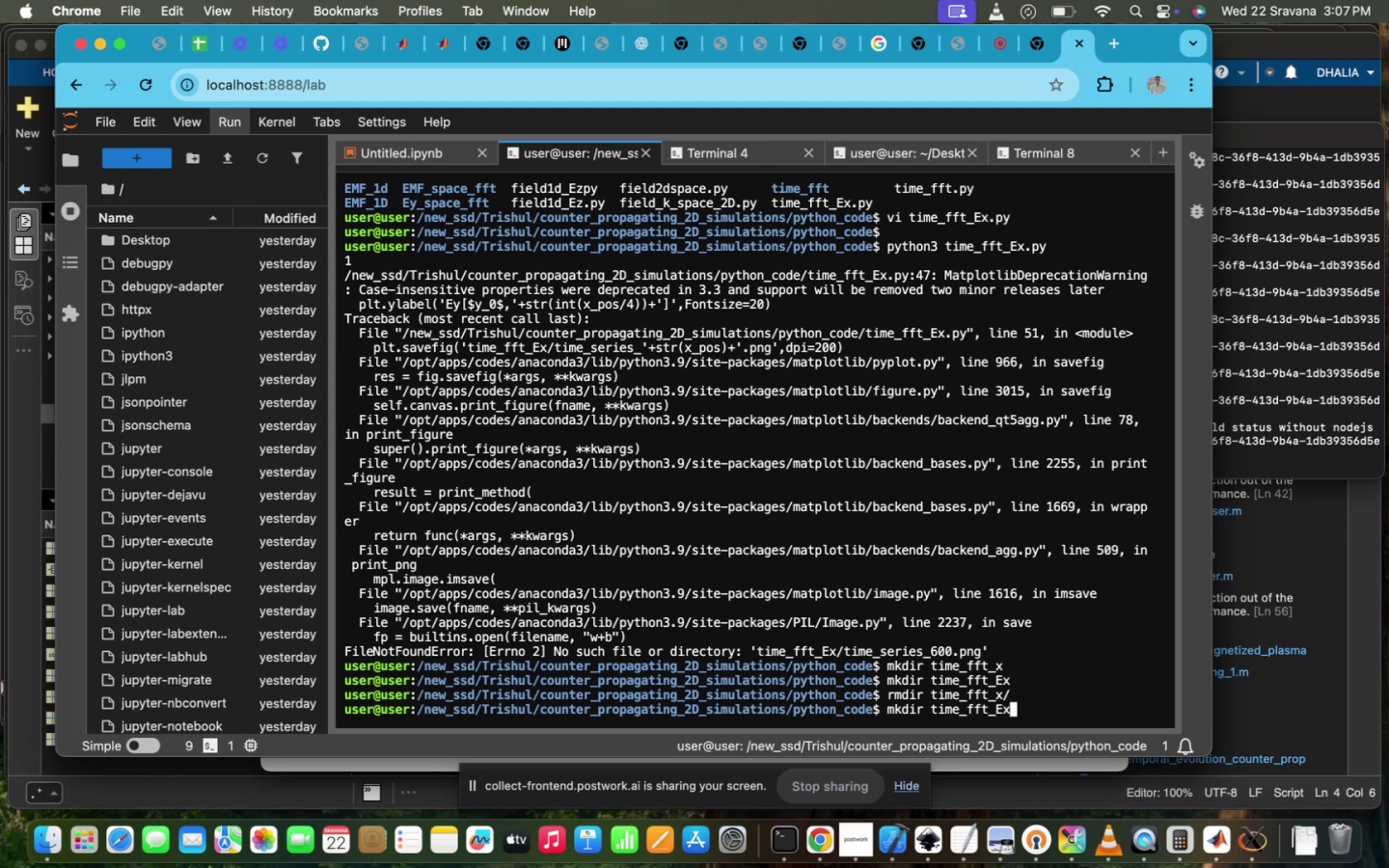 
key(ArrowUp)
 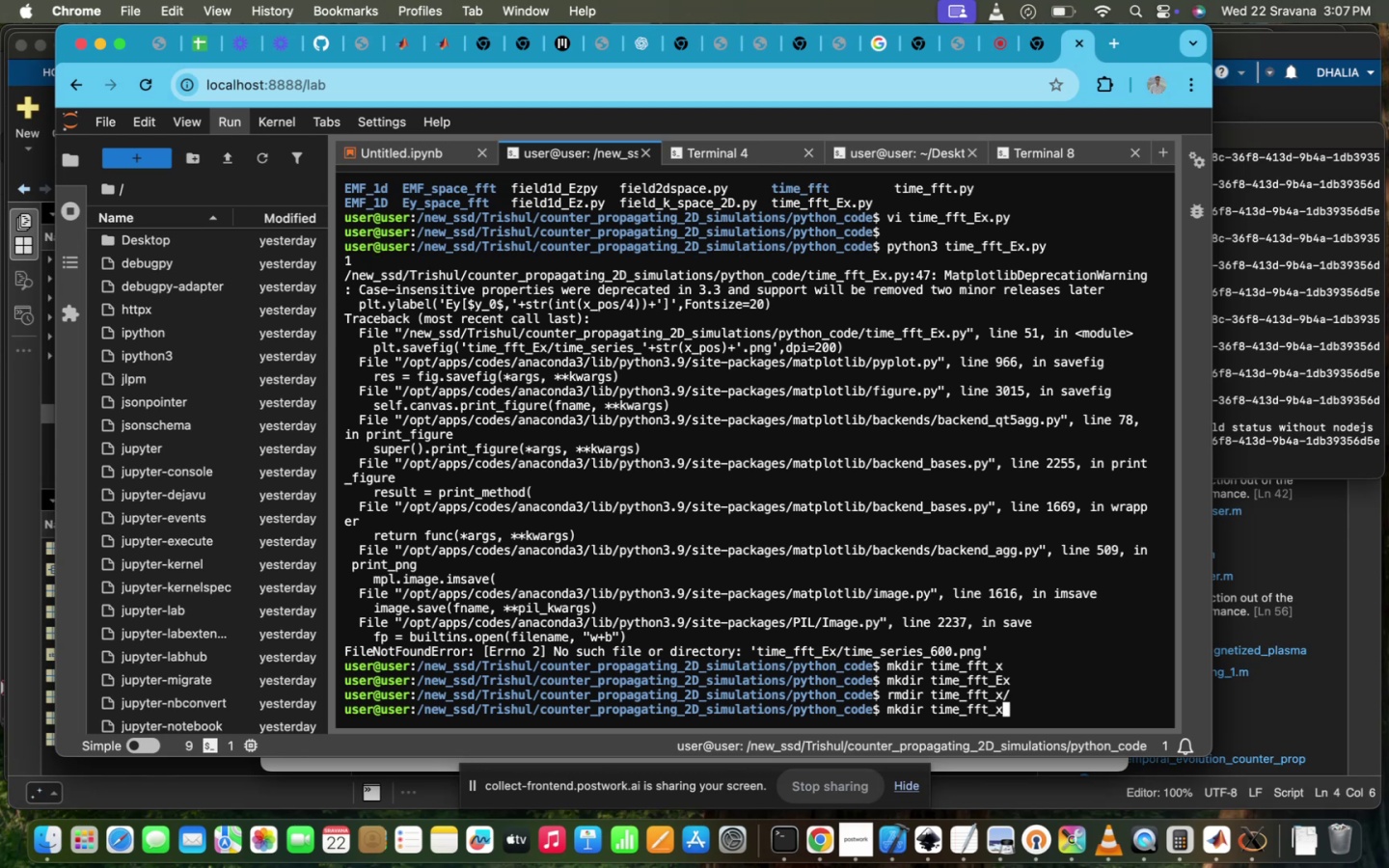 
key(ArrowUp)
 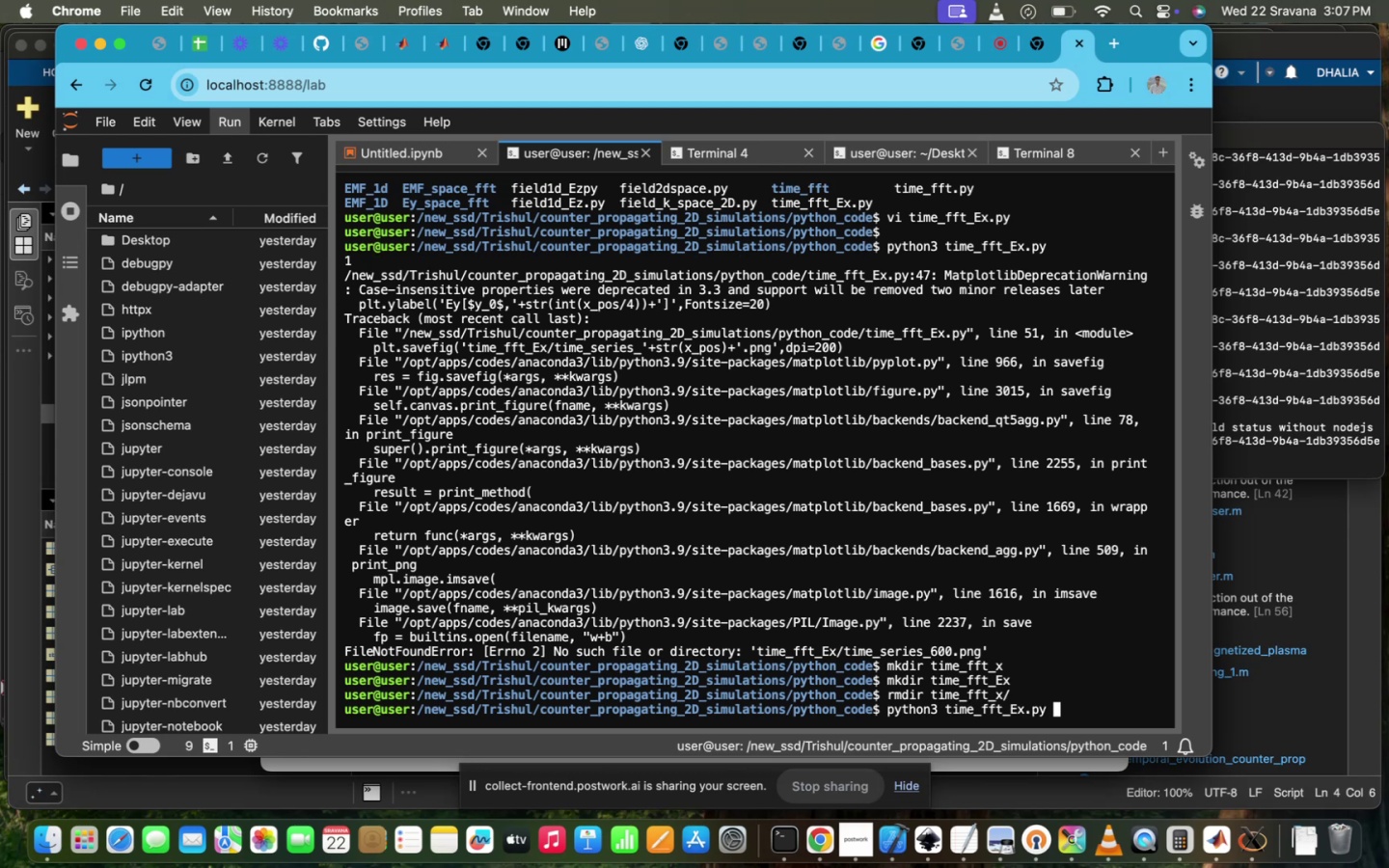 
key(Enter)
 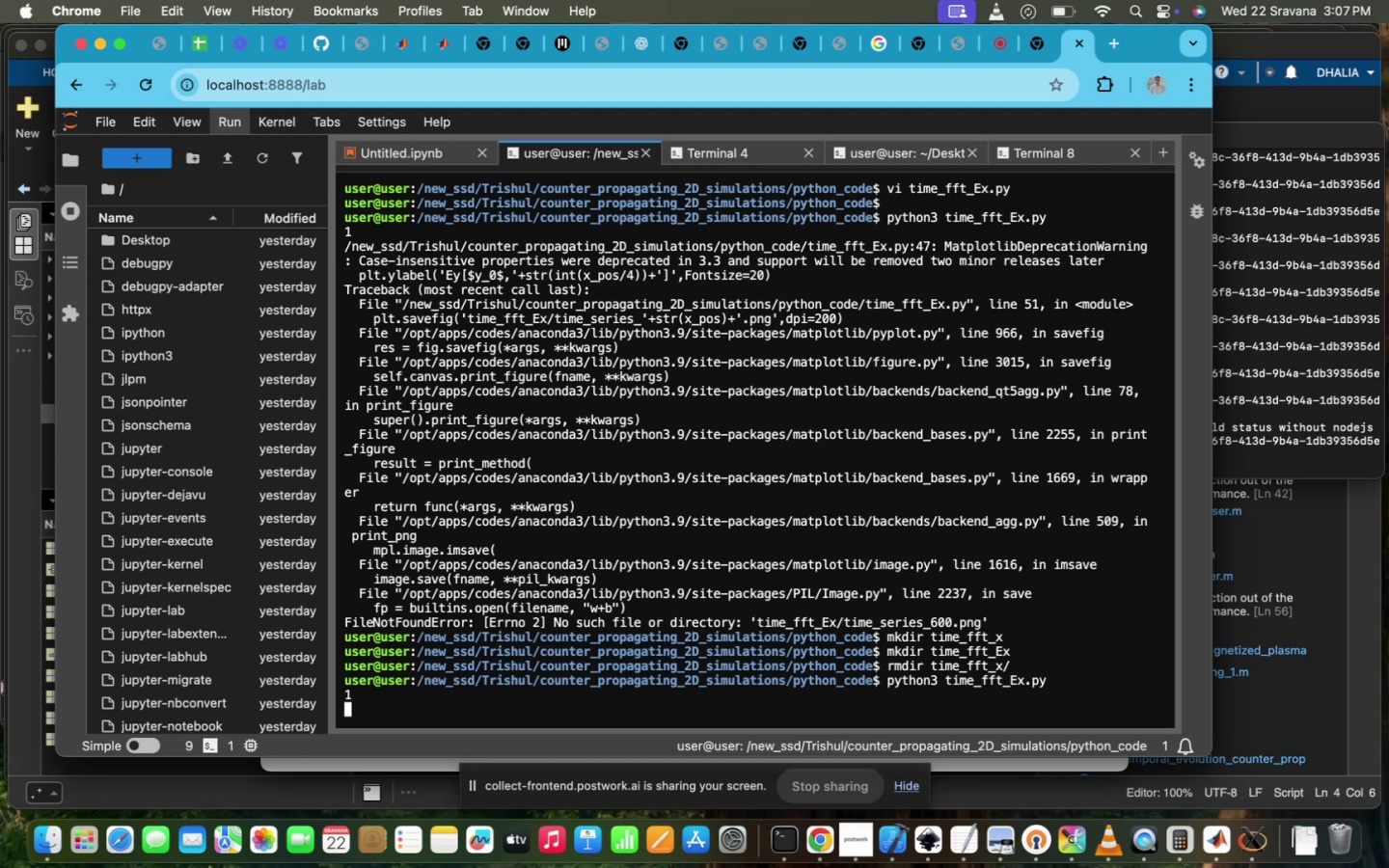 
wait(9.18)
 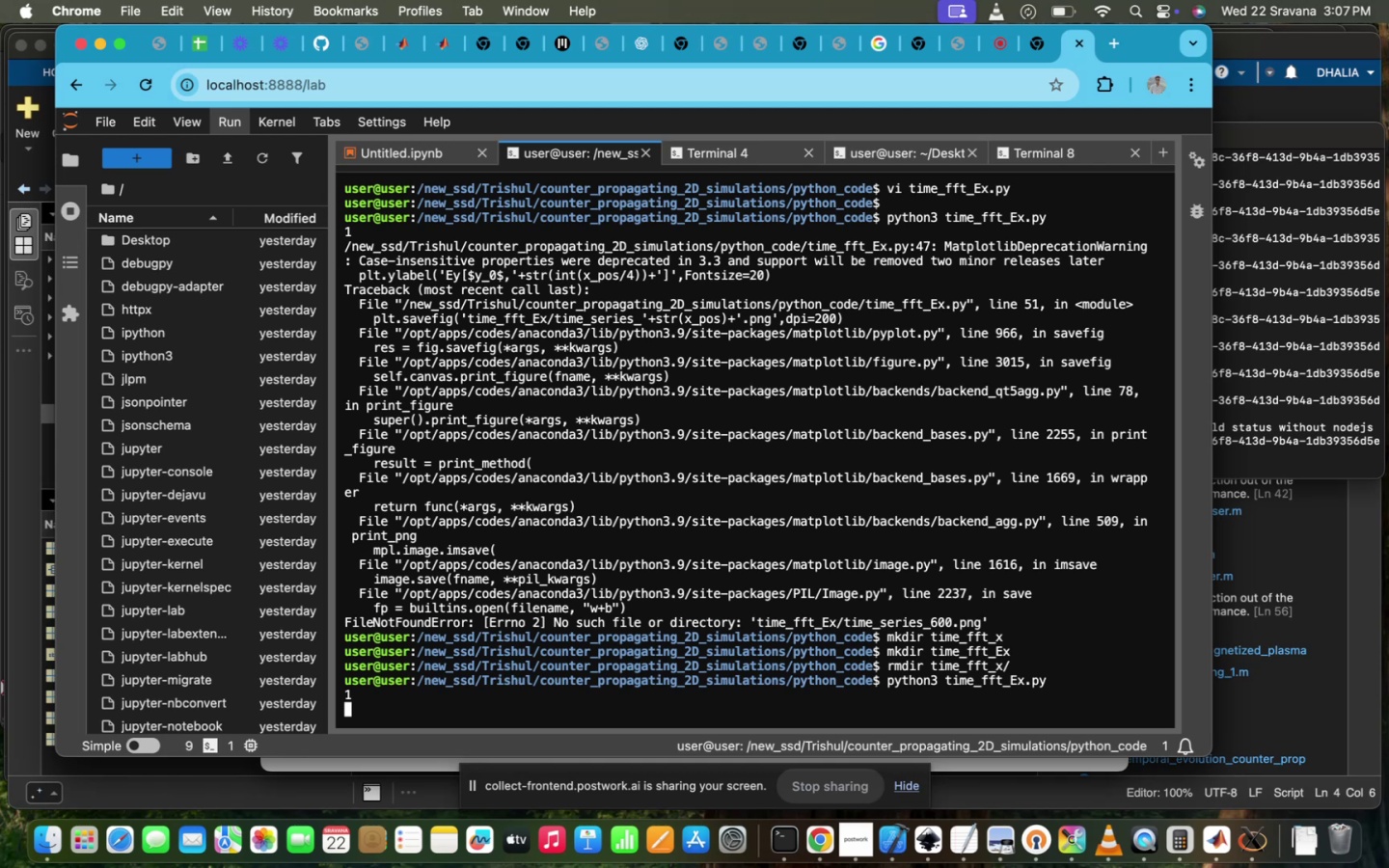 
left_click([11, 38])
 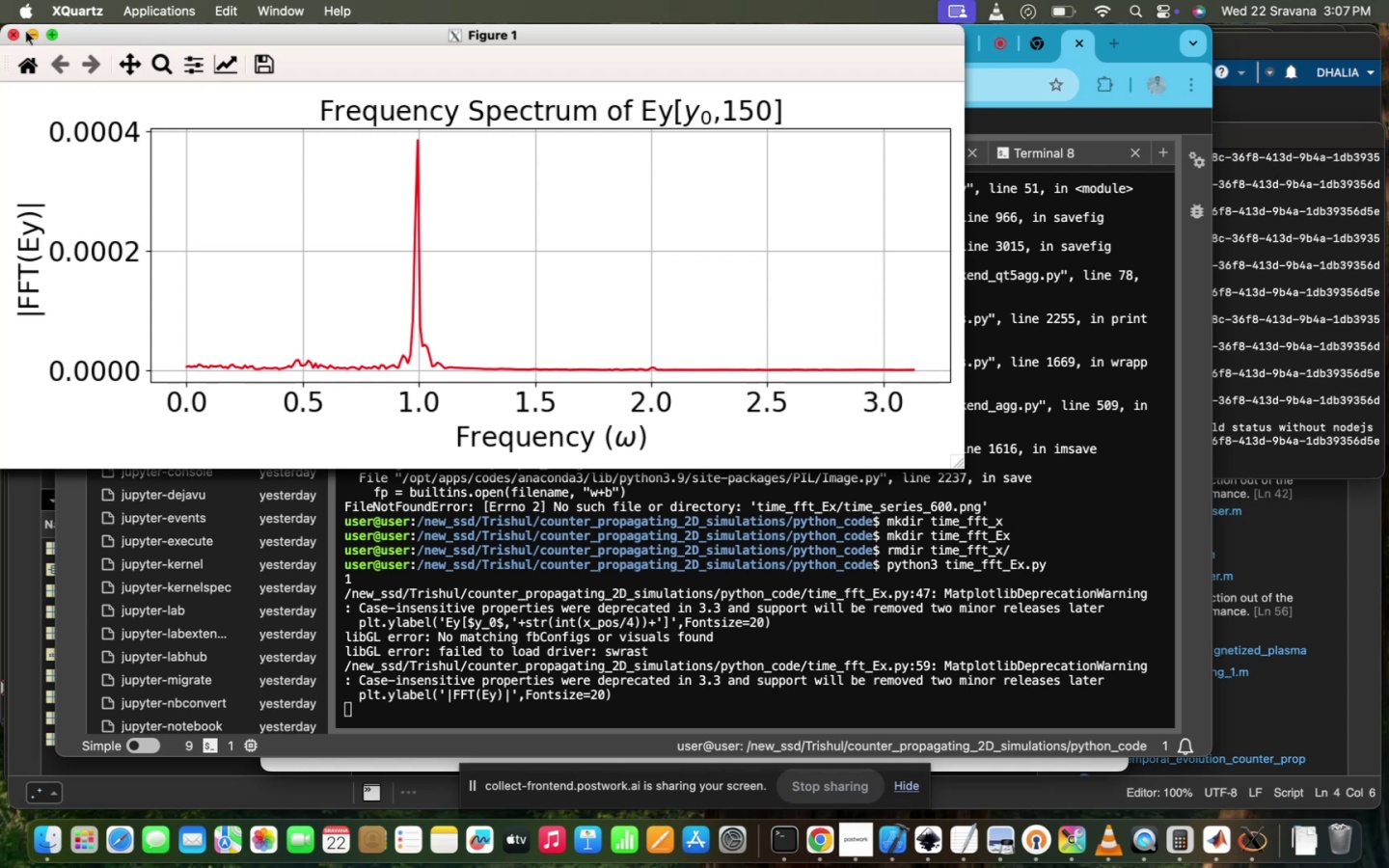 
left_click([13, 31])
 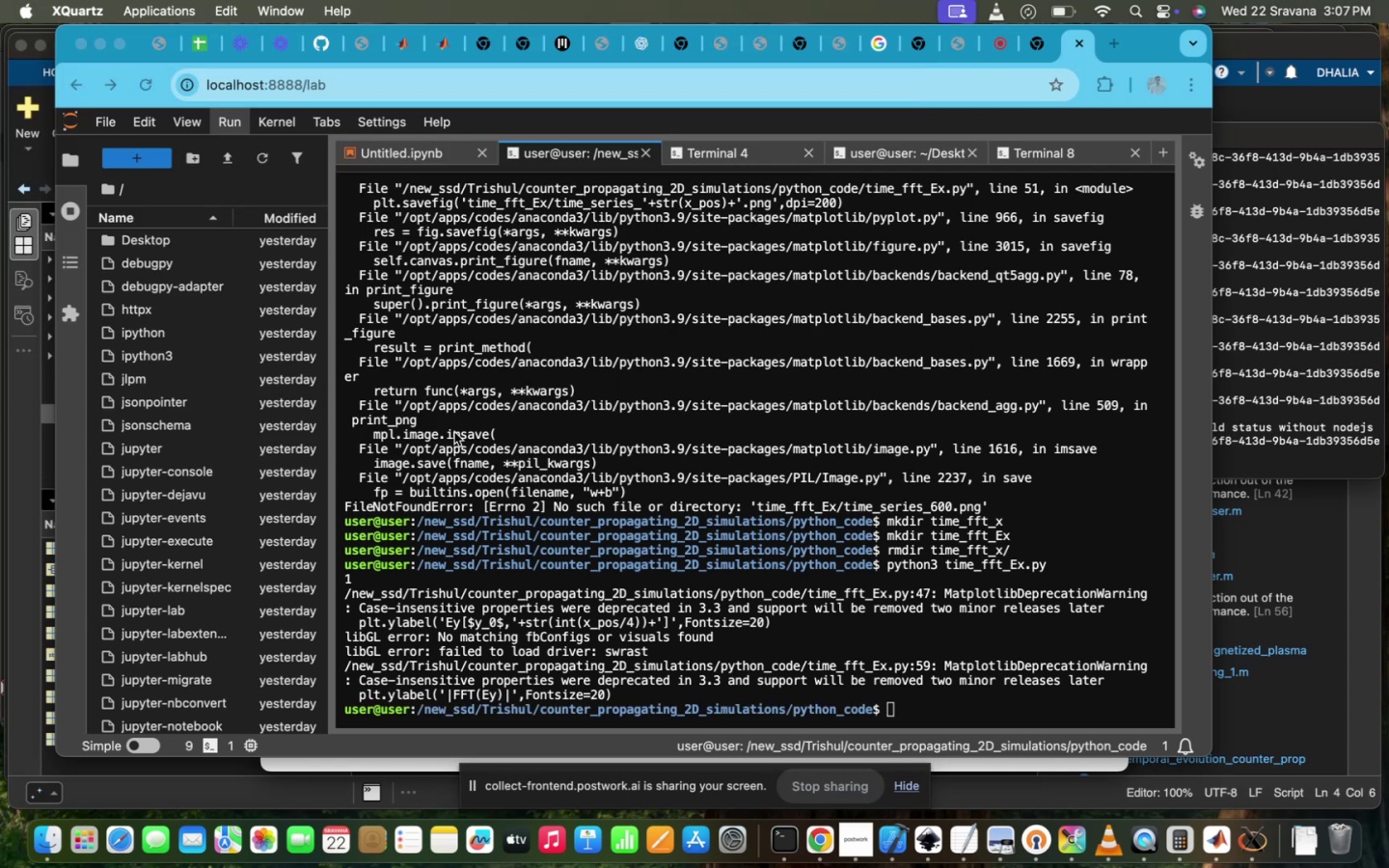 
left_click([454, 432])
 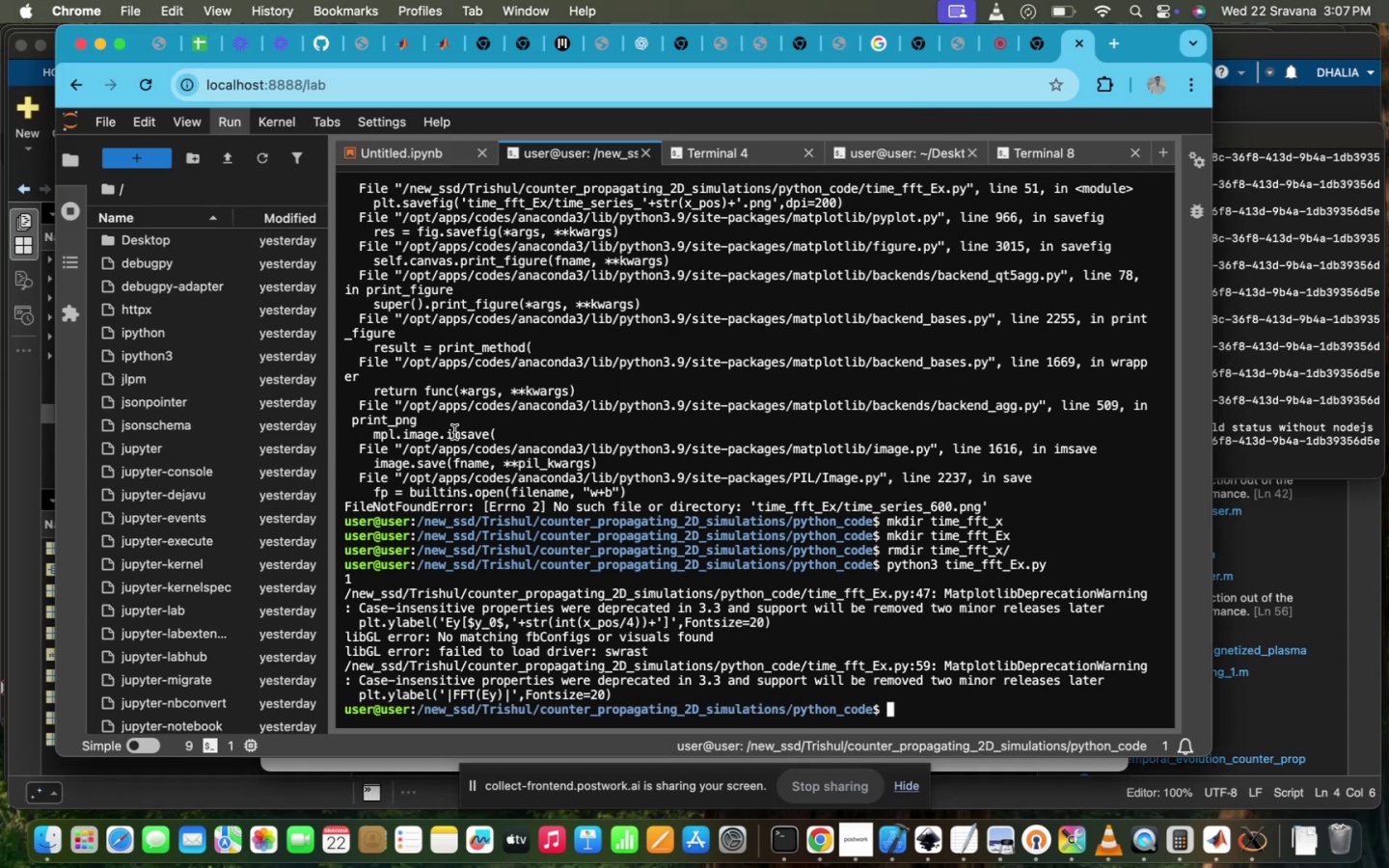 
type(ls)
 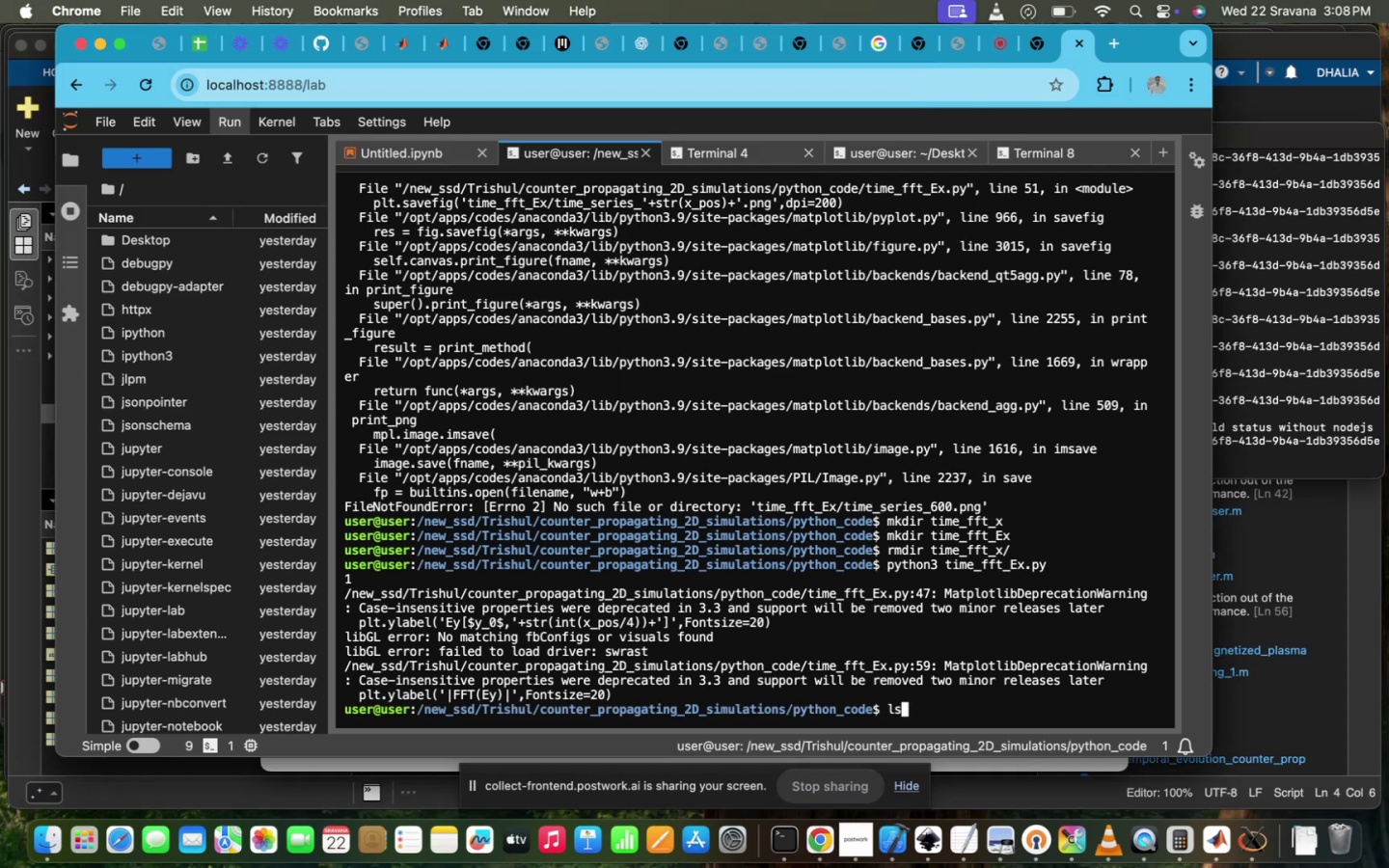 
key(Enter)
 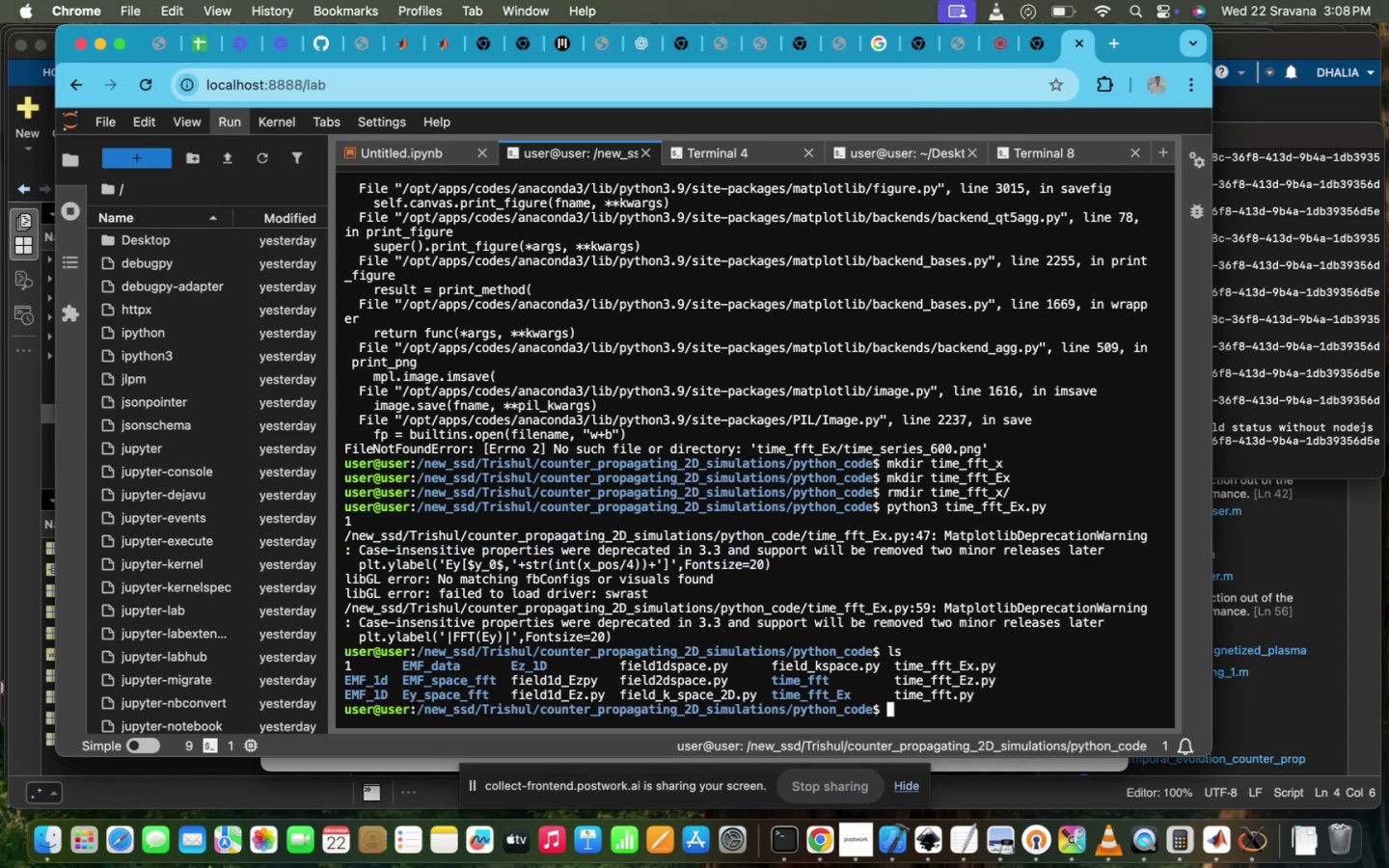 
type(vi fi)
key(Tab)
type(3)
key(Tab)
key(Backspace)
type(3)
key(Tab)
key(Backspace)
type(2)
key(Tab)
 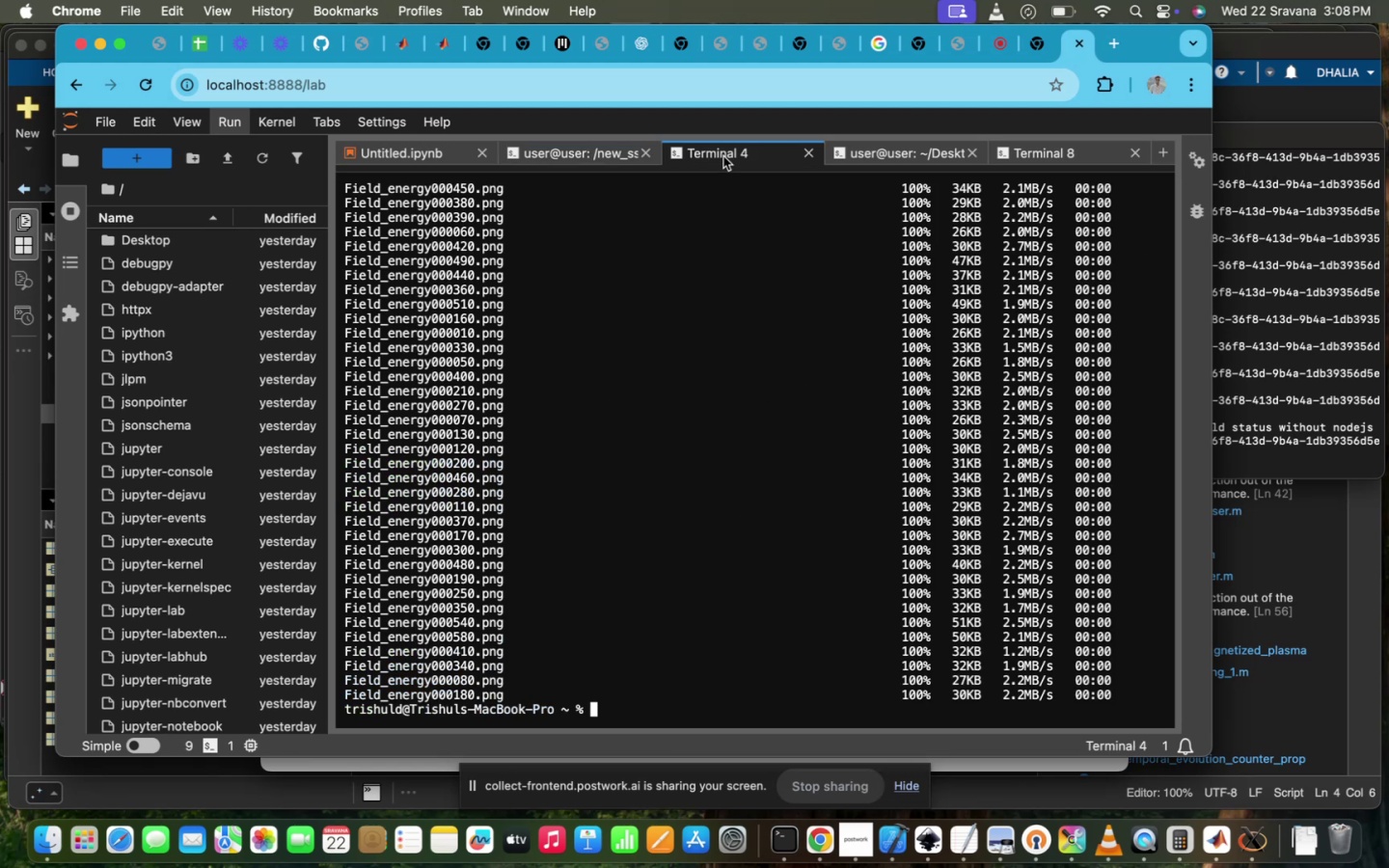 
scroll: coordinate [701, 420], scroll_direction: down, amount: 26.0
 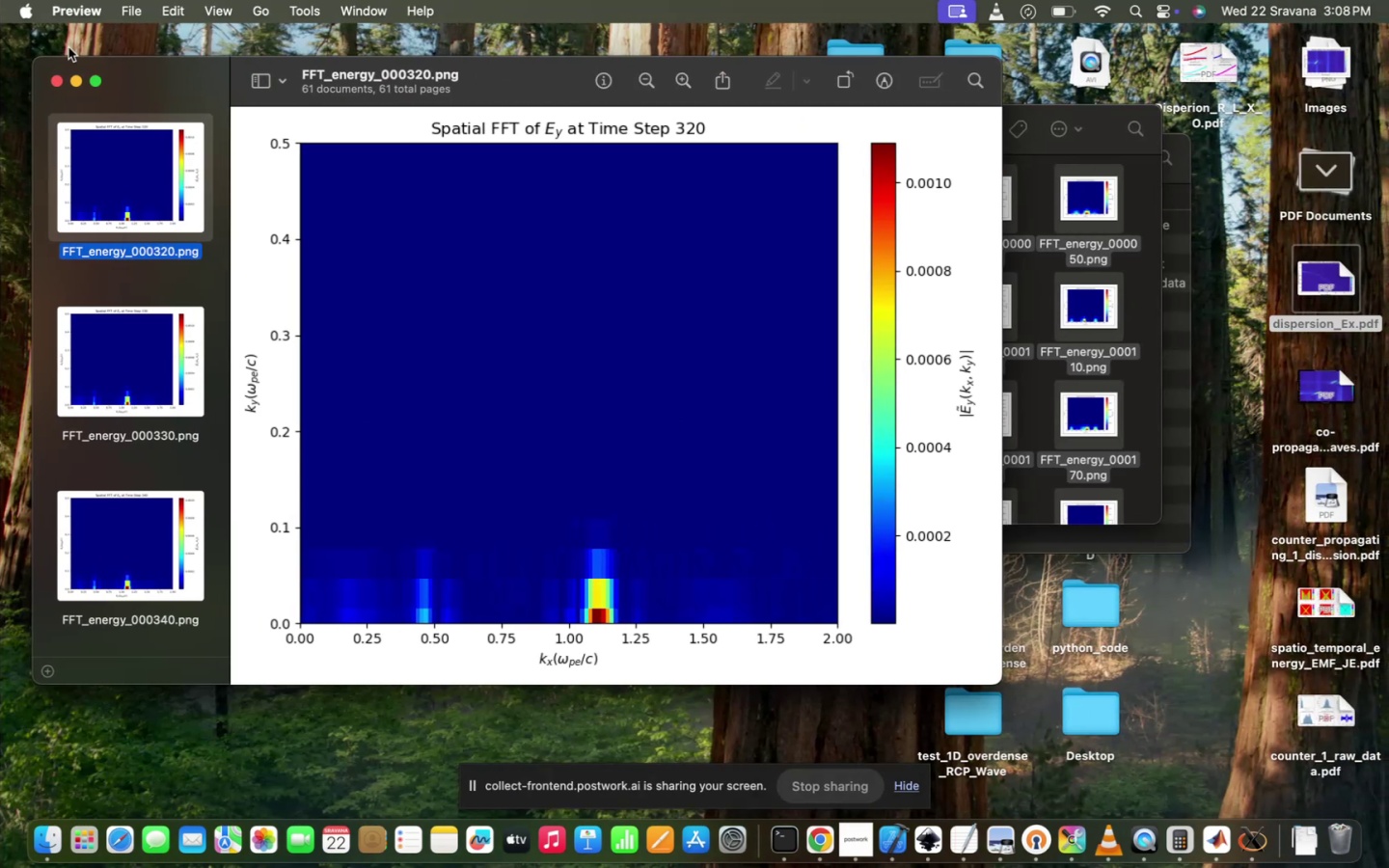 
left_click([57, 78])
 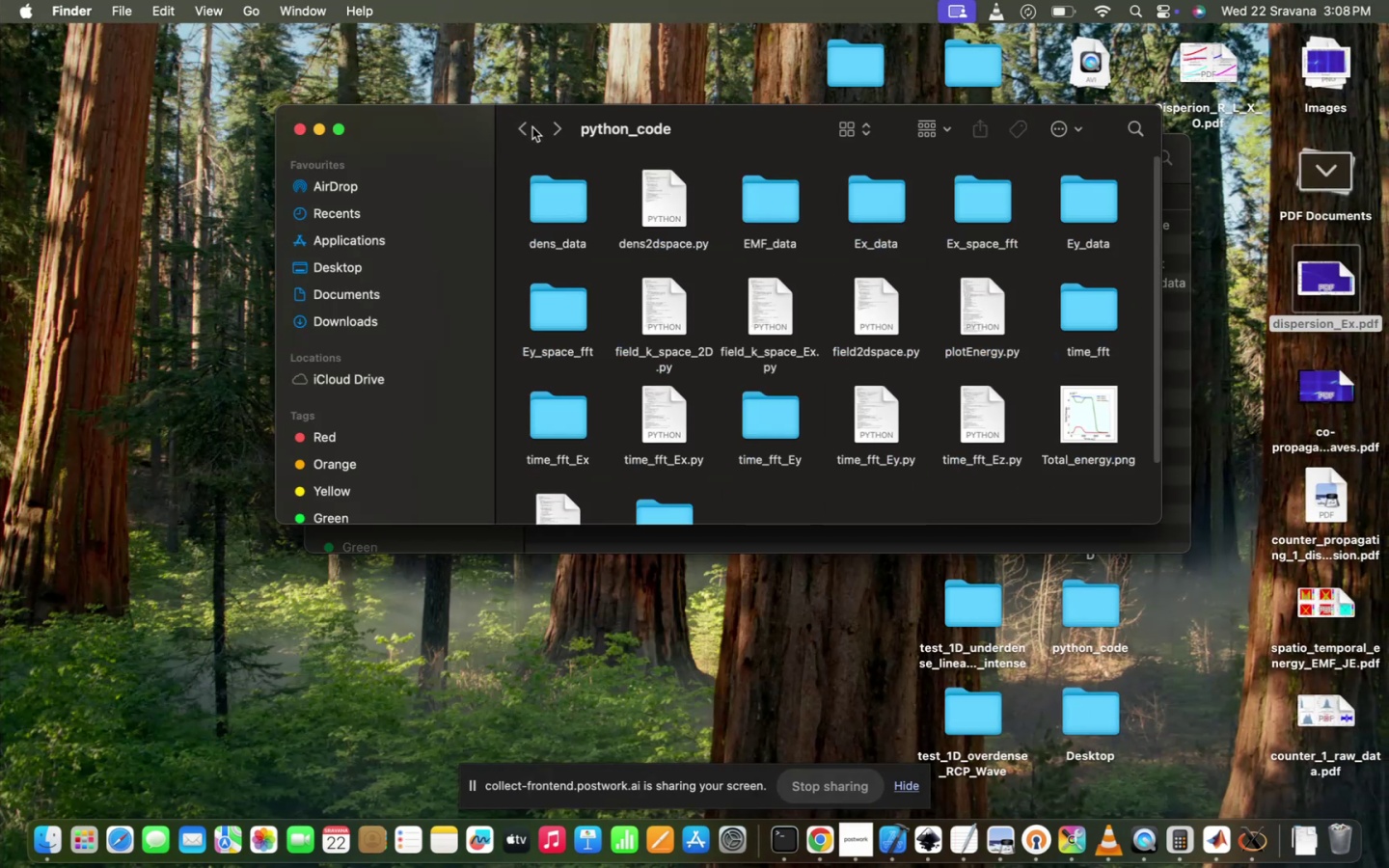 
scroll: coordinate [624, 416], scroll_direction: down, amount: 6.0
 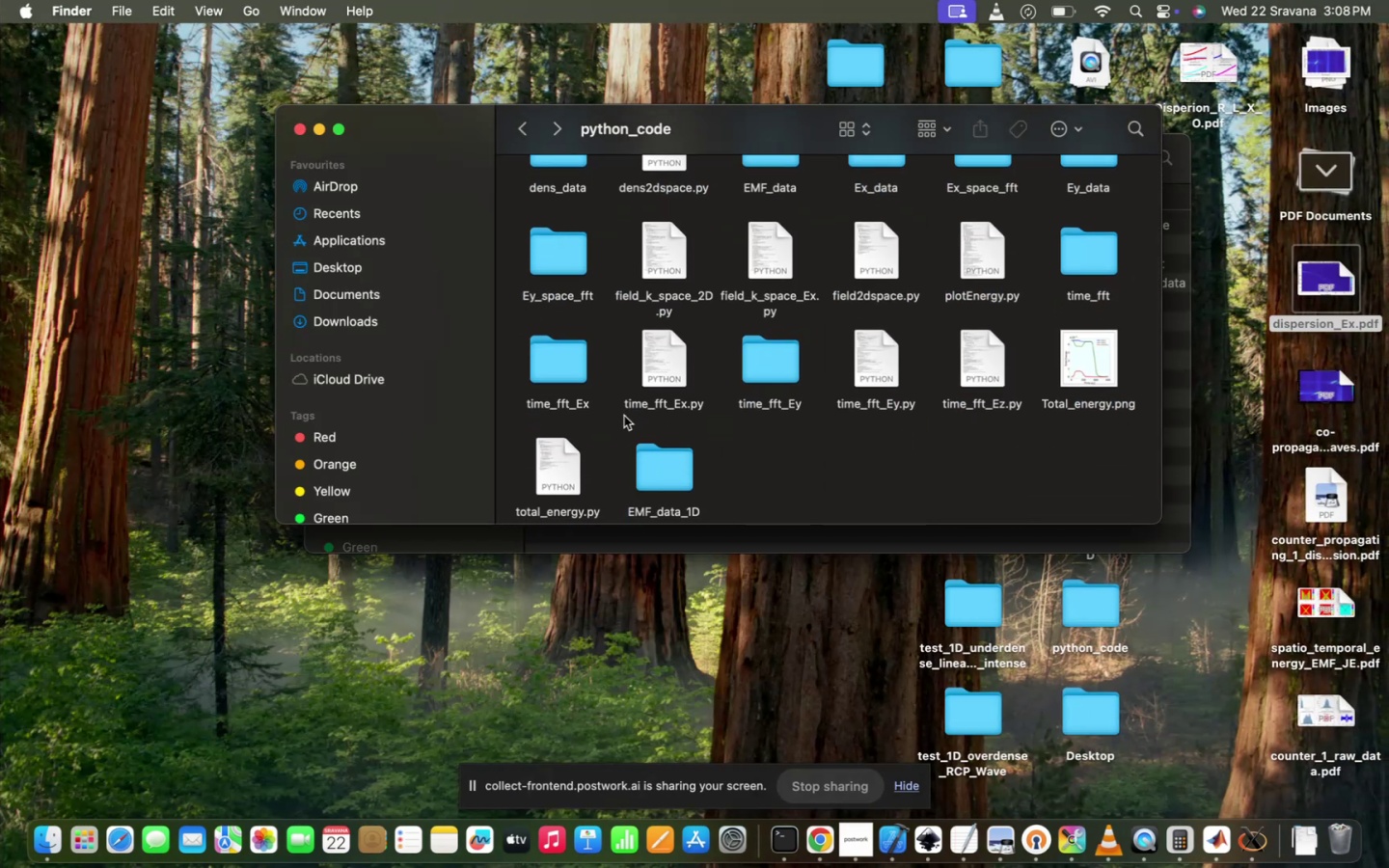 
scroll: coordinate [972, 258], scroll_direction: up, amount: 13.0
 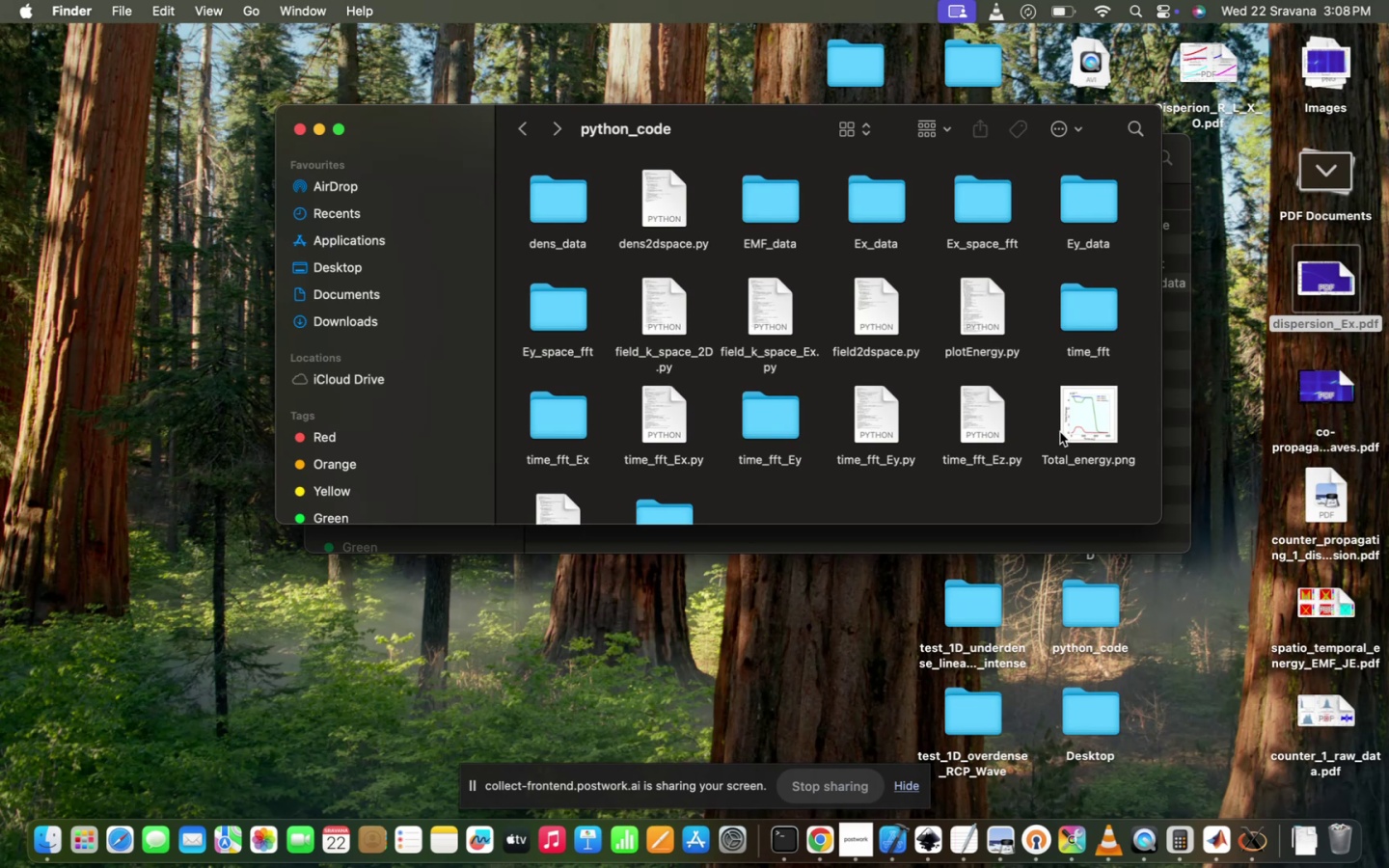 
double_click([1091, 440])
 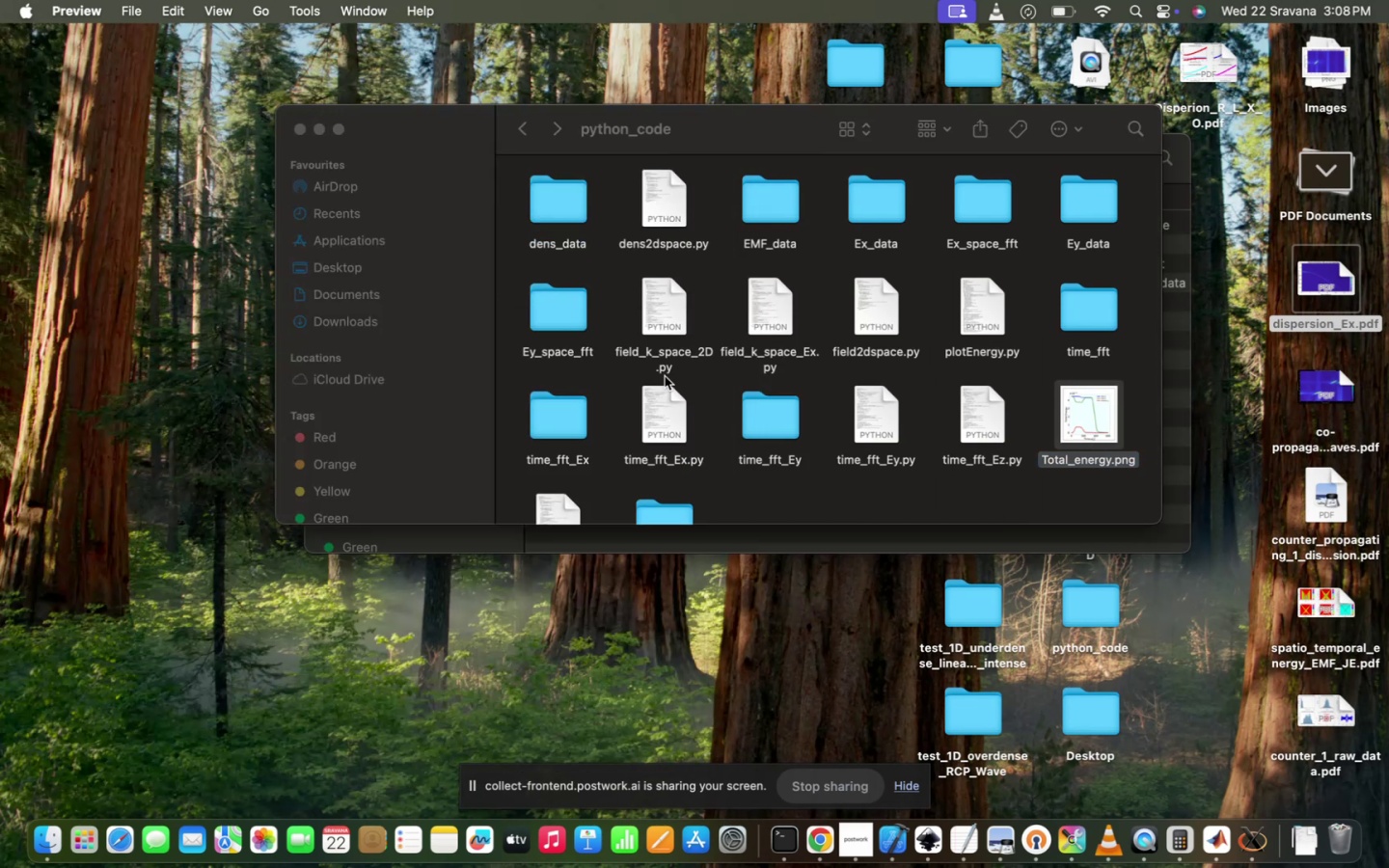 
wait(6.52)
 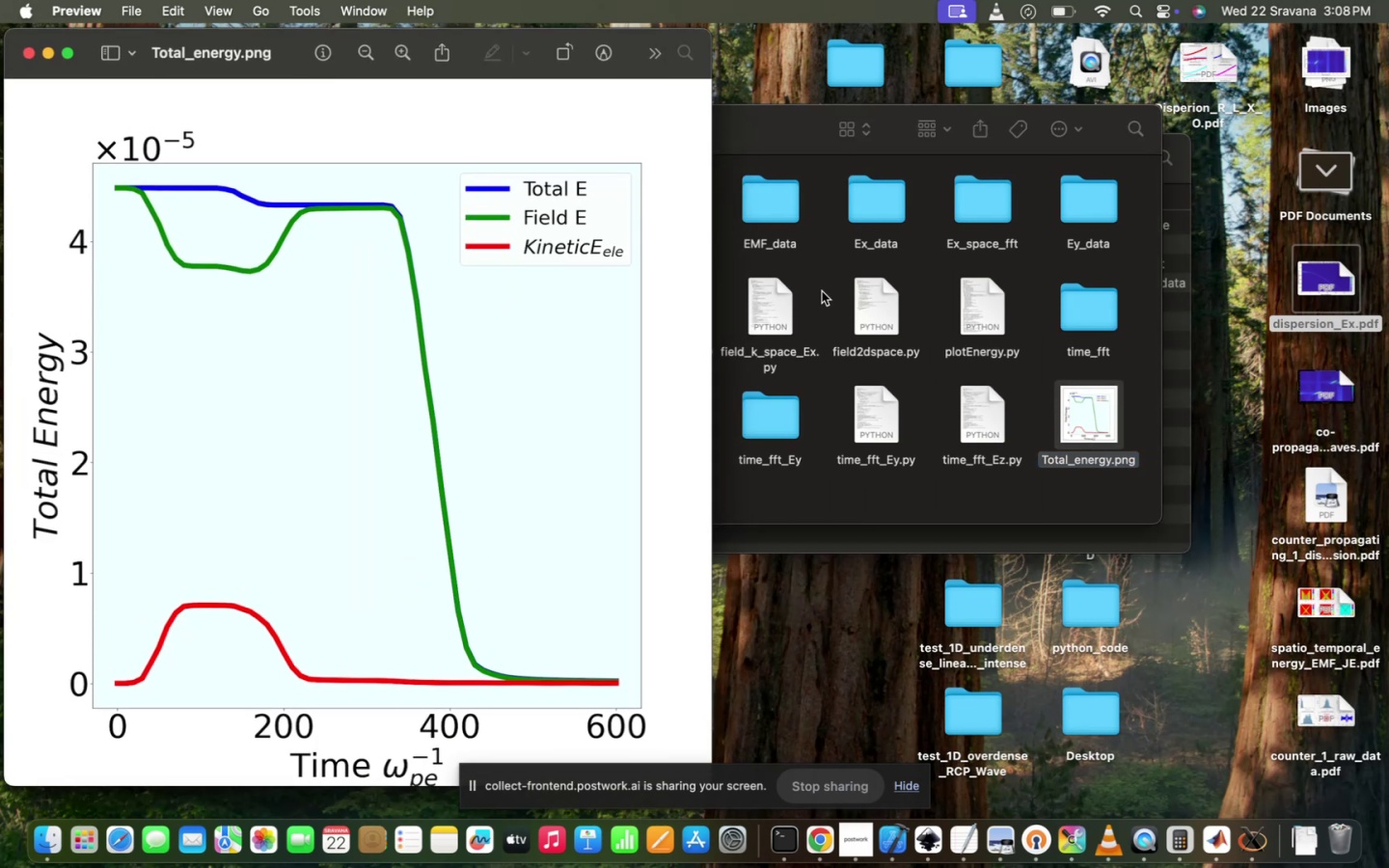 
scroll: coordinate [921, 375], scroll_direction: up, amount: 10.0
 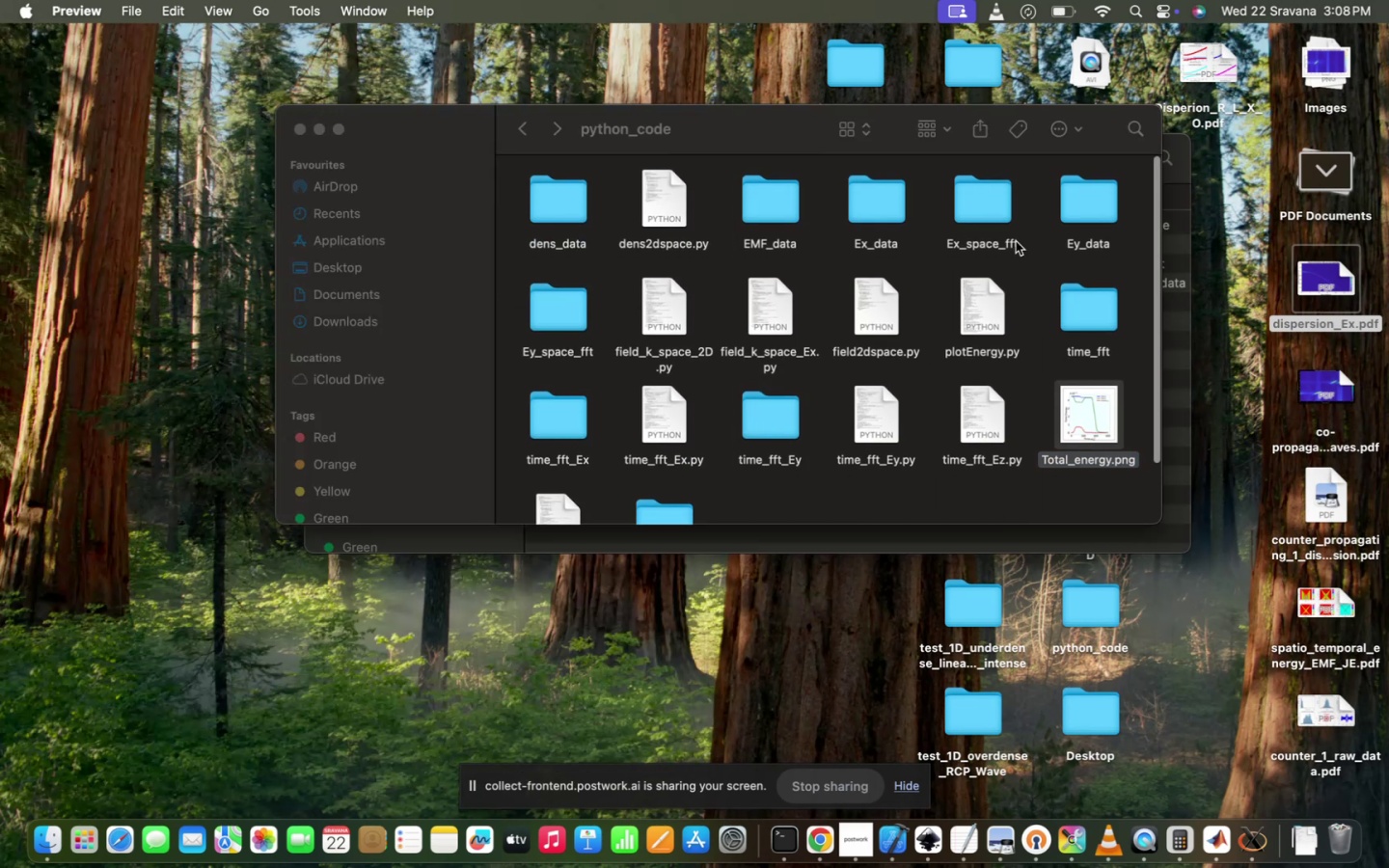 
scroll: coordinate [658, 461], scroll_direction: down, amount: 148.0
 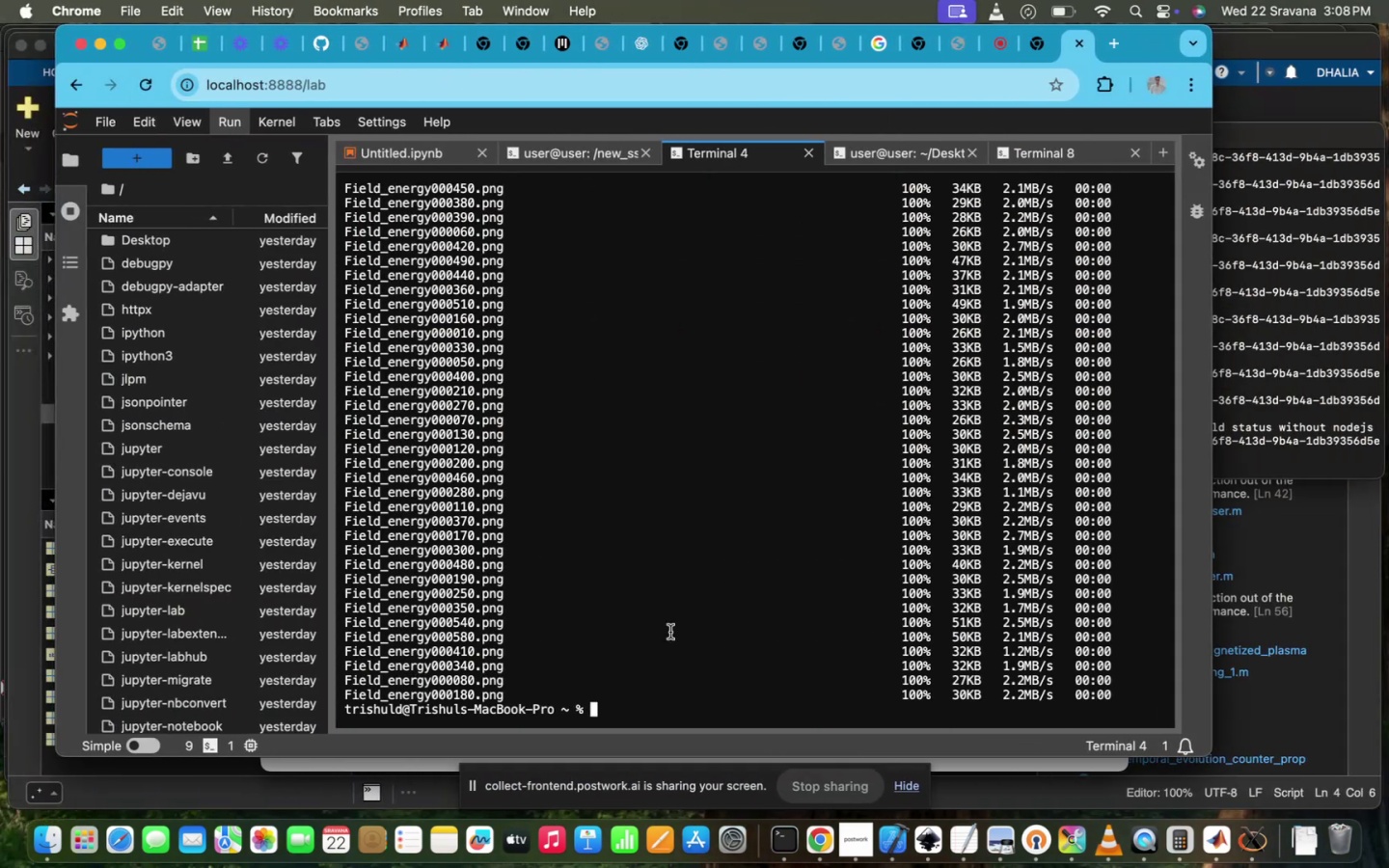 
left_click([670, 632])
 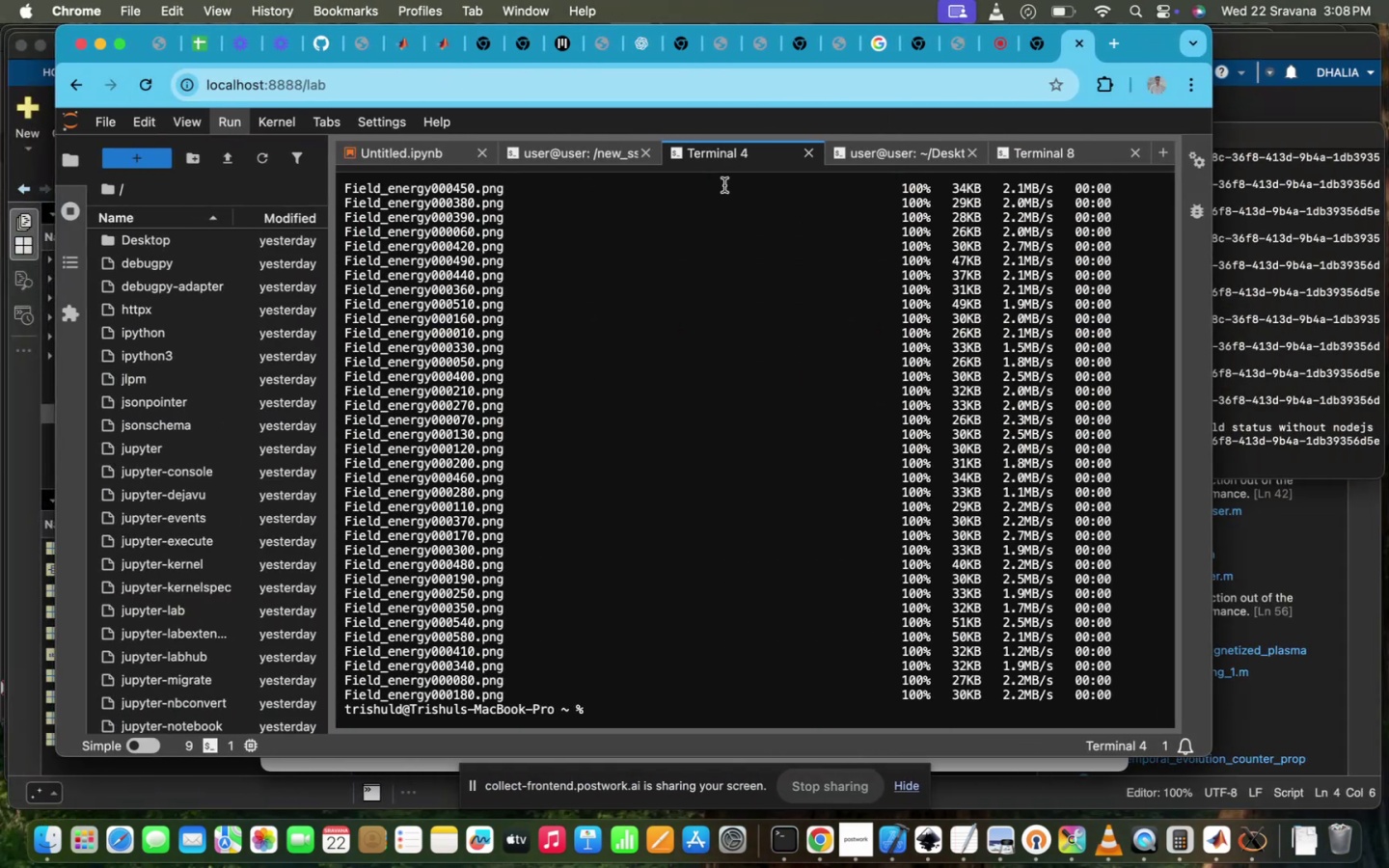 
left_click([595, 153])
 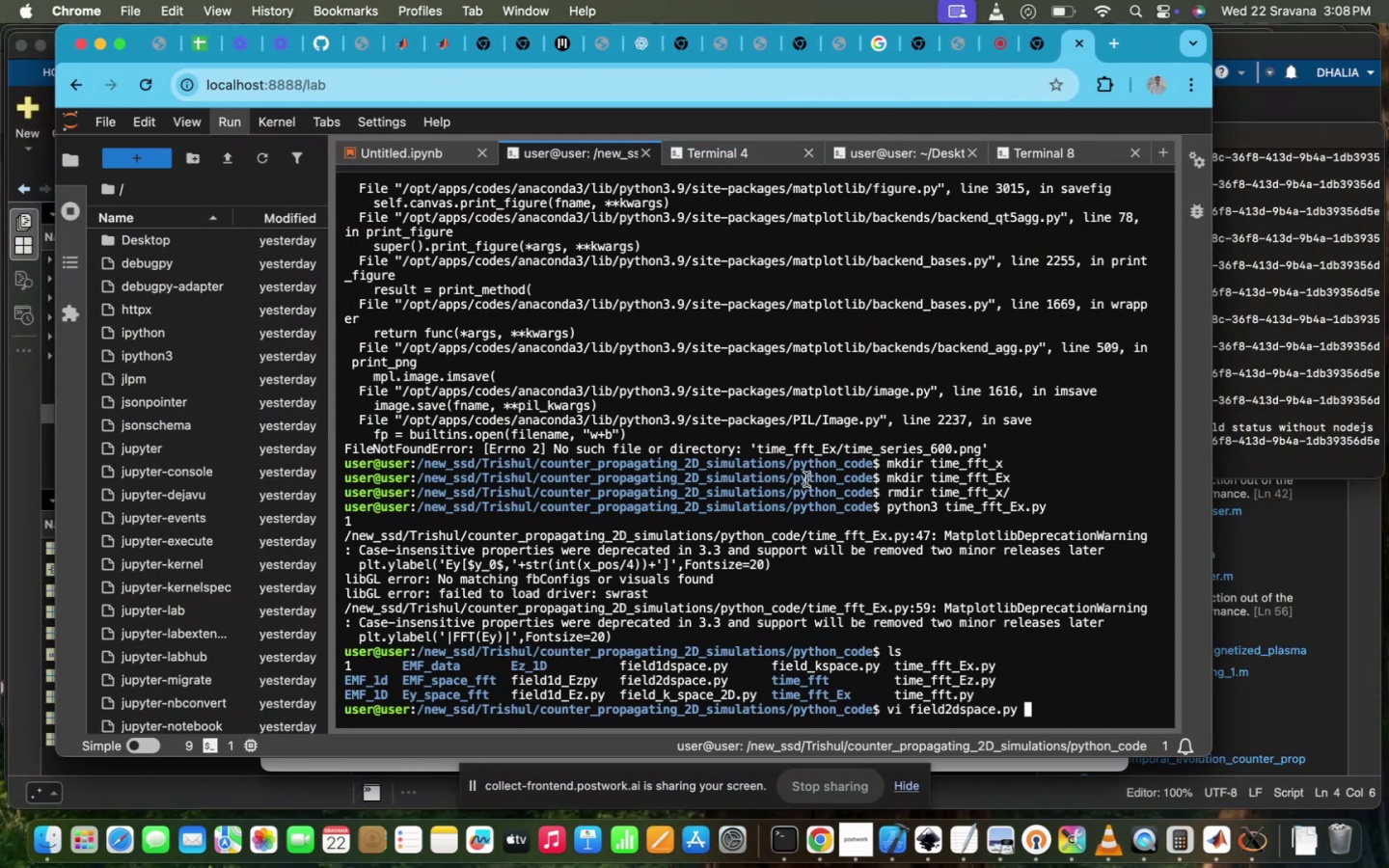 
left_click([806, 479])
 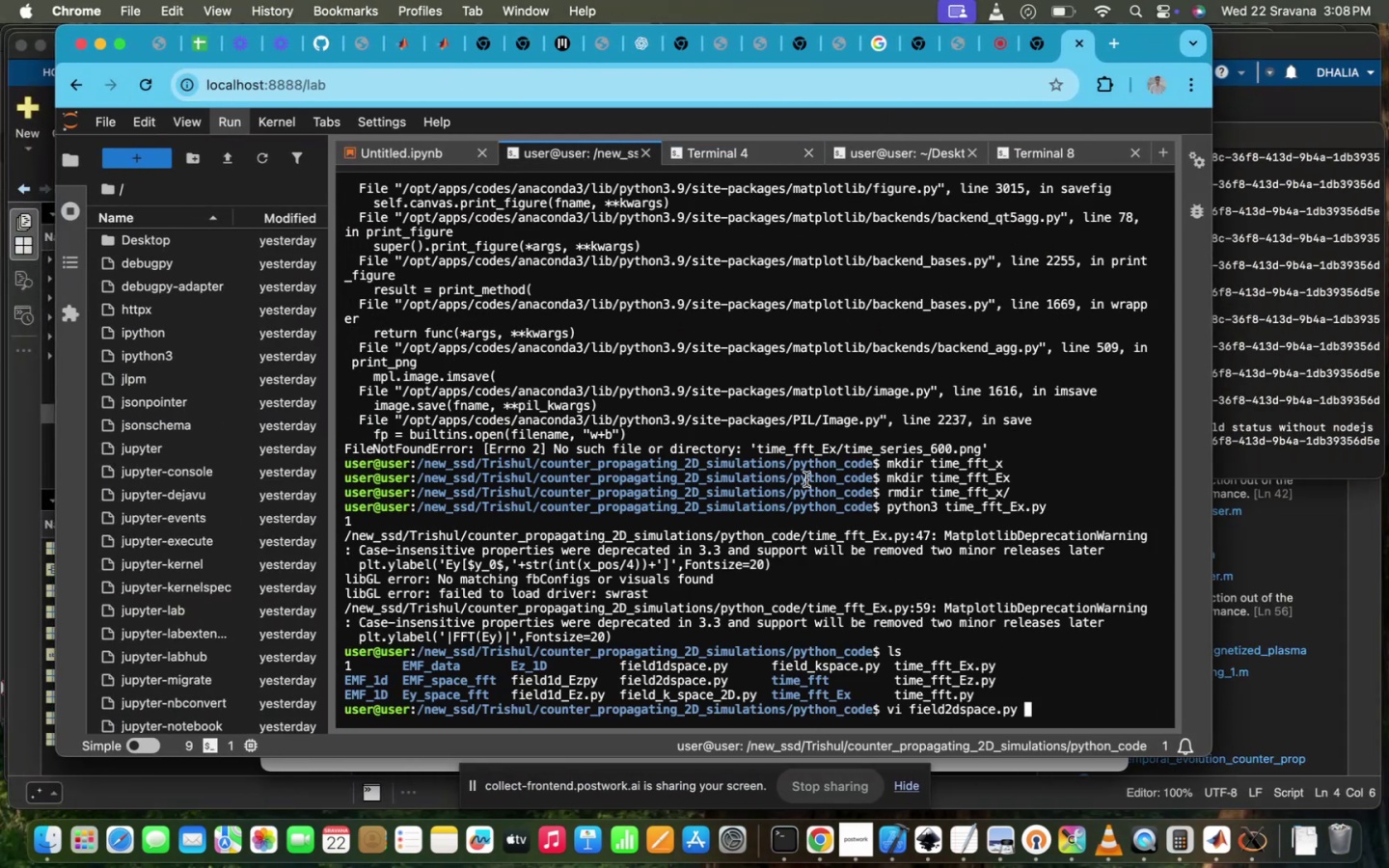 
hold_key(key=Enter, duration=0.77)
 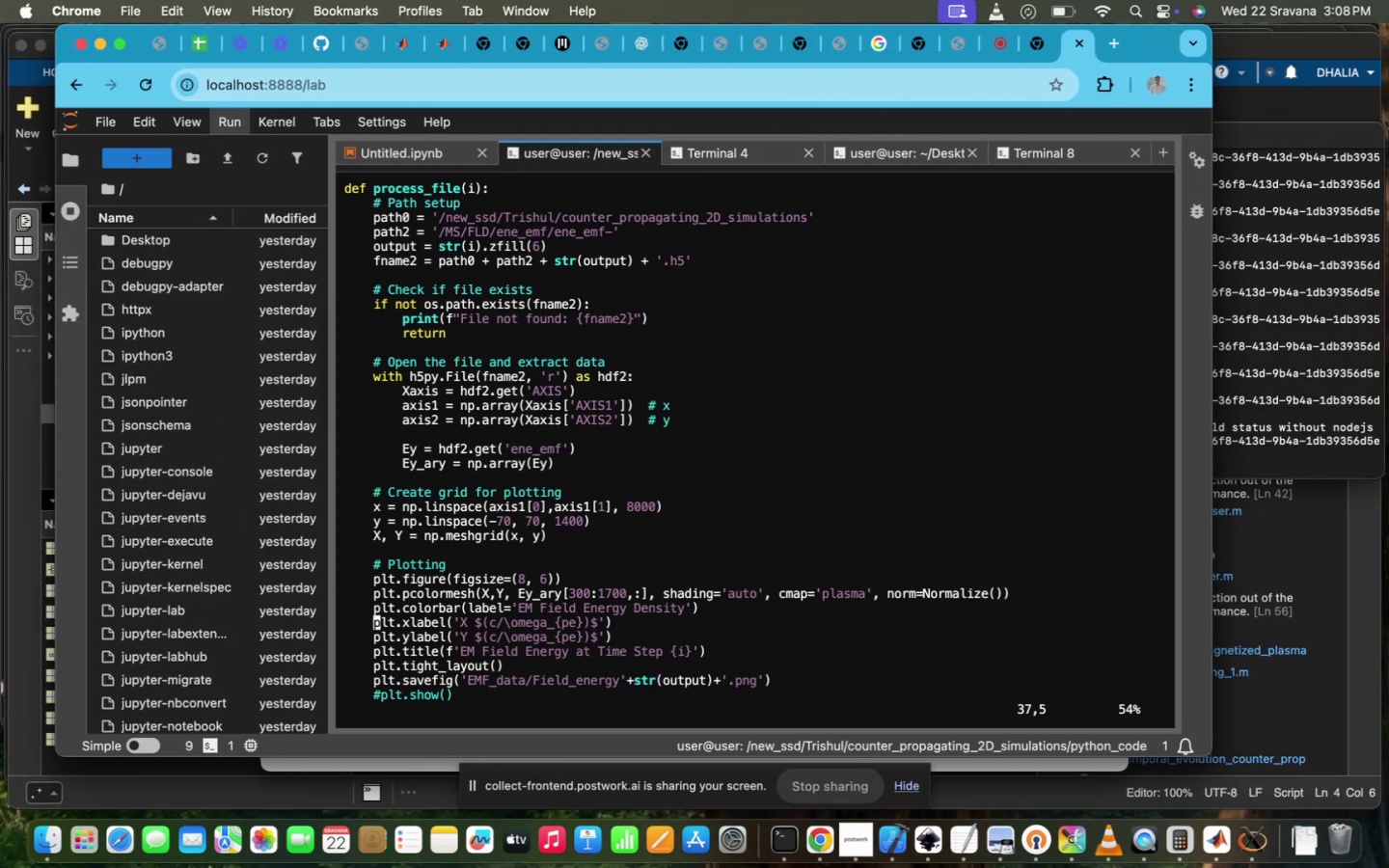 
scroll: coordinate [806, 479], scroll_direction: up, amount: 13.0
 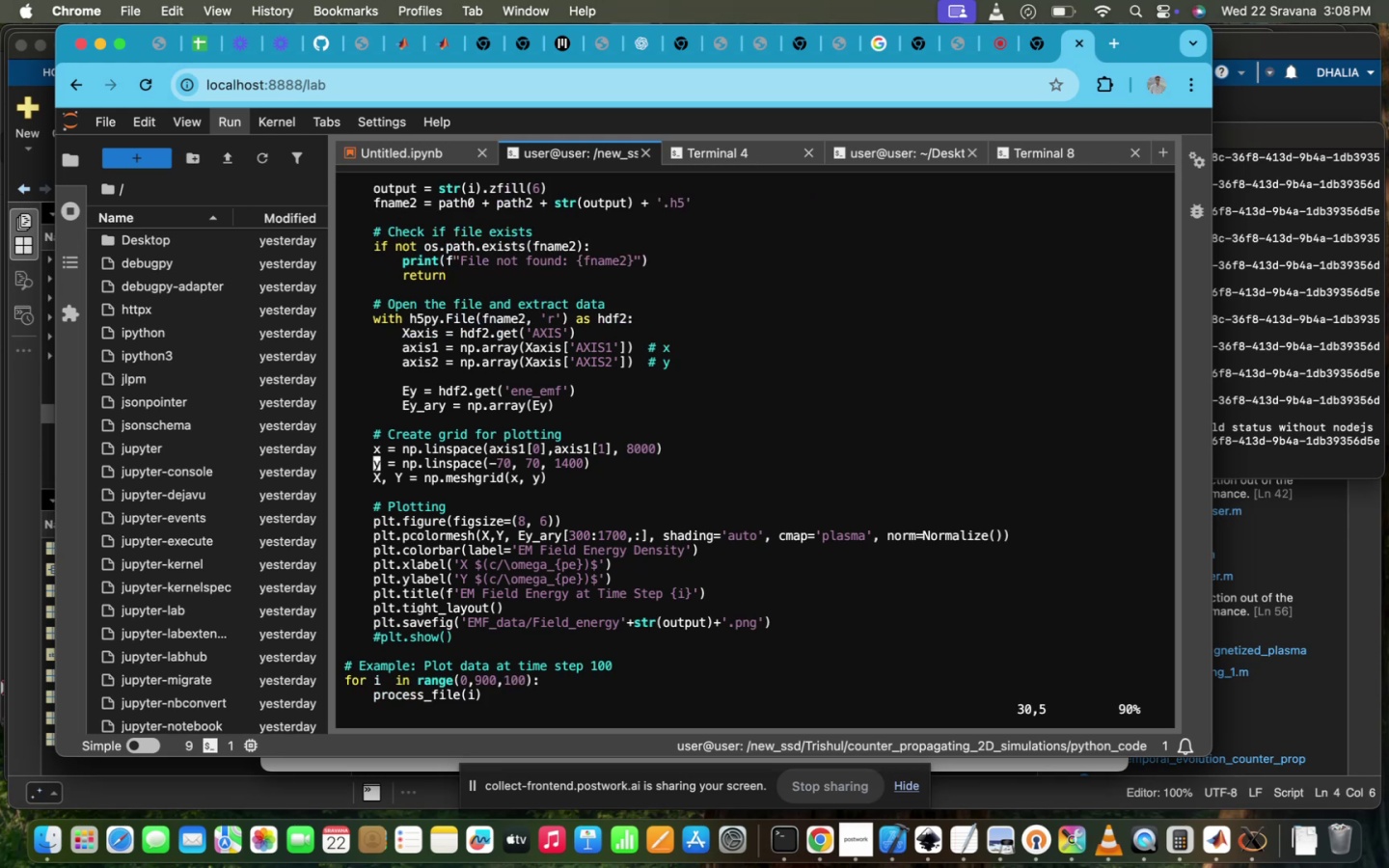 
hold_key(key=ArrowRight, duration=1.5)
 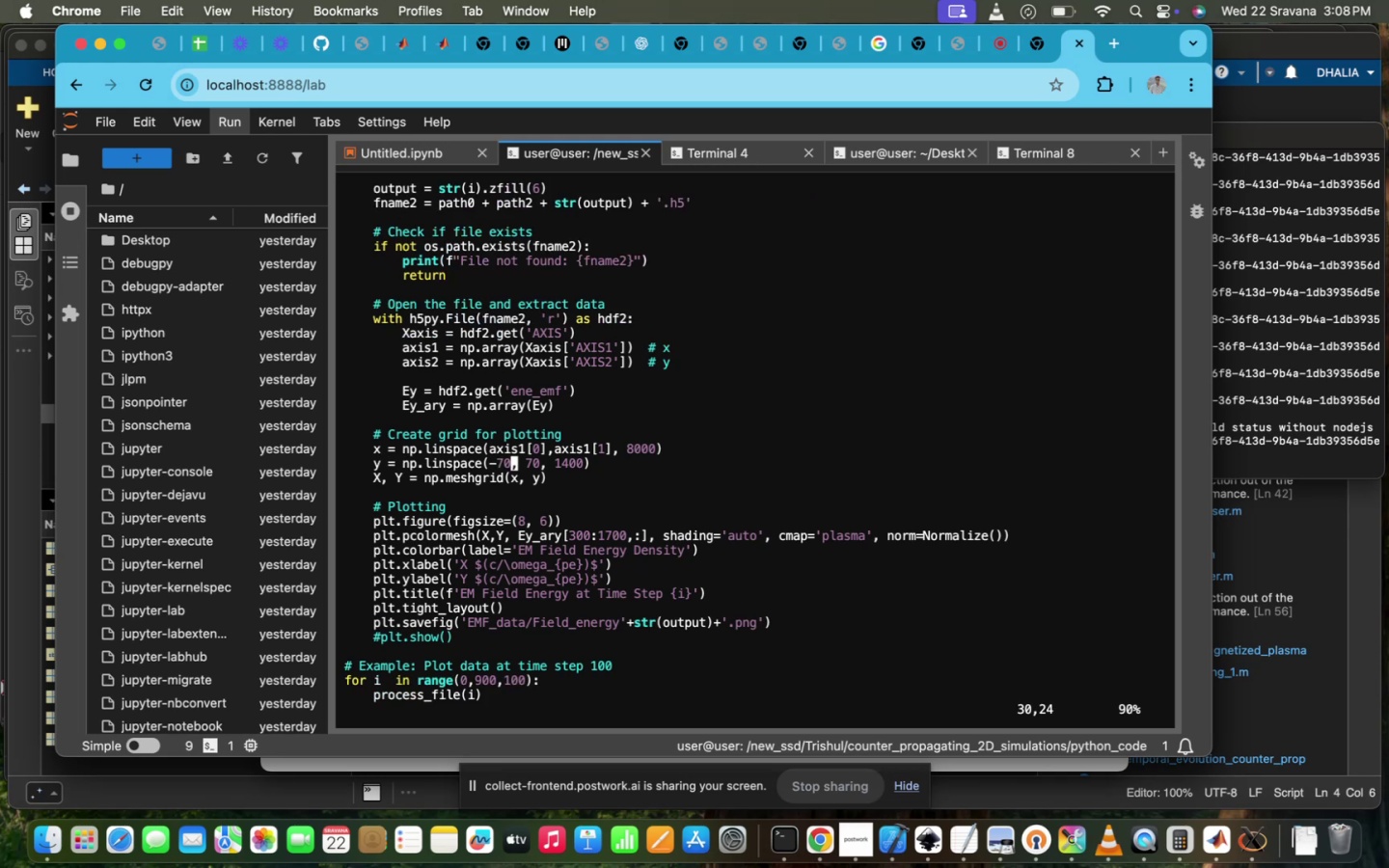 
hold_key(key=ArrowRight, duration=0.65)
 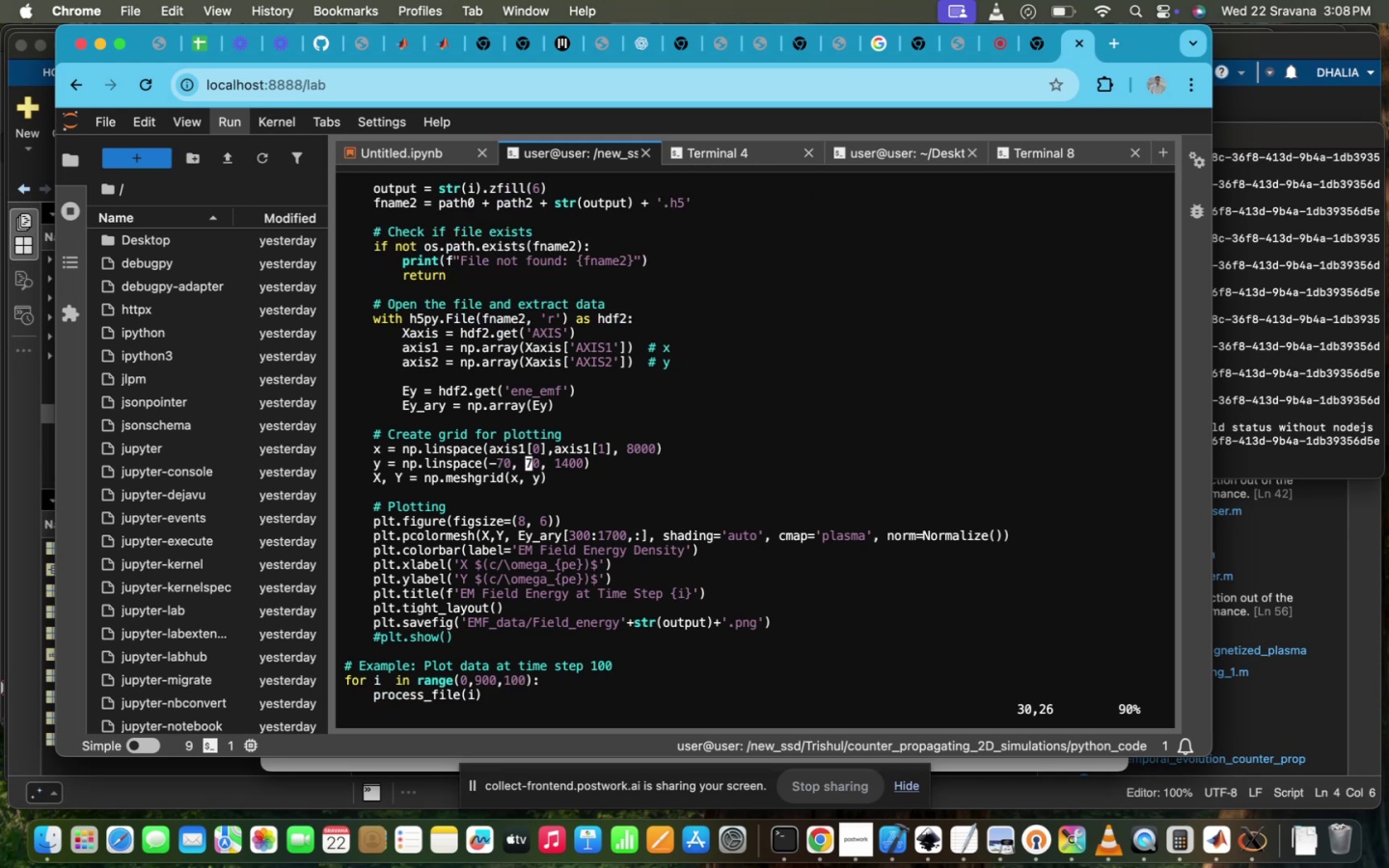 
key(ArrowLeft)
 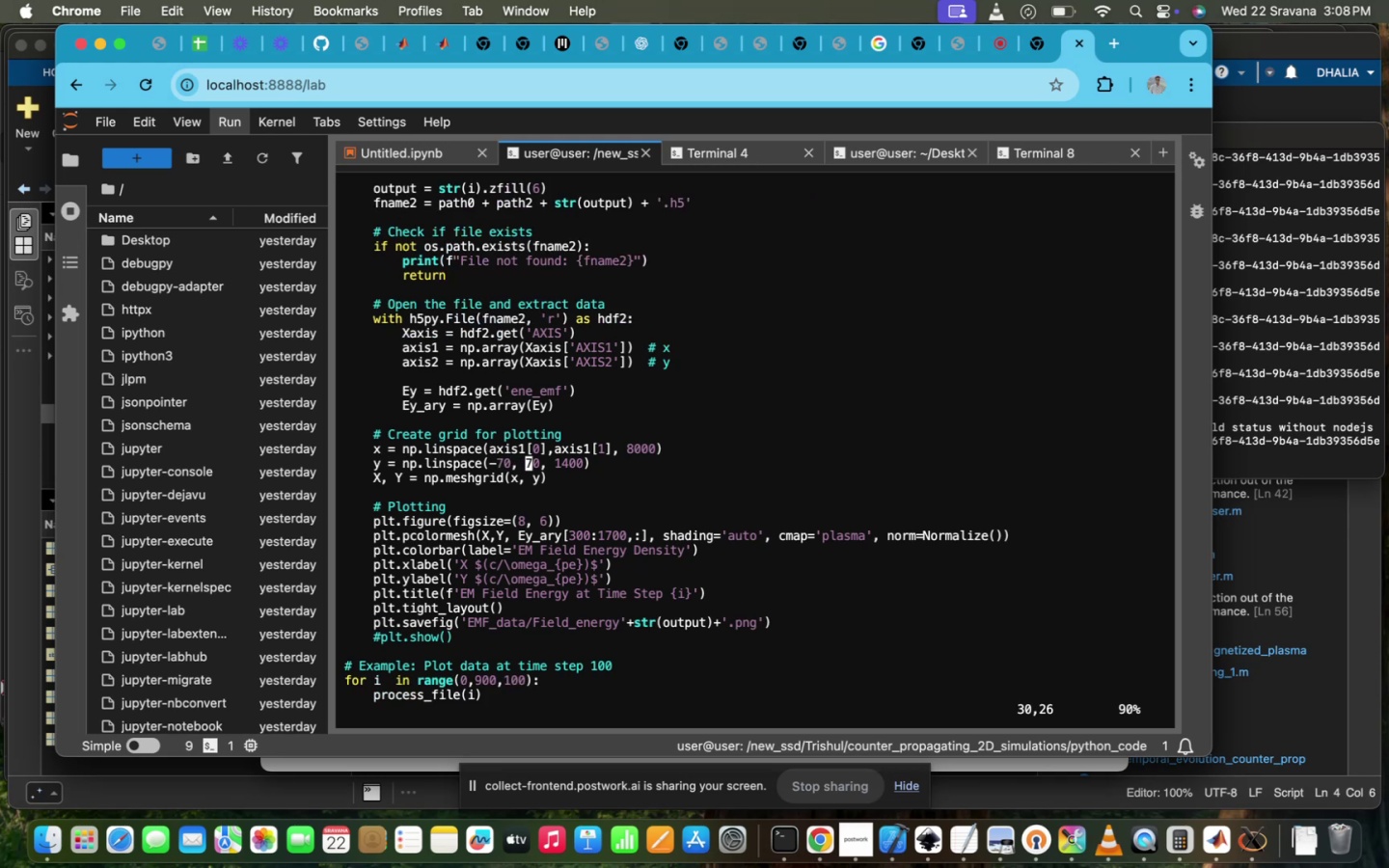 
key(ArrowLeft)
 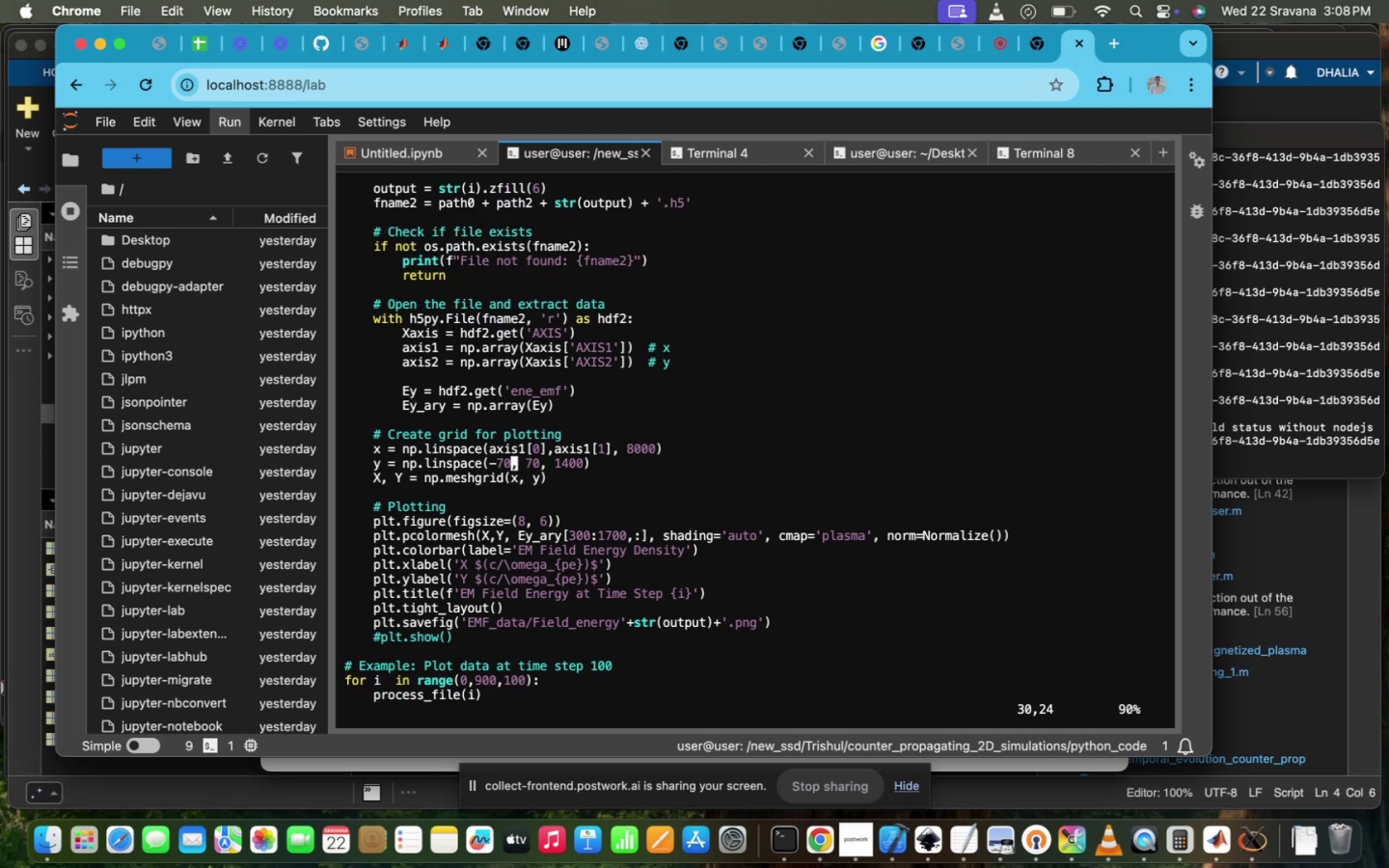 
hold_key(key=ArrowRight, duration=0.8)
 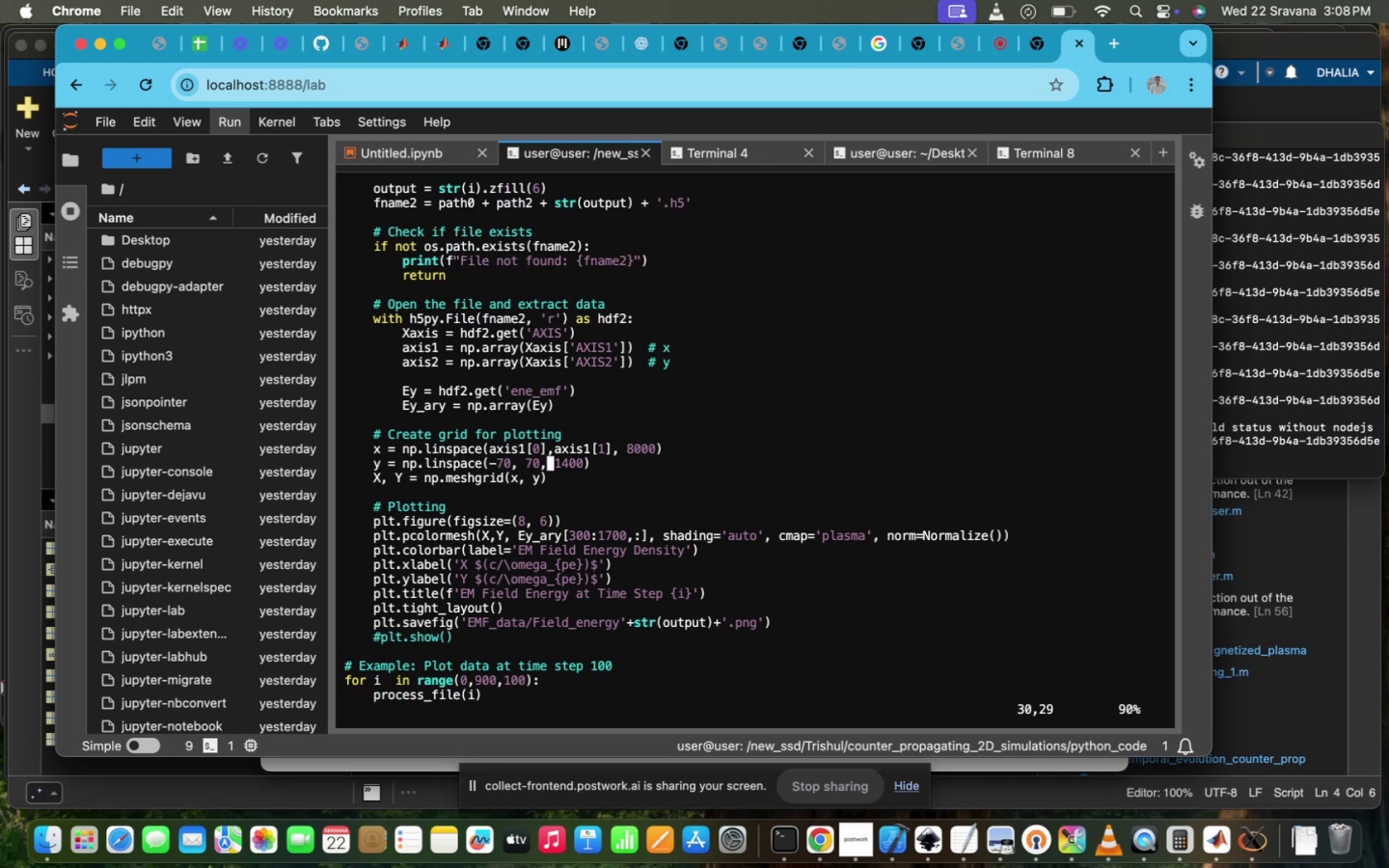 
hold_key(key=Backspace, duration=0.64)
 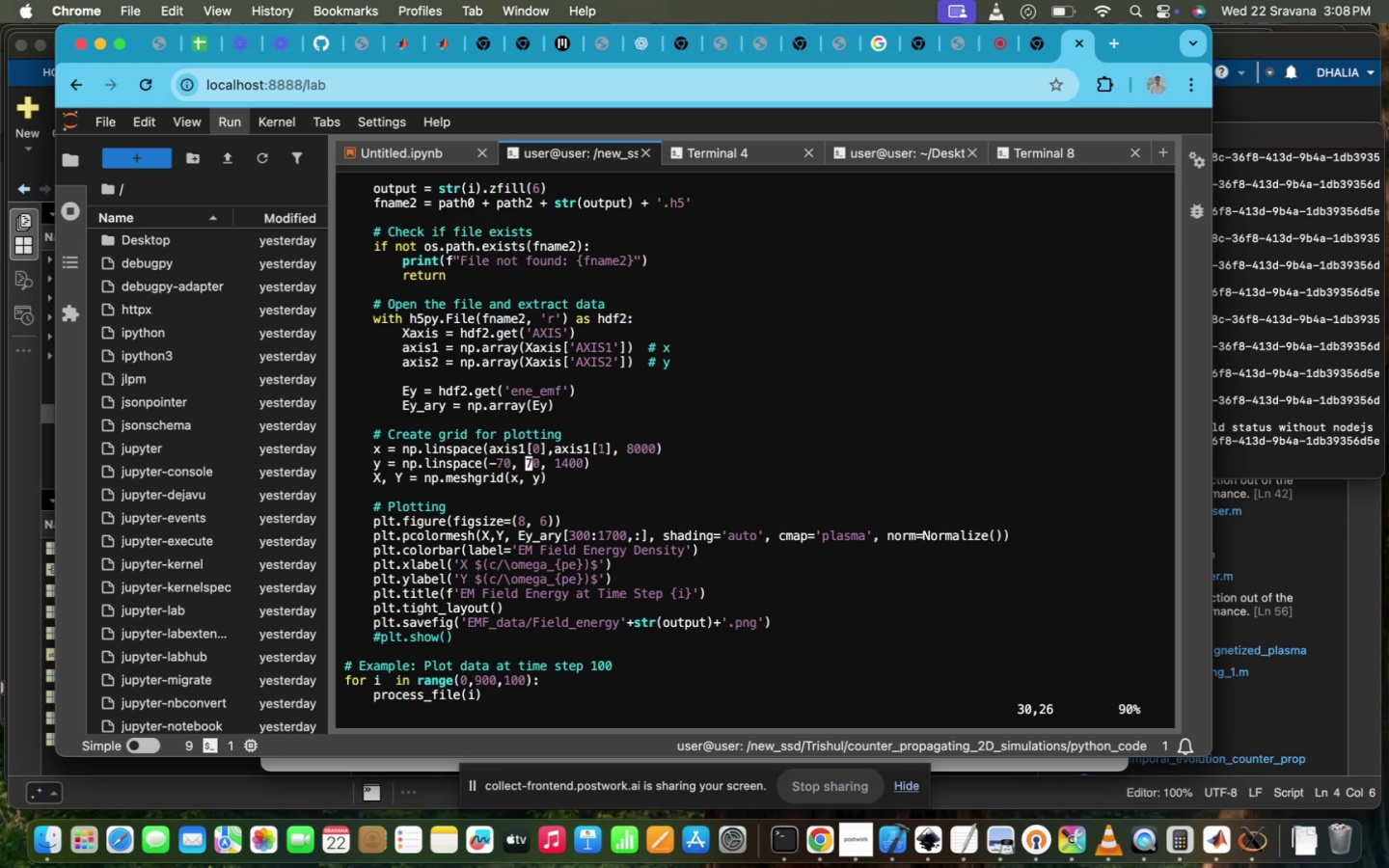 
key(I)
 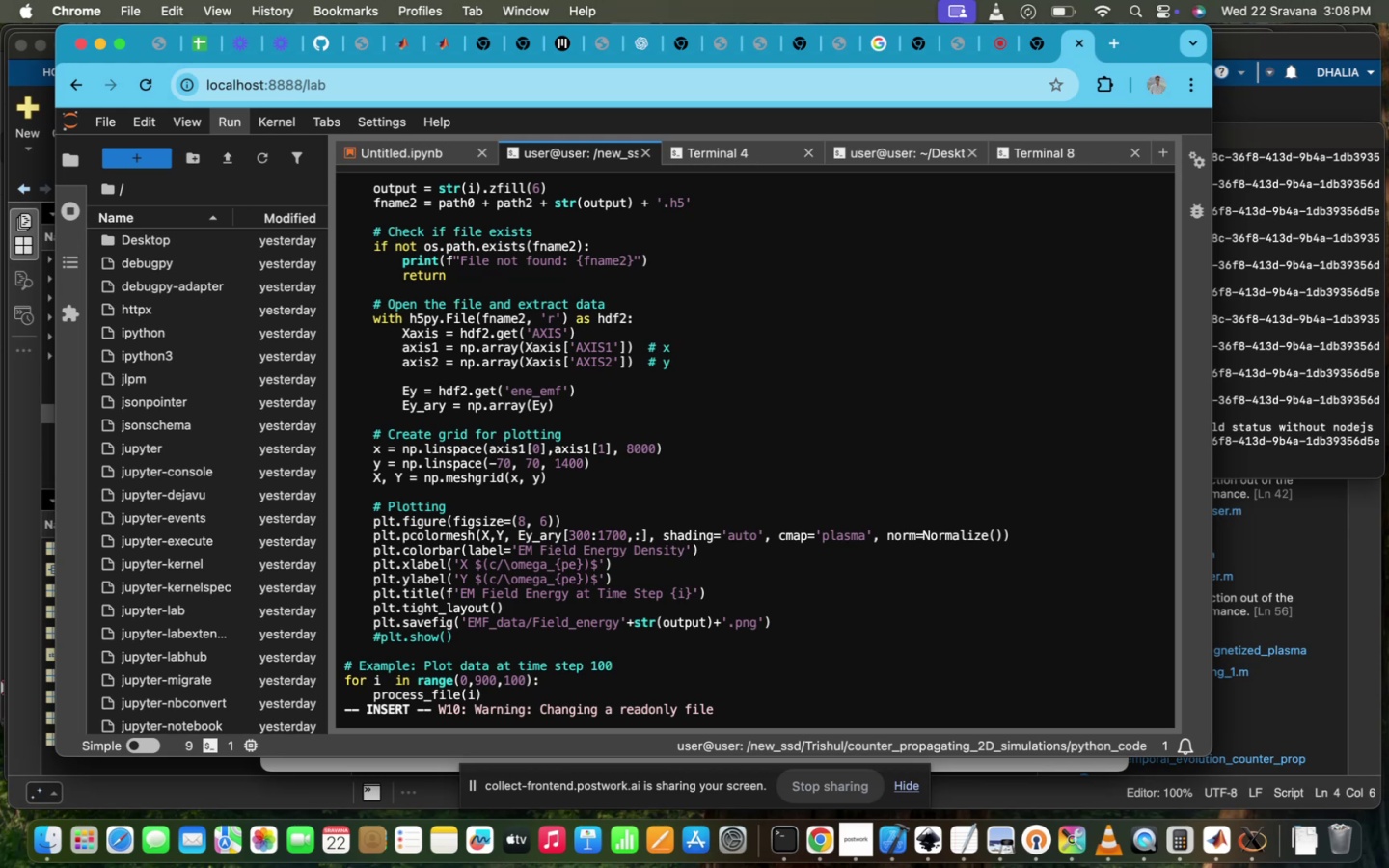 
key(ArrowRight)
 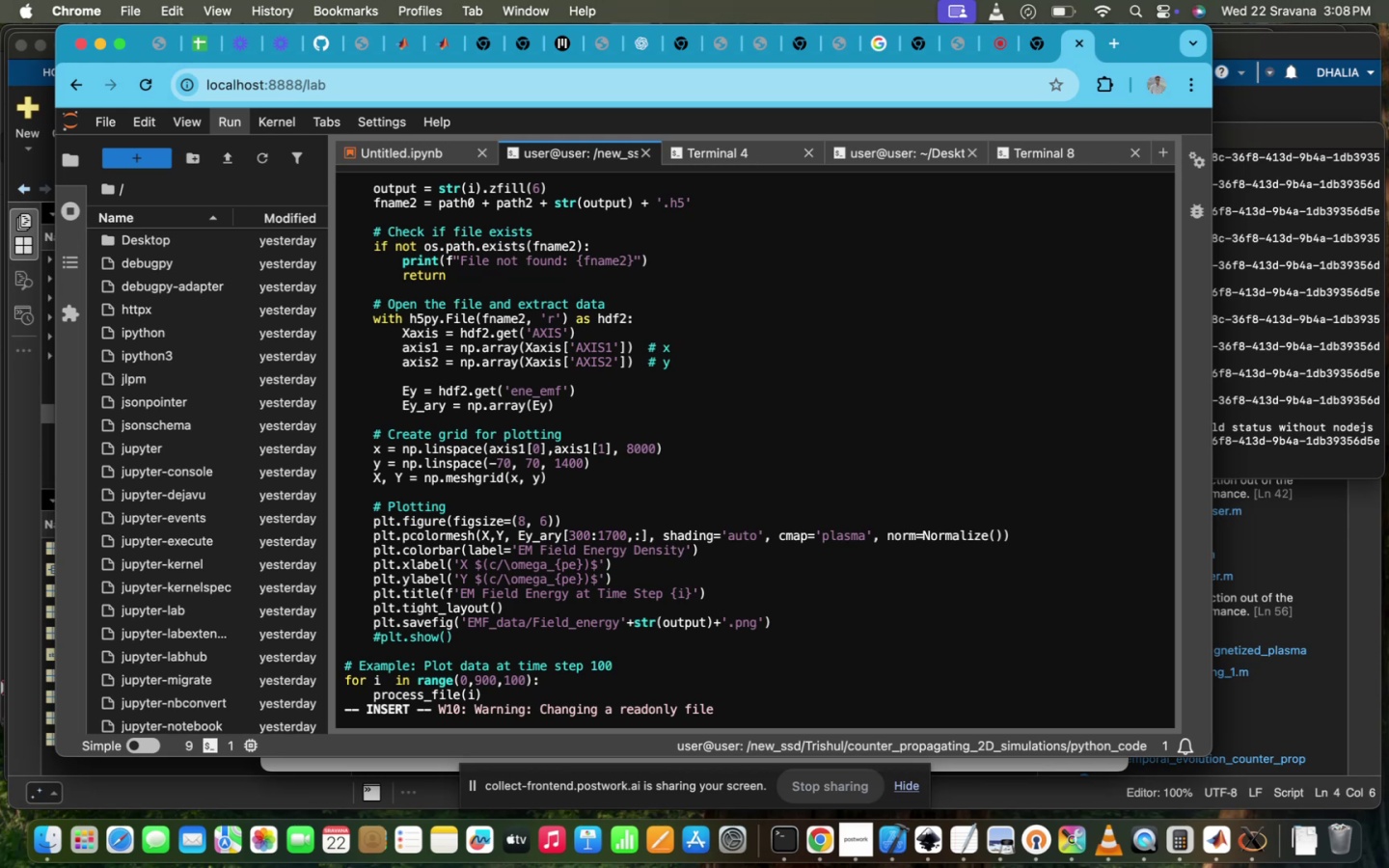 
key(ArrowRight)
 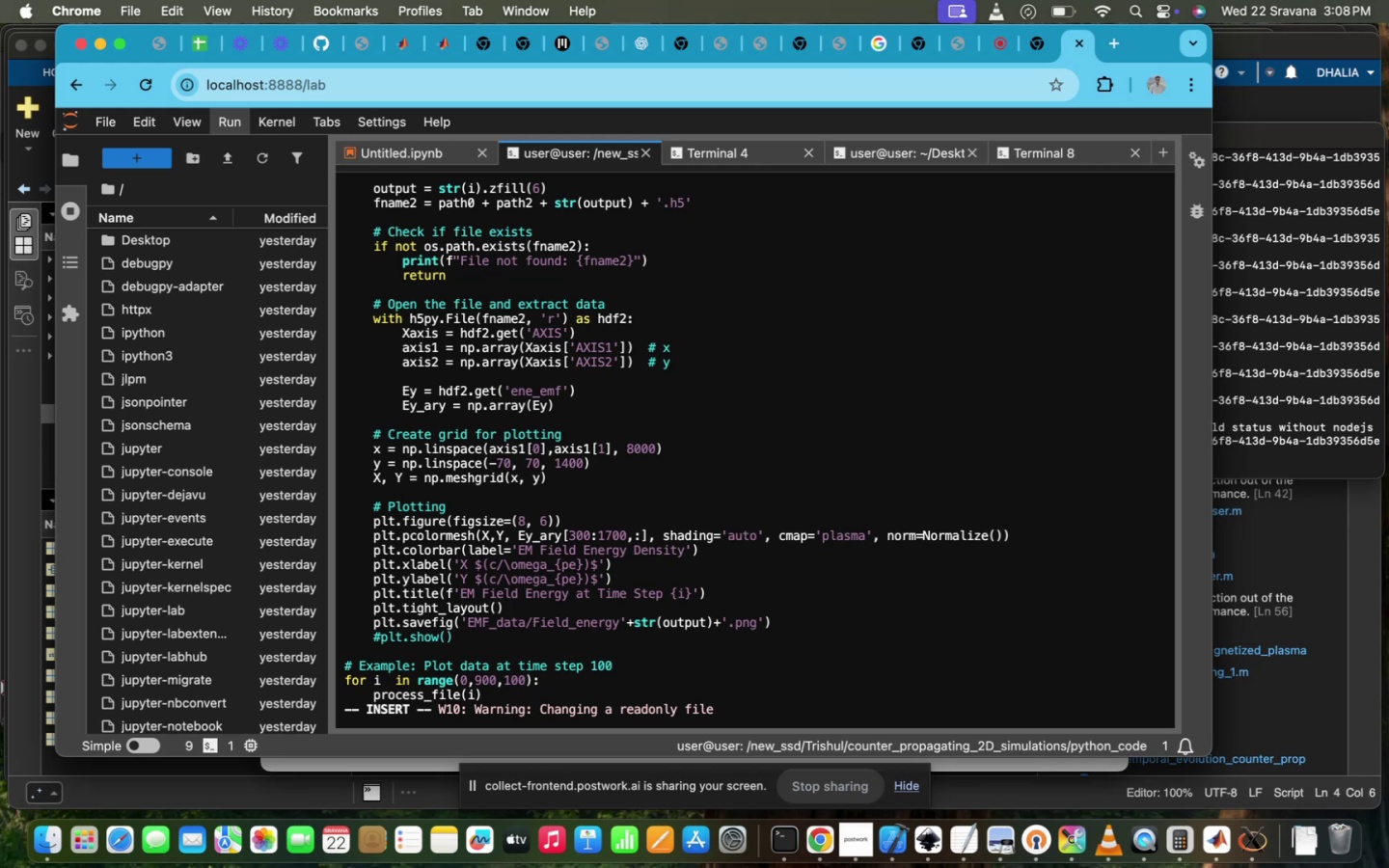 
key(ArrowRight)
 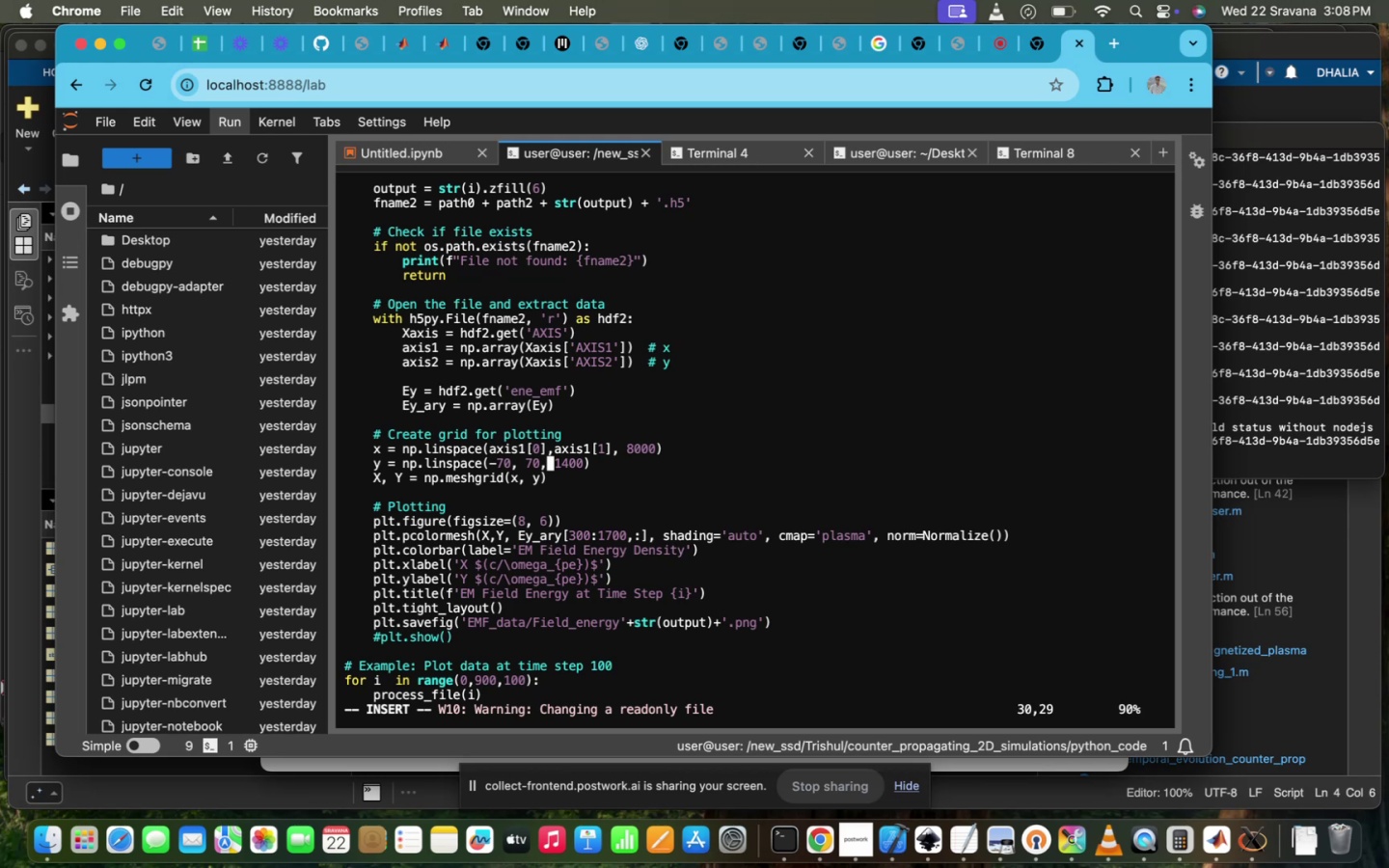 
key(ArrowRight)
 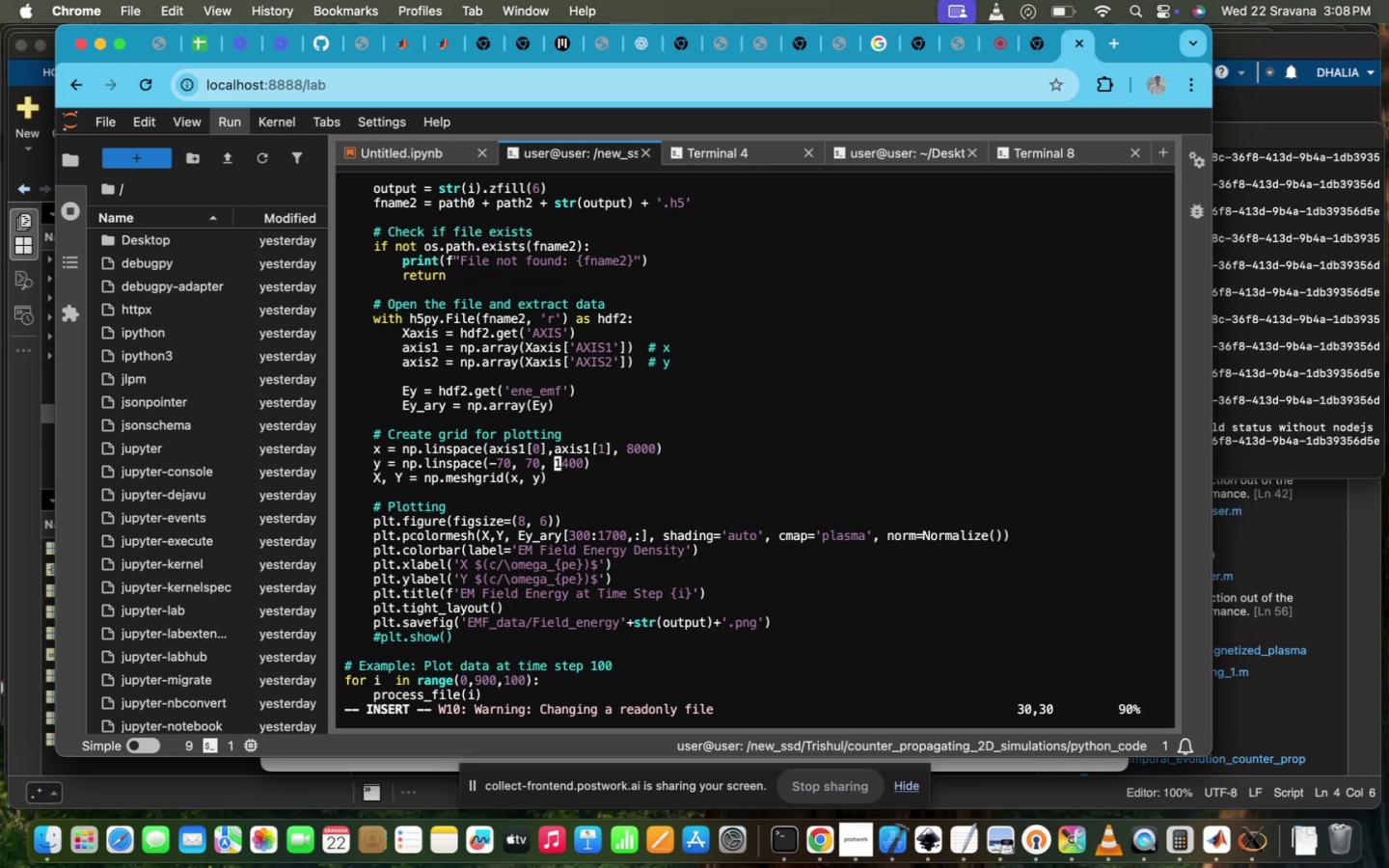 
key(ArrowLeft)
 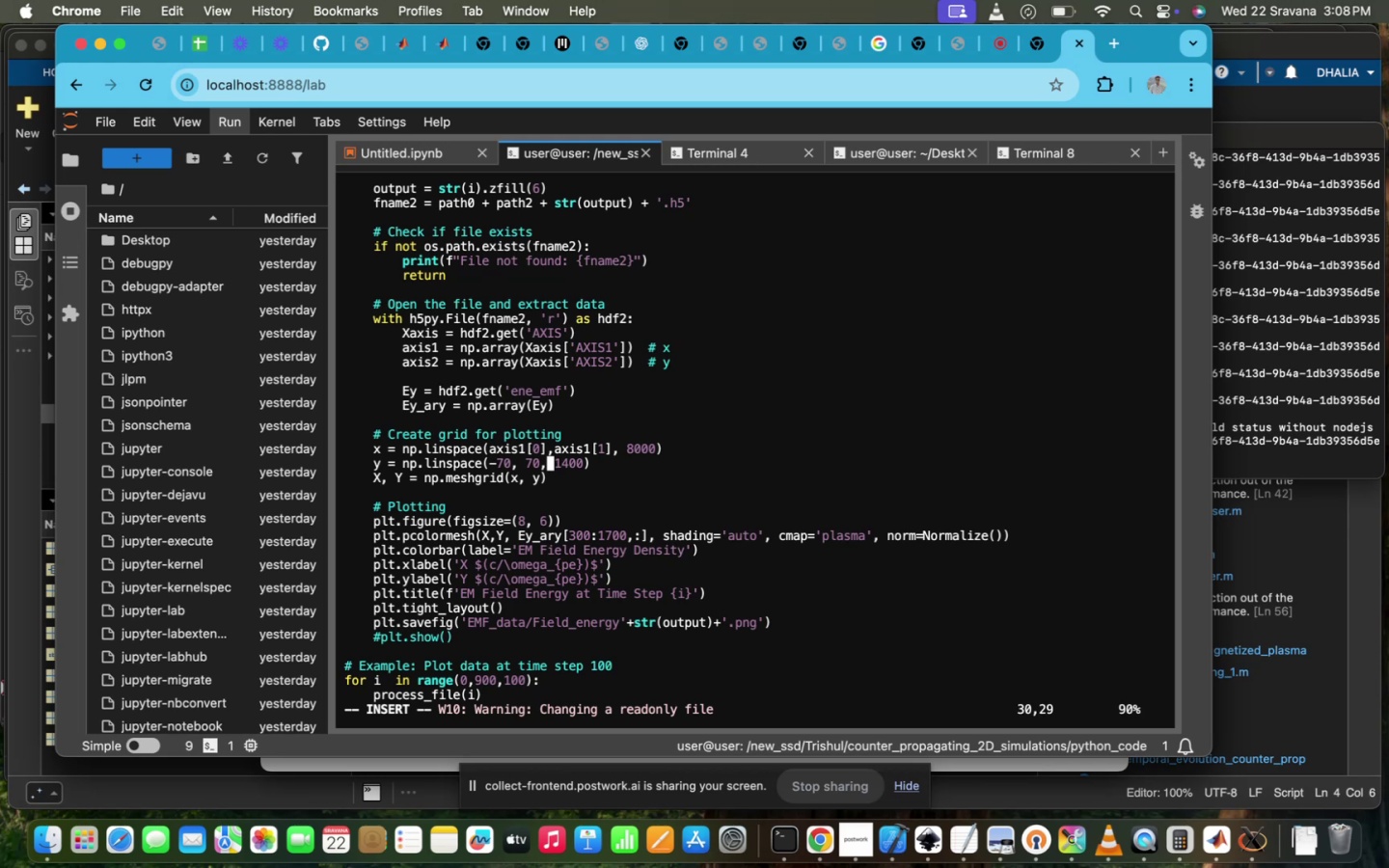 
key(Backspace)
 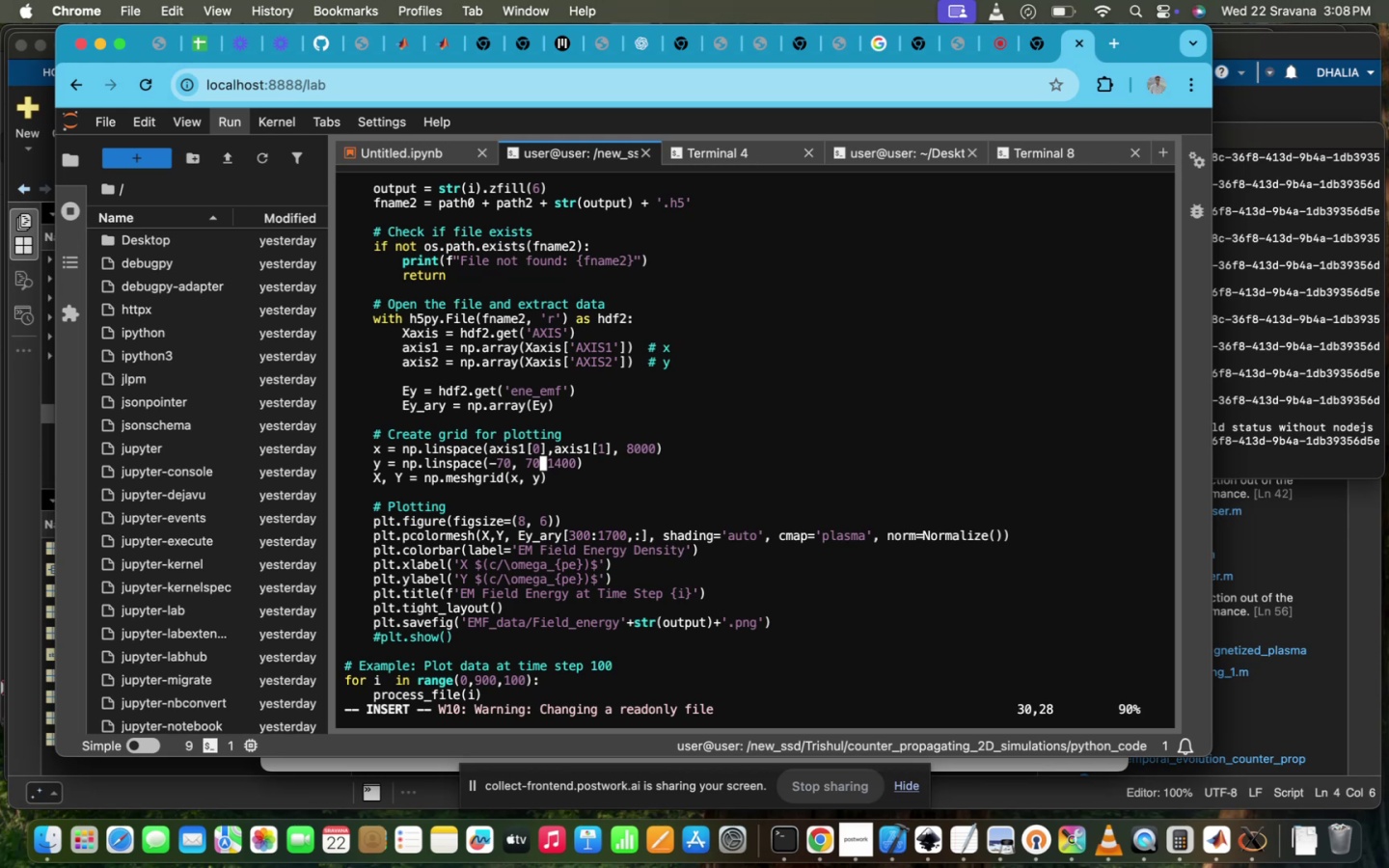 
key(Backspace)
 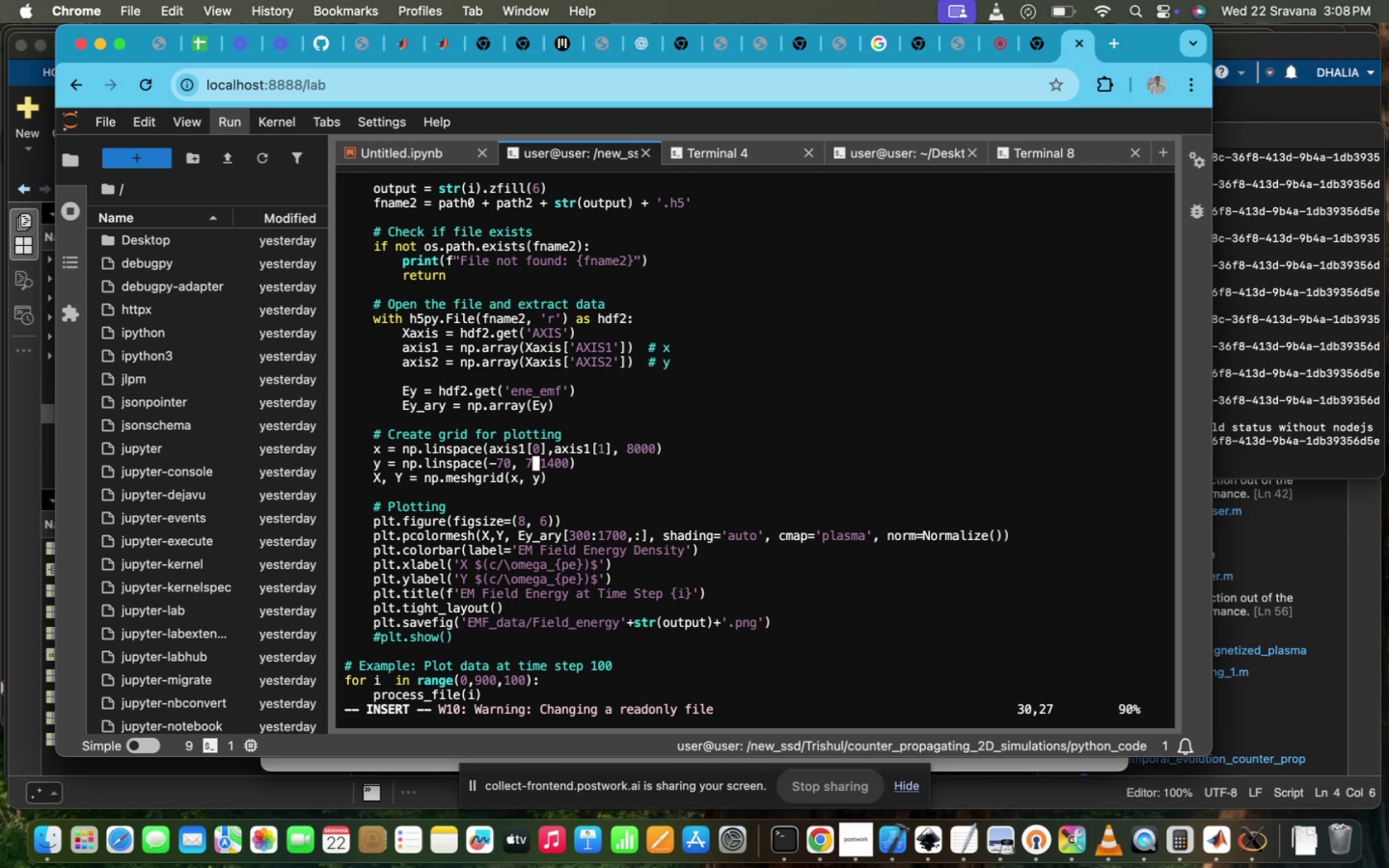 
key(Backspace)
 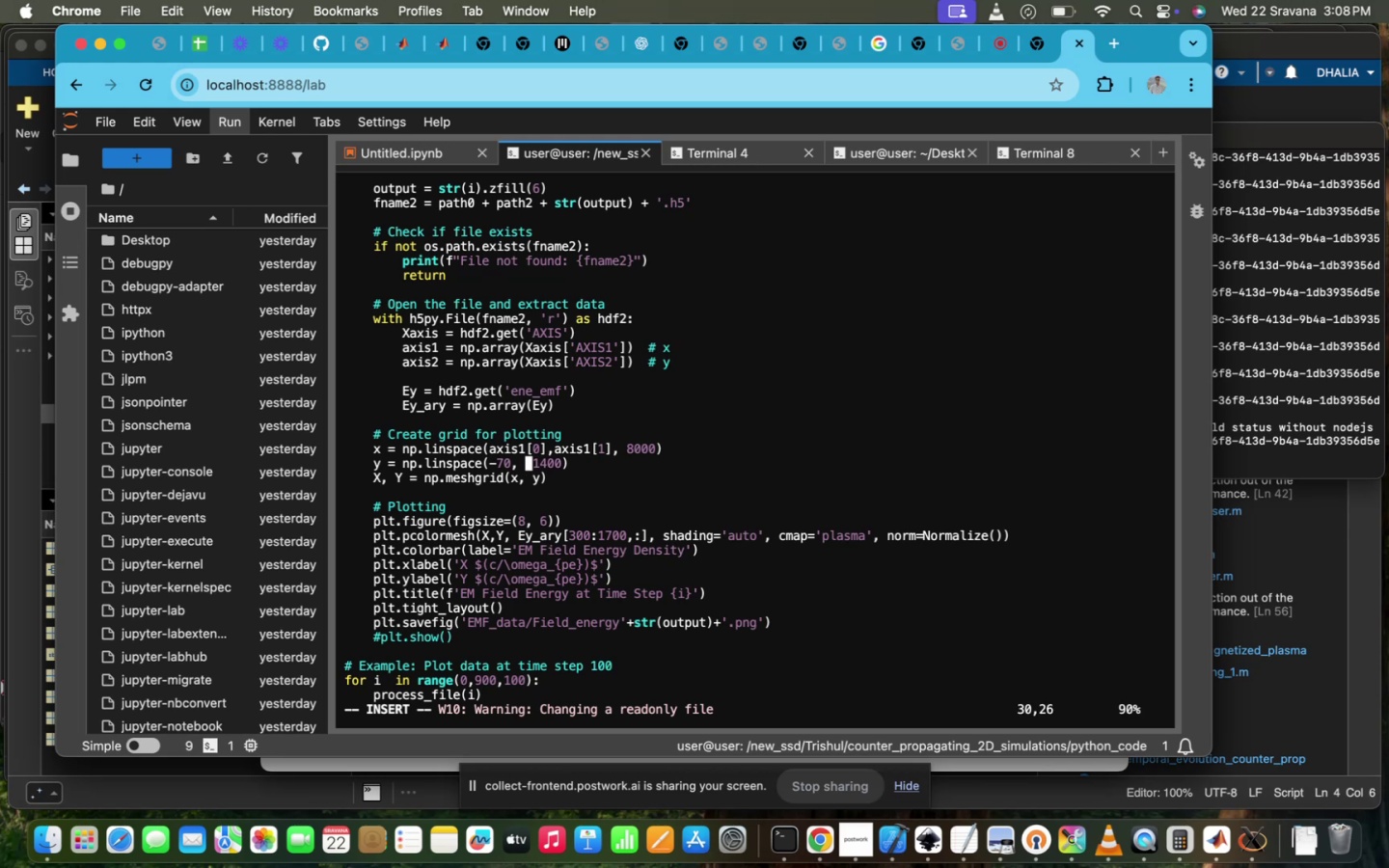 
key(Backspace)
 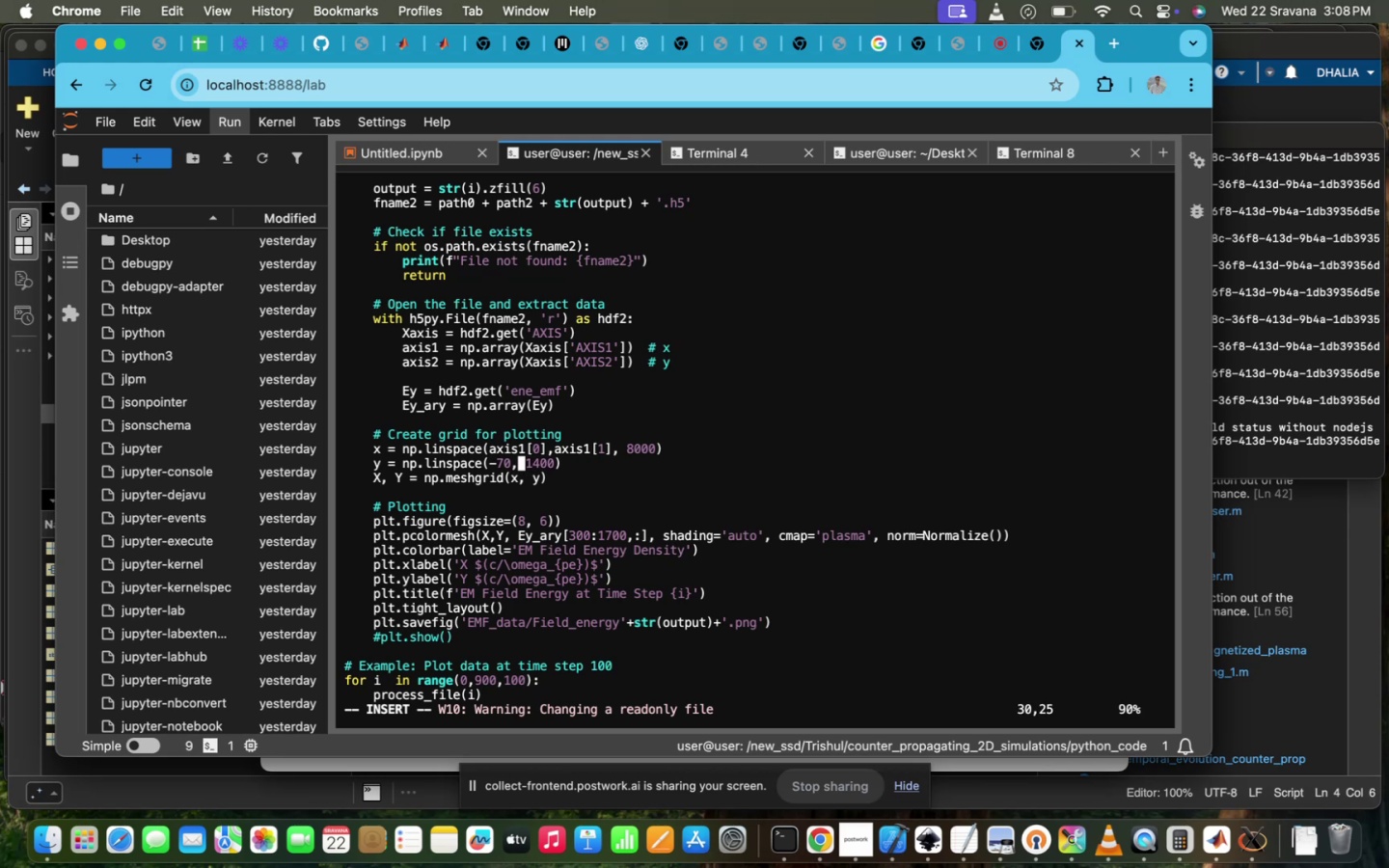 
key(Backspace)
 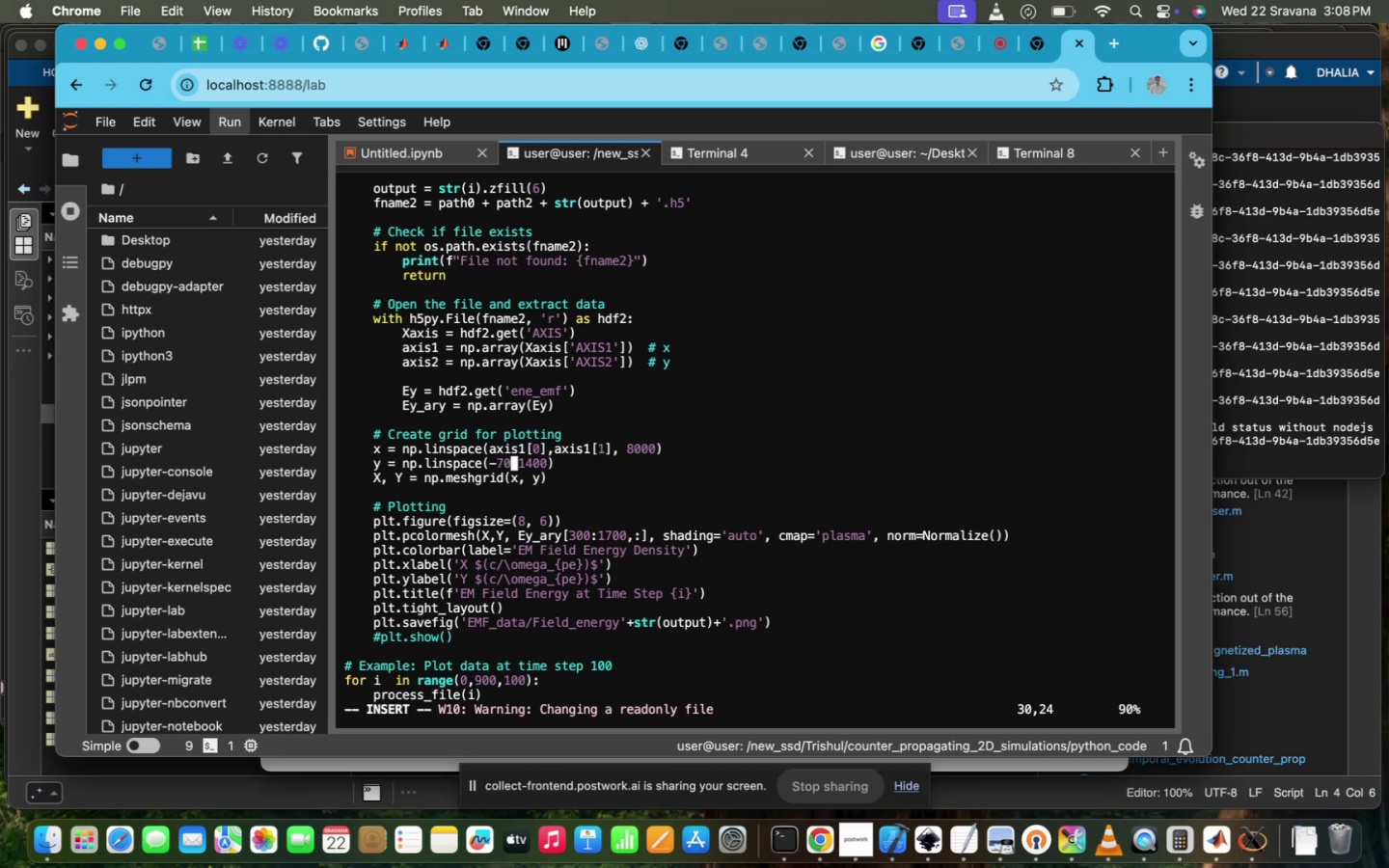 
key(Backspace)
 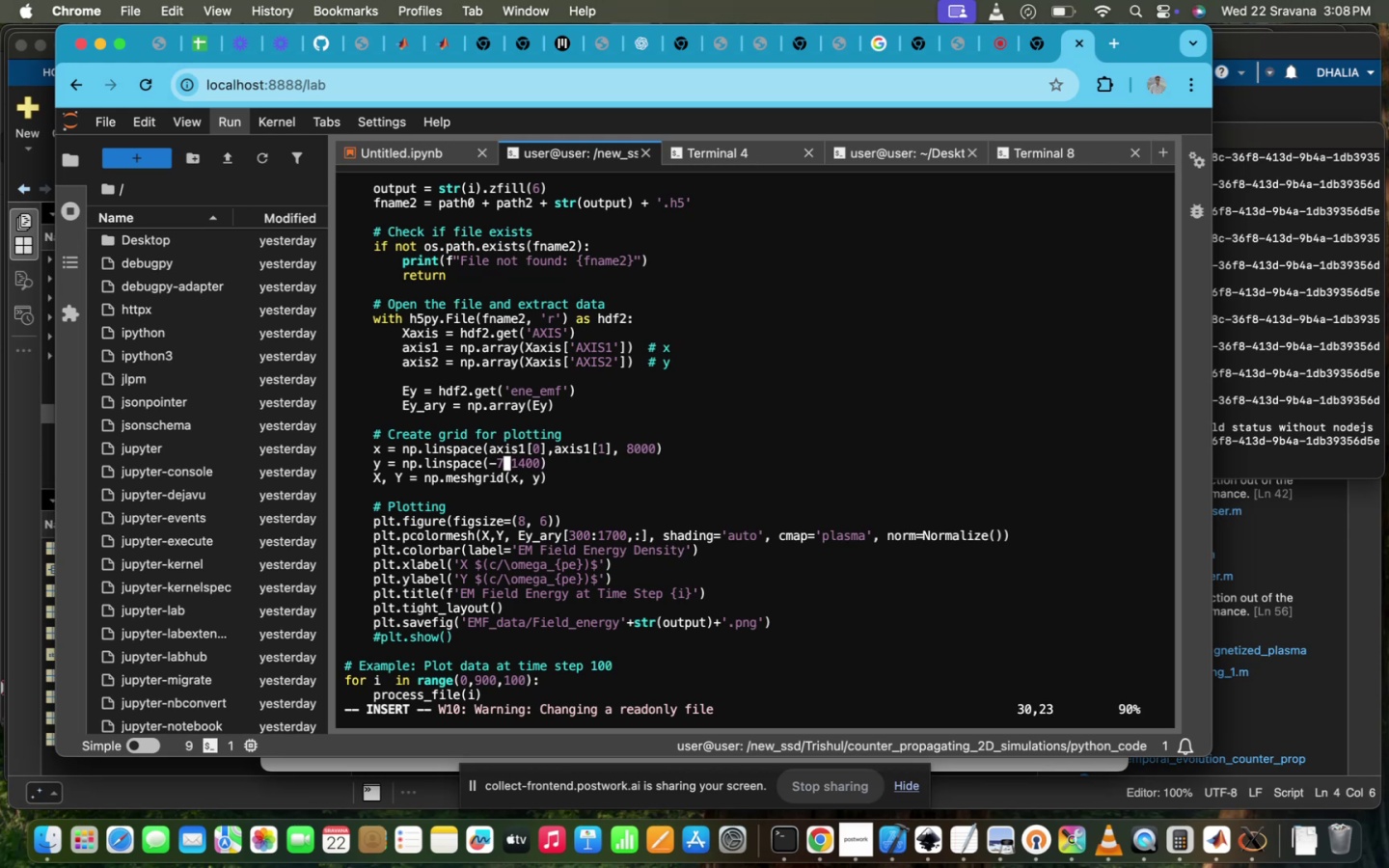 
key(Backspace)
 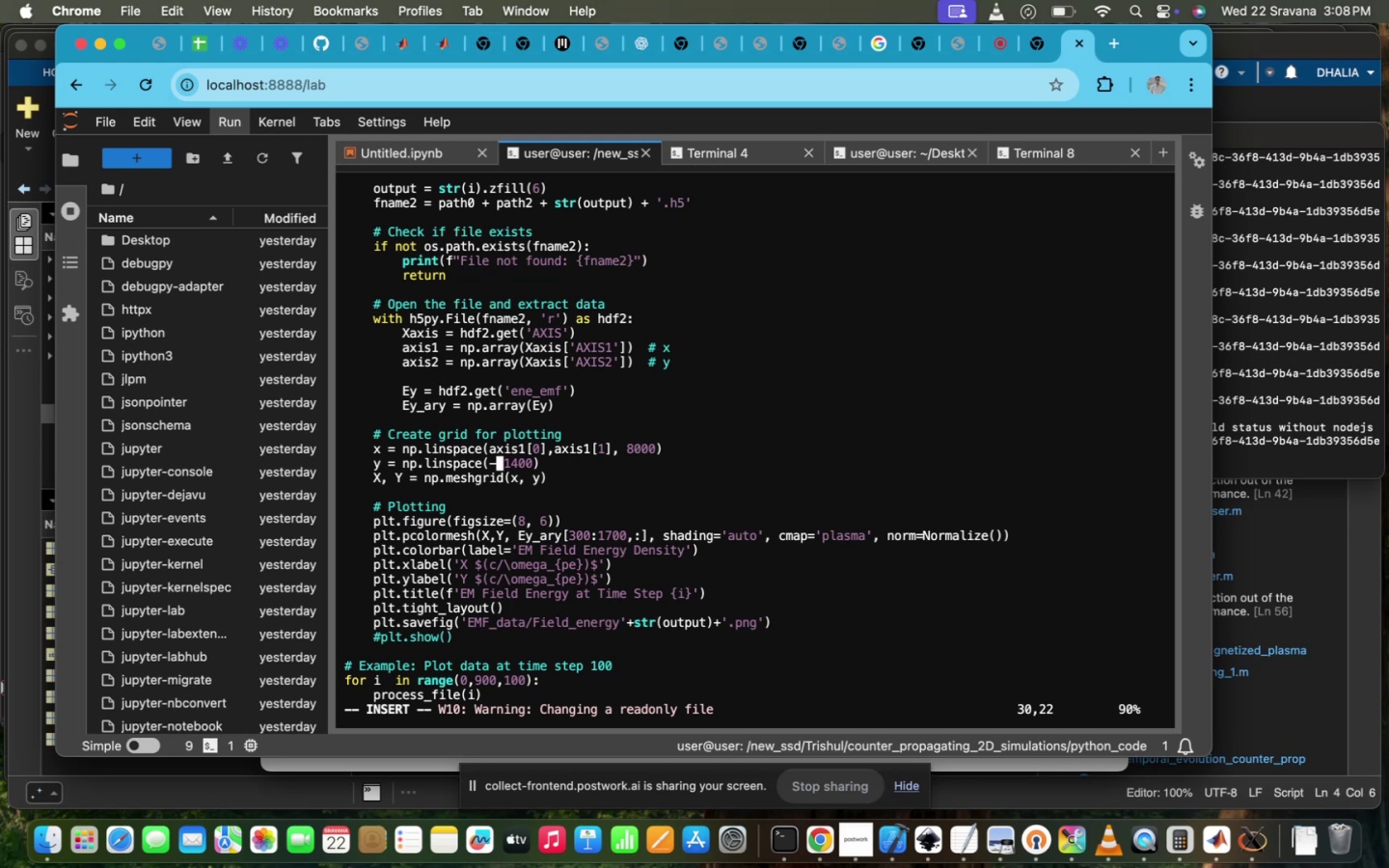 
key(Backspace)
 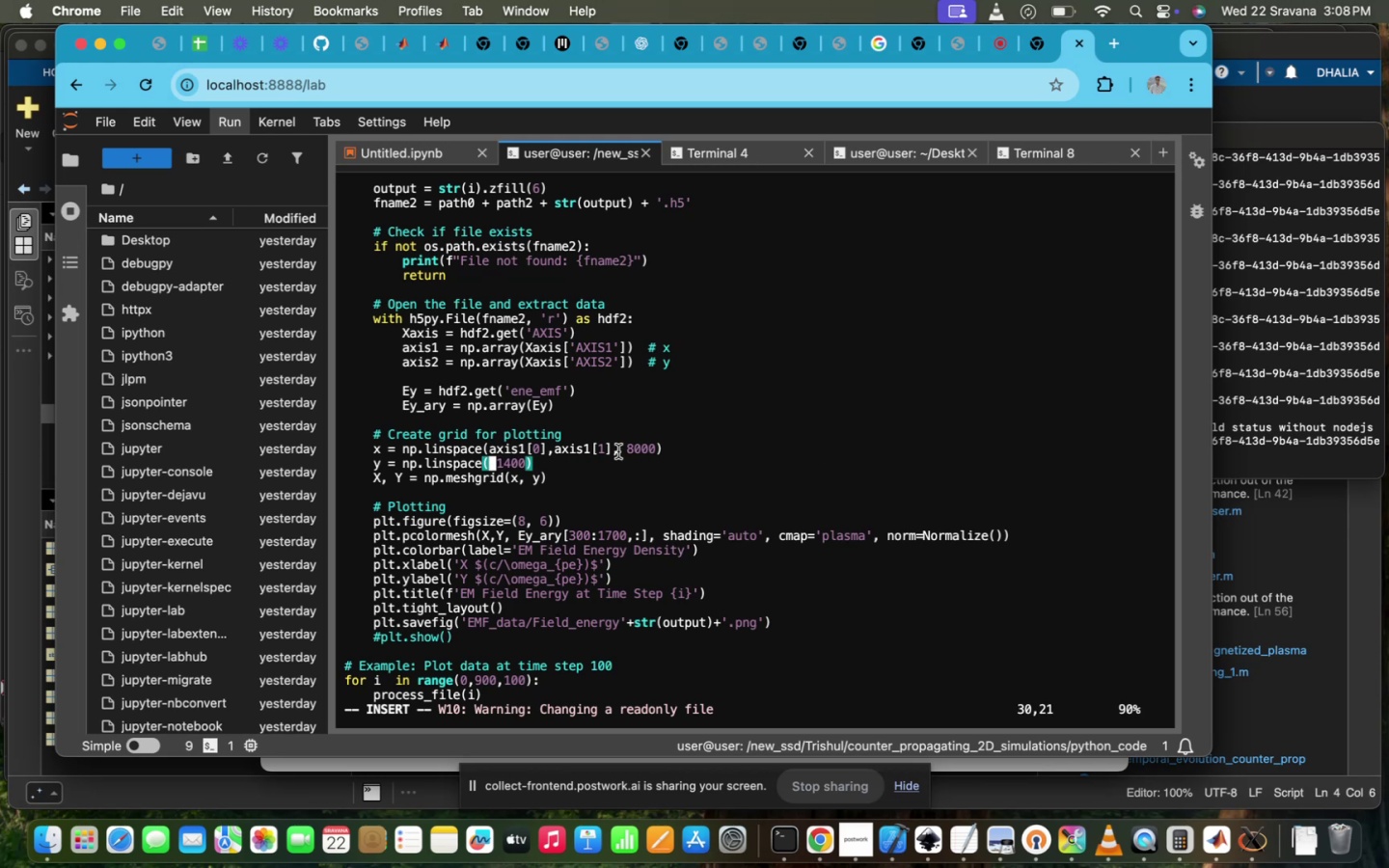 
left_click_drag(start_coordinate=[613, 448], to_coordinate=[485, 451])
 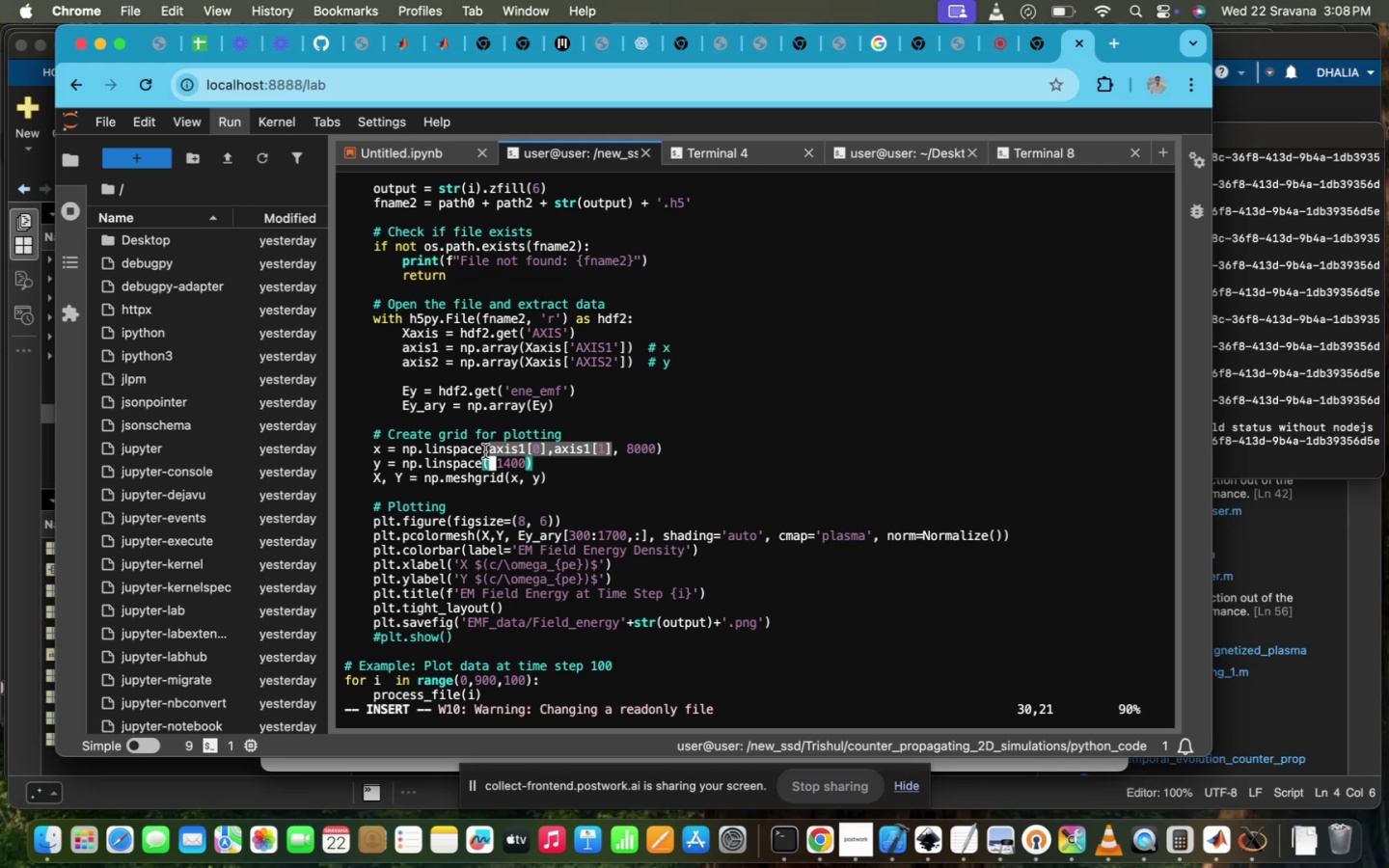 
key(Meta+CommandLeft)
 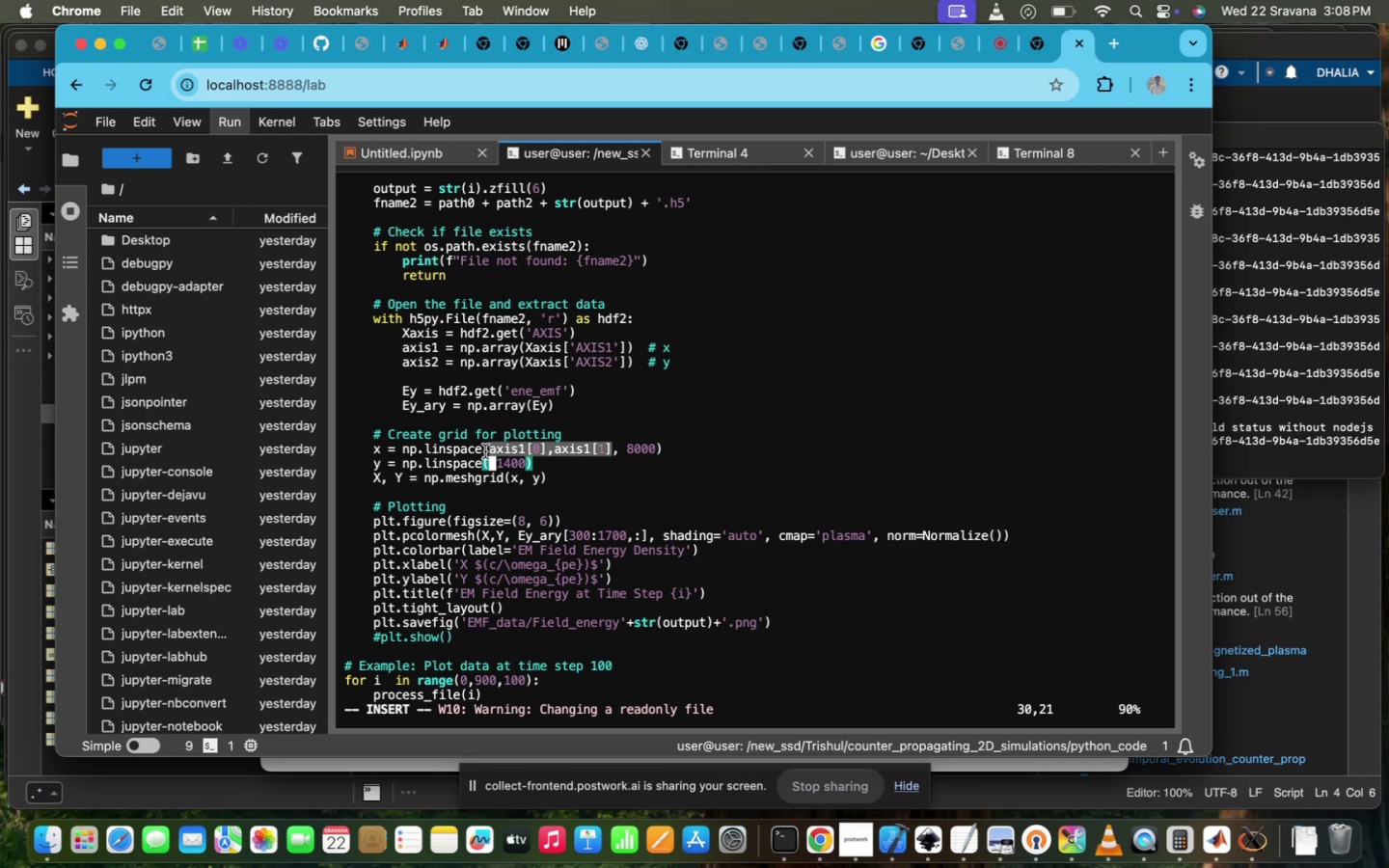 
key(Meta+C)
 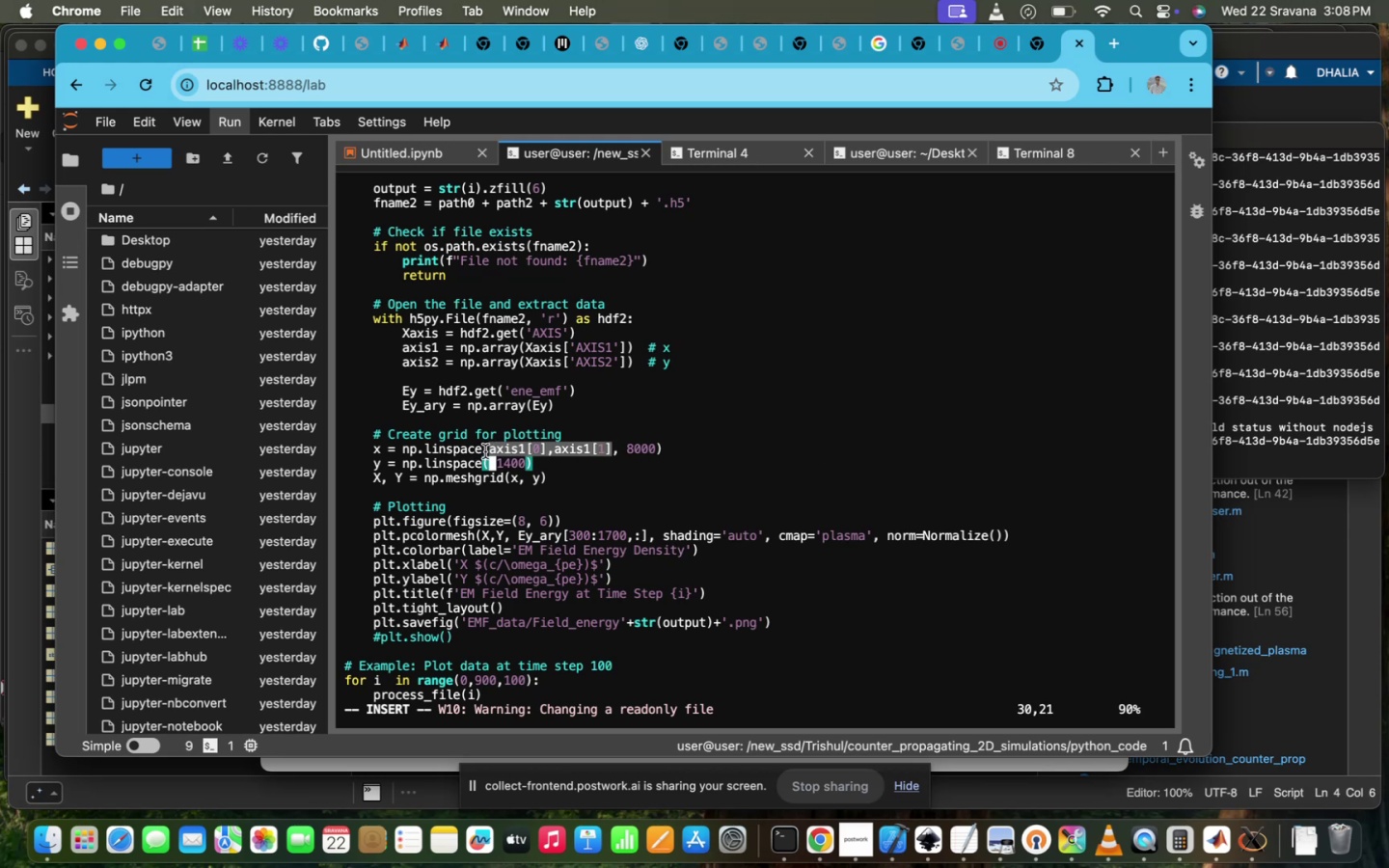 
key(ArrowDown)
 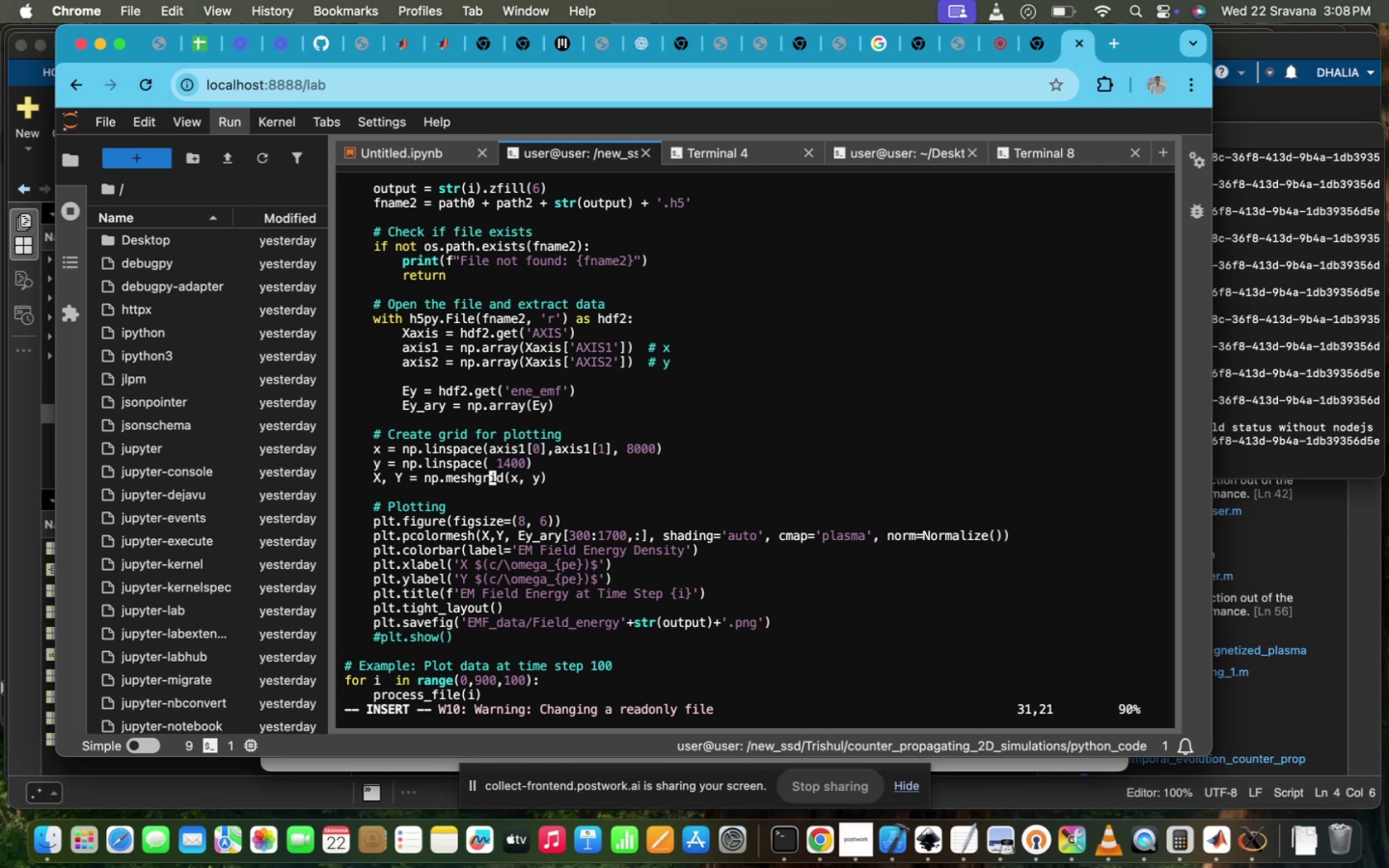 
key(ArrowUp)
 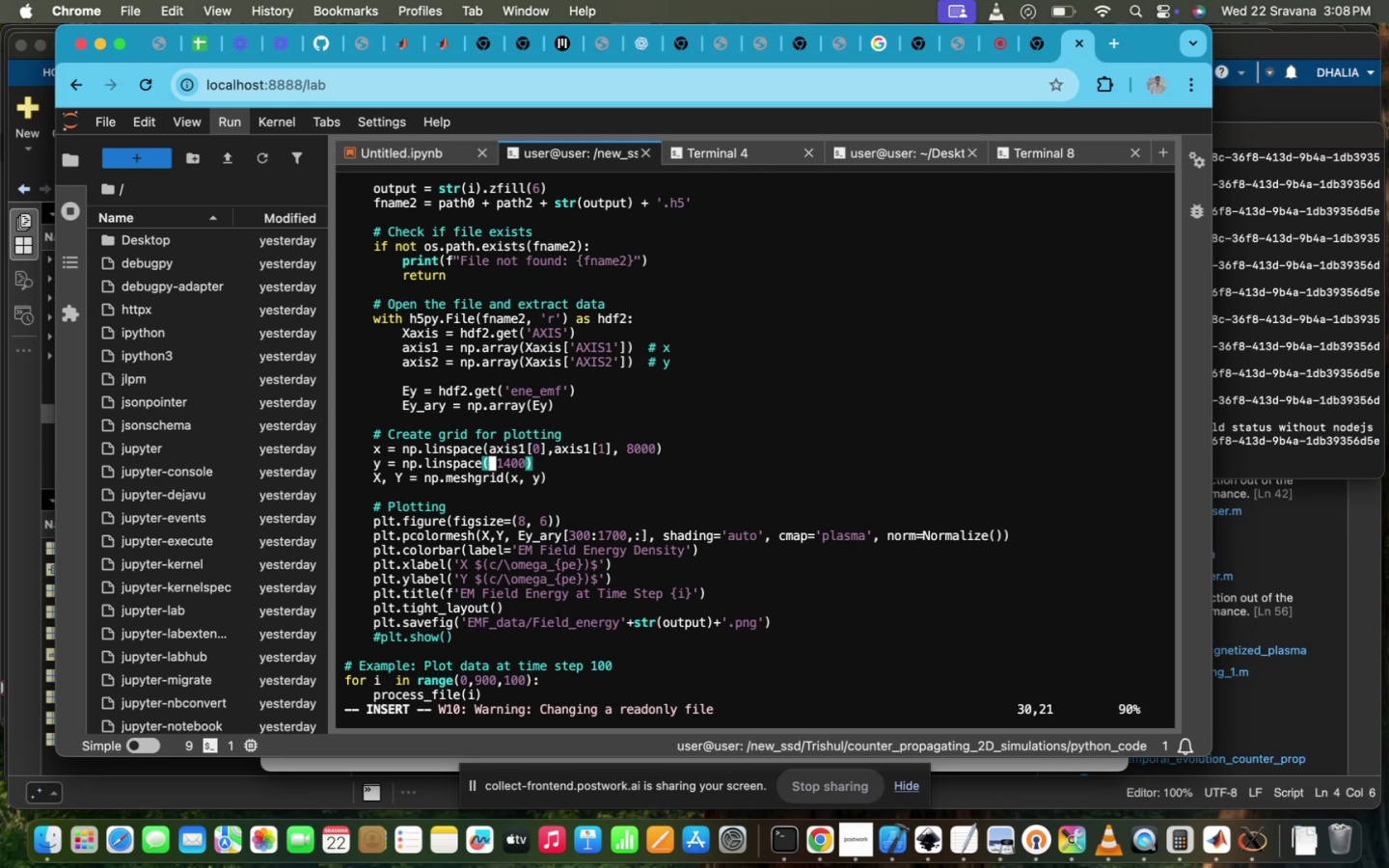 
key(Meta+CommandLeft)
 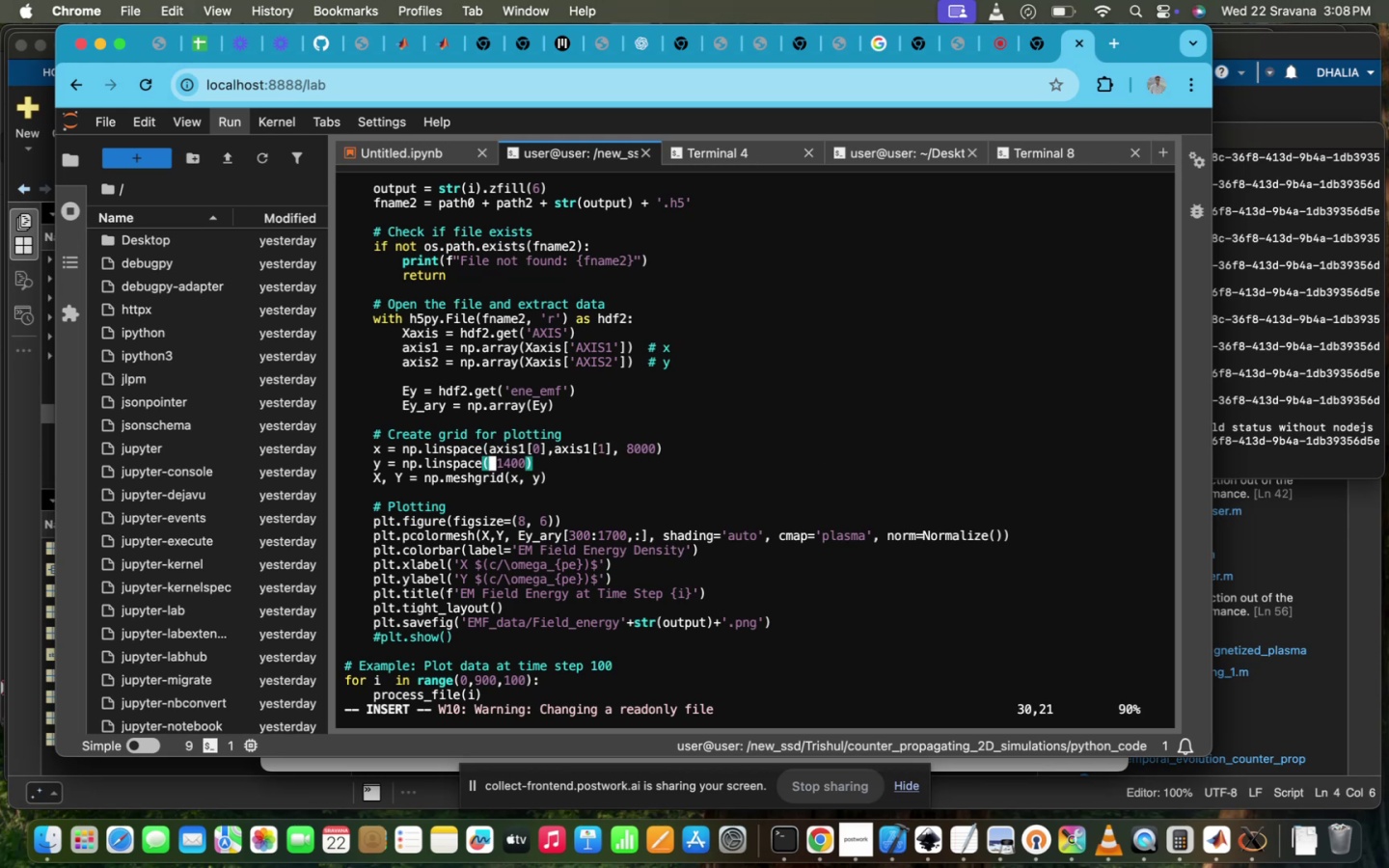 
key(Meta+V)
 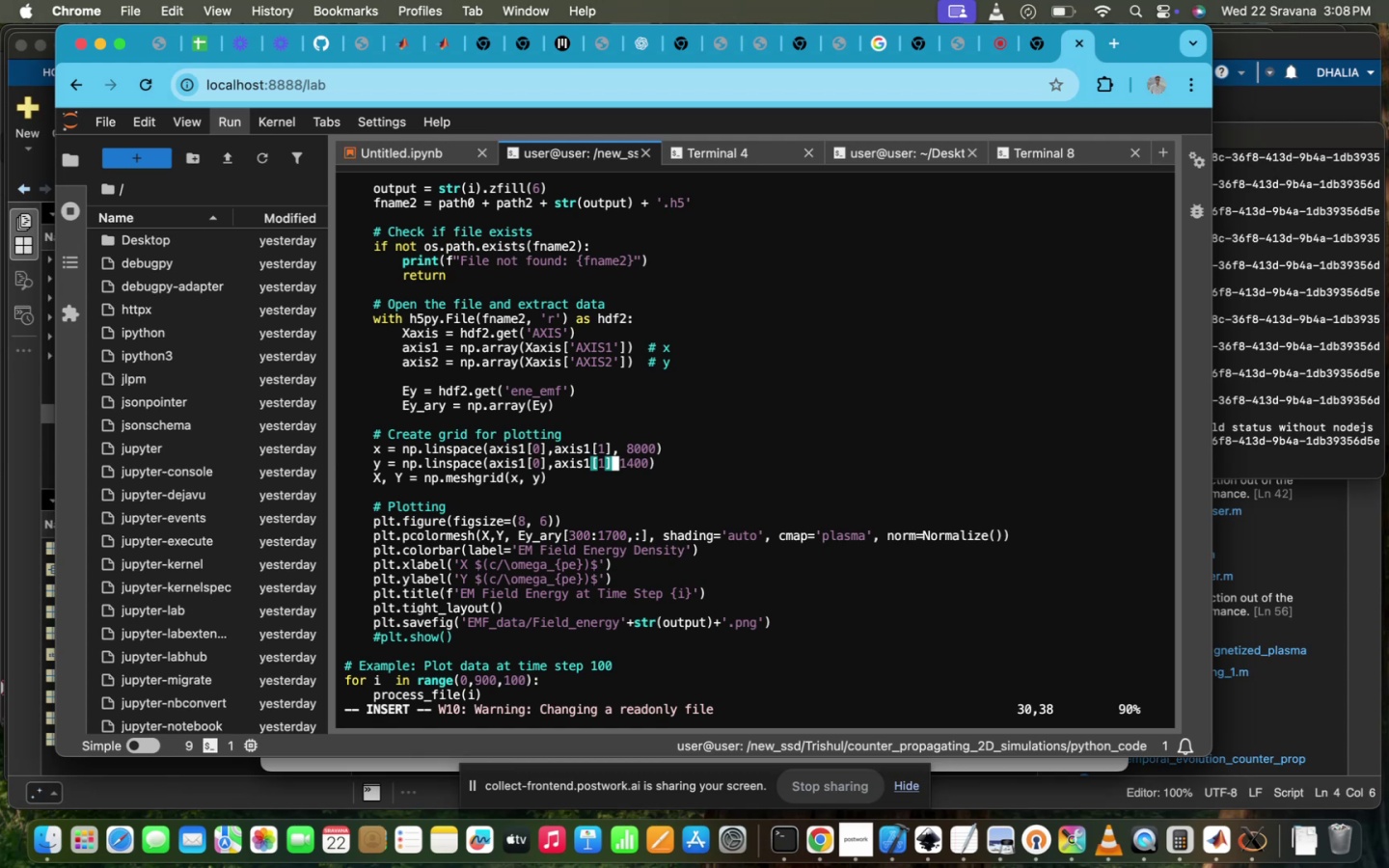 
key(Comma)
 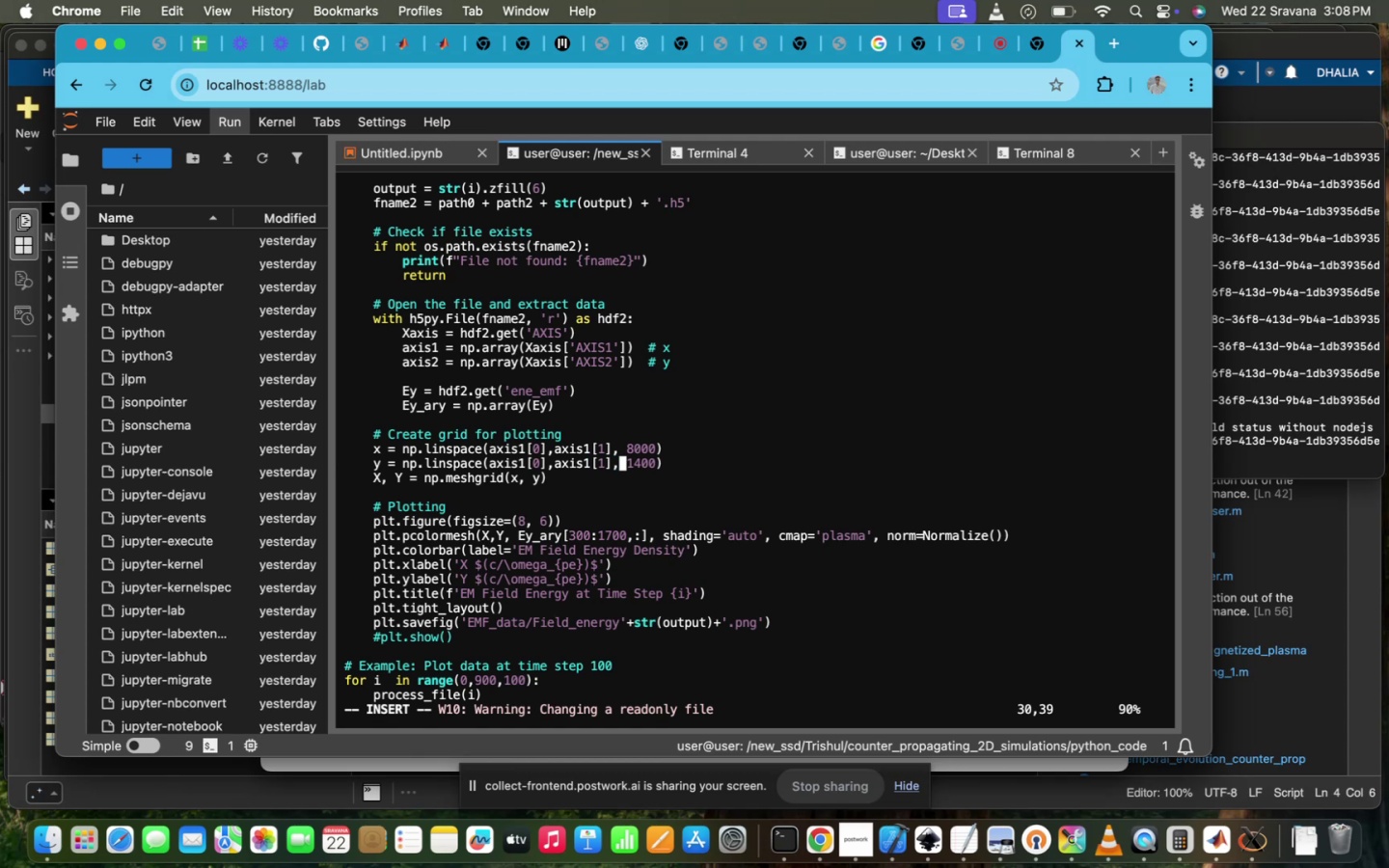 
key(ArrowRight)
 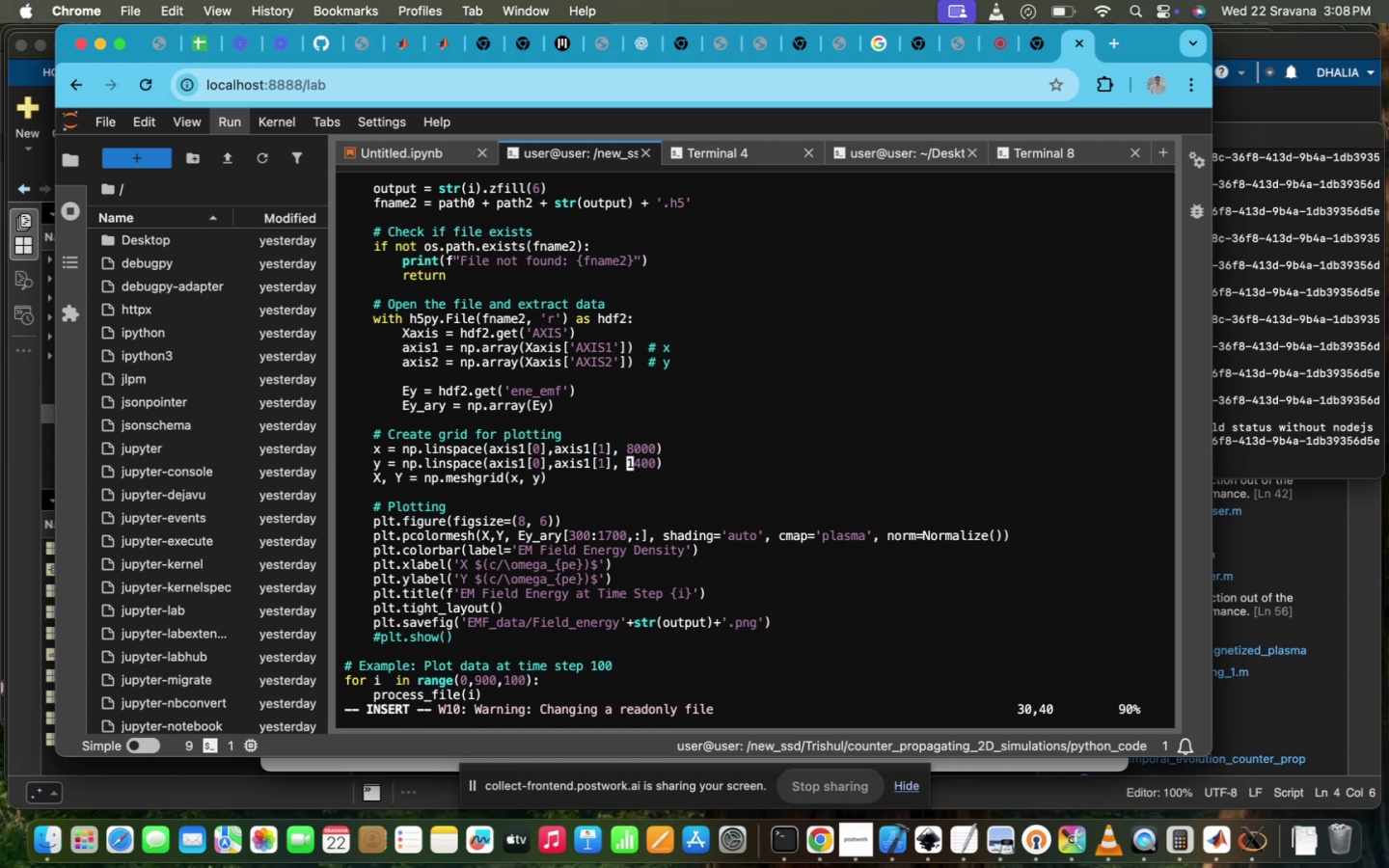 
key(ArrowRight)
 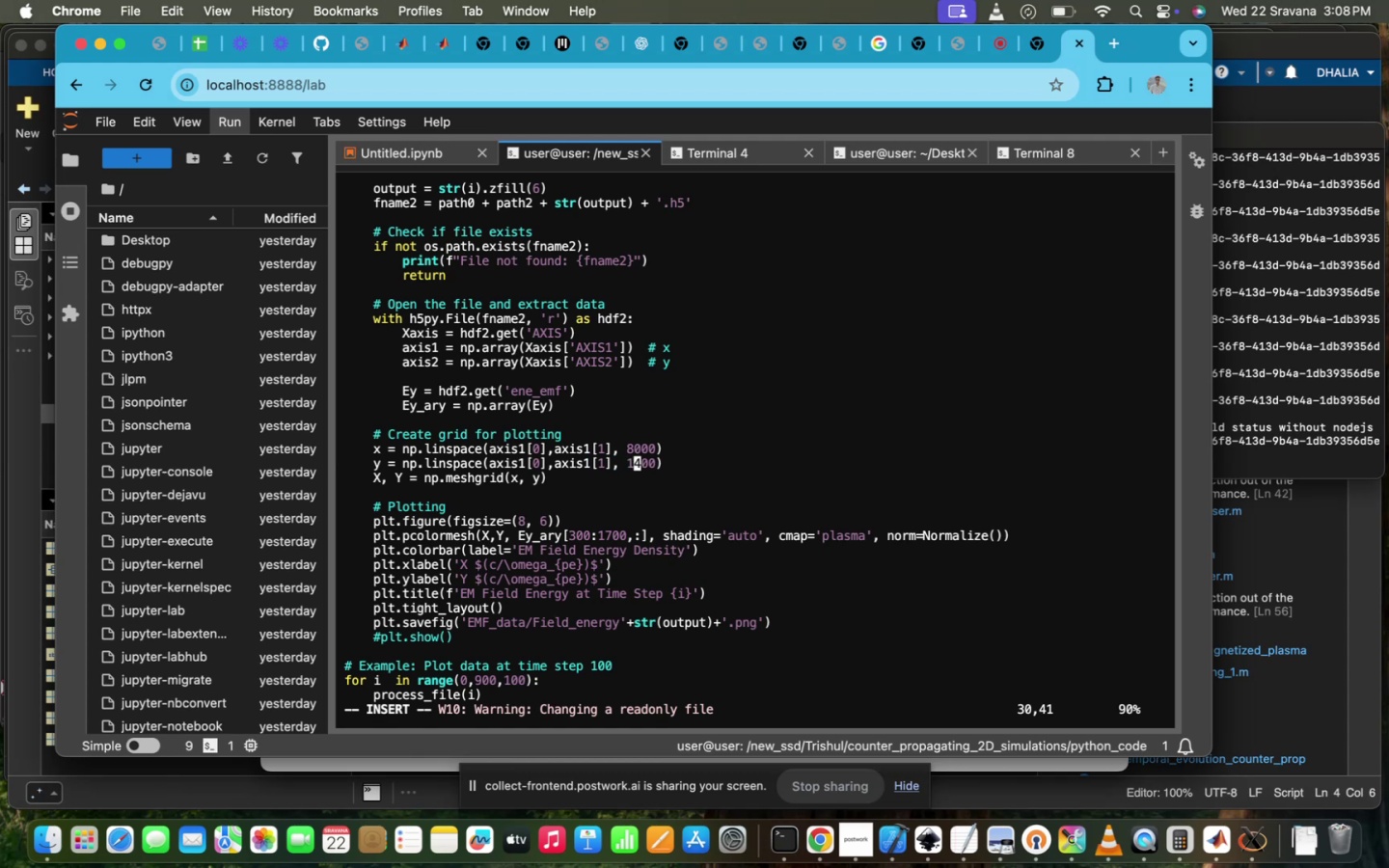 
key(ArrowRight)
 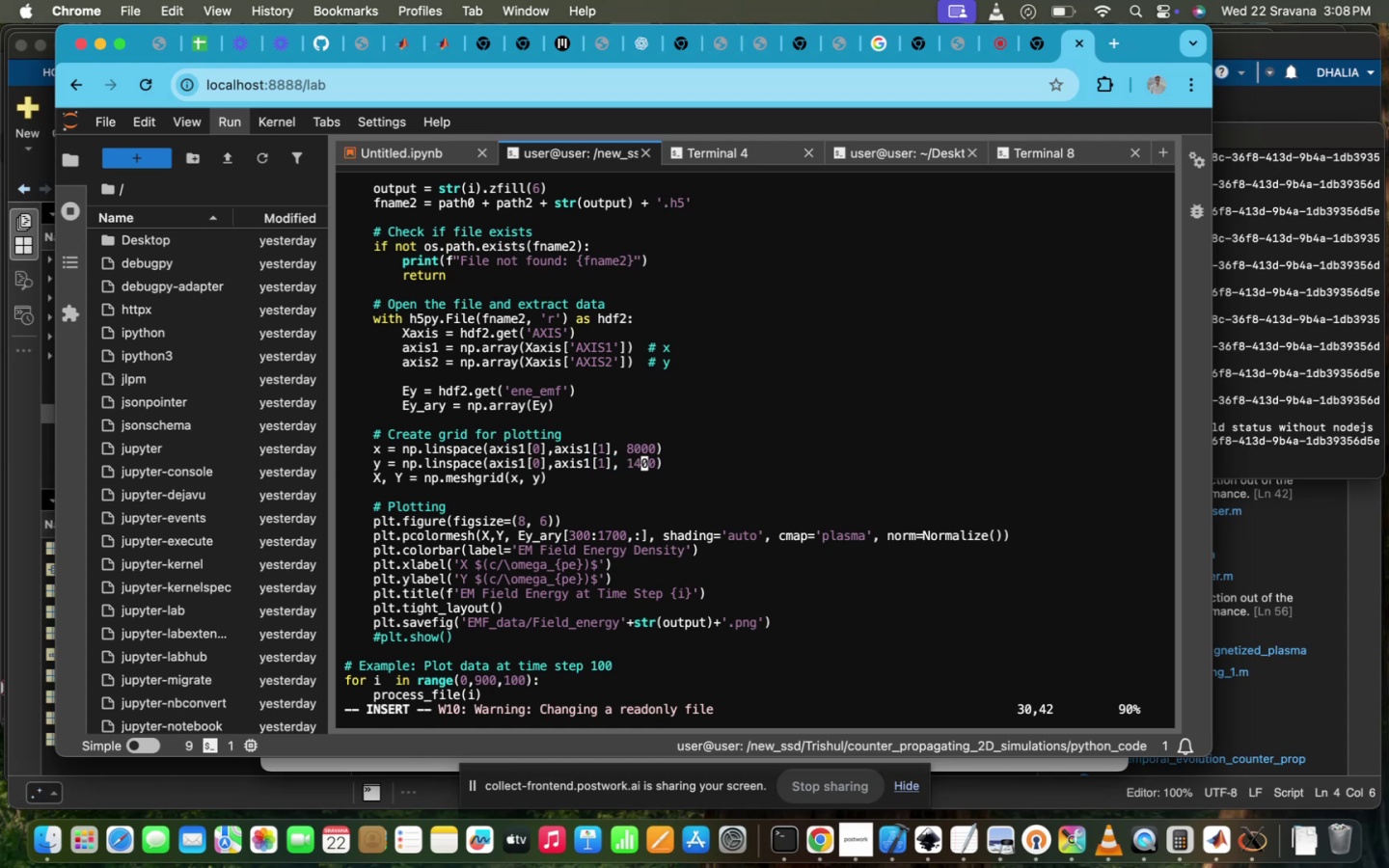 
key(ArrowRight)
 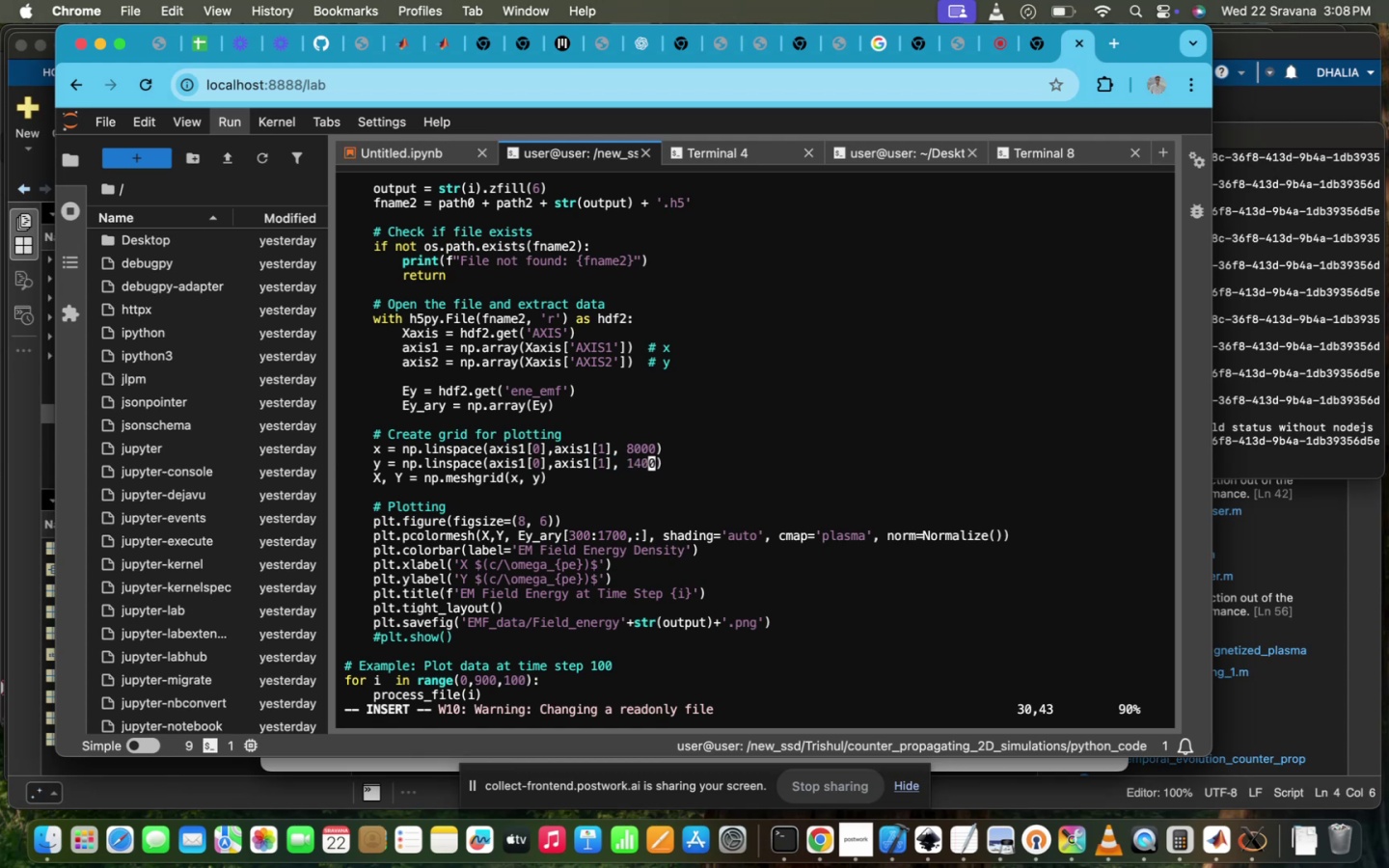 
key(ArrowRight)
 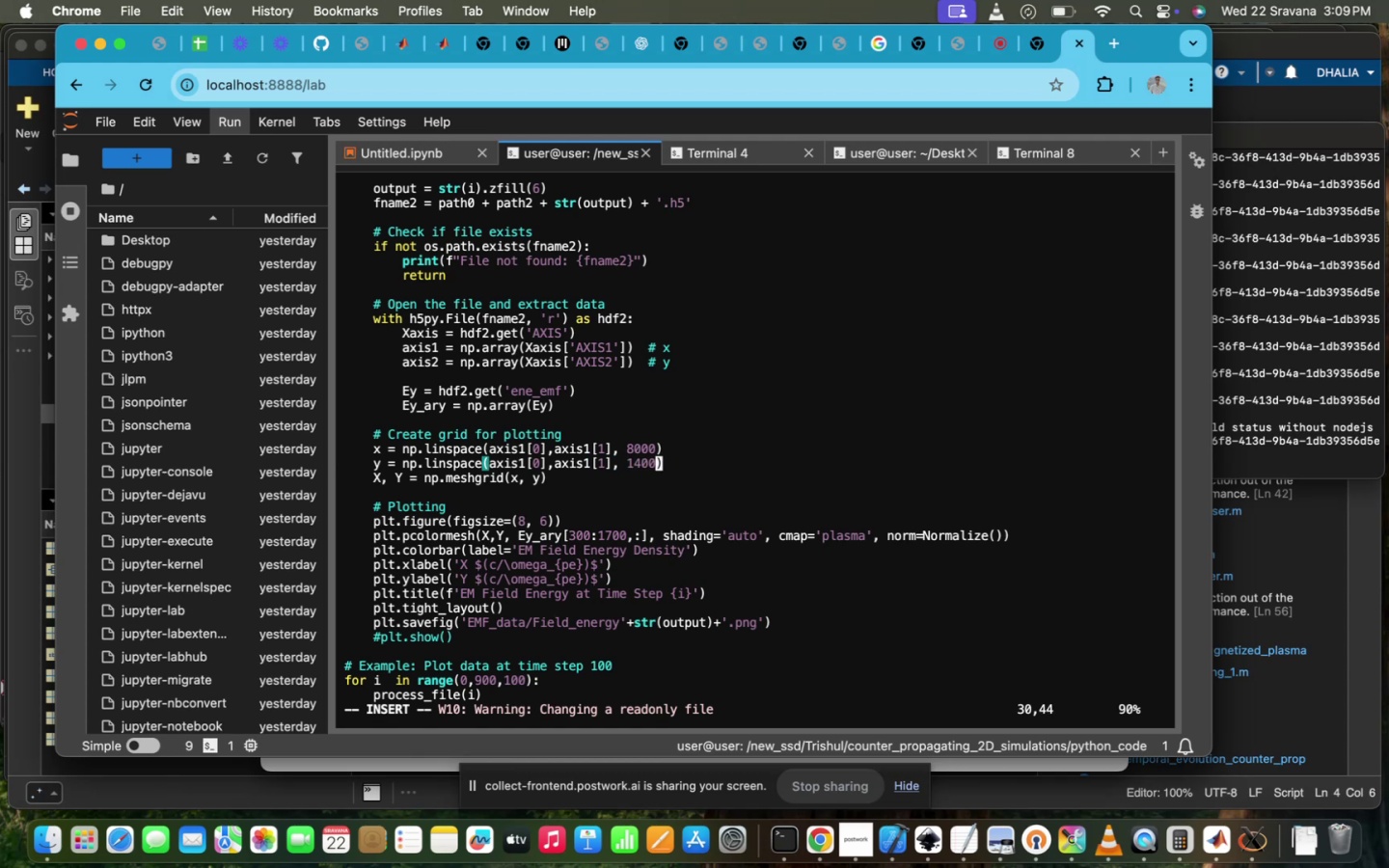 
key(Backspace)
key(Backspace)
key(Backspace)
key(Backspace)
type(Ey_A)
key(Backspace)
type(ary.sja)
key(Backspace)
key(Backspace)
type(hape[0])
 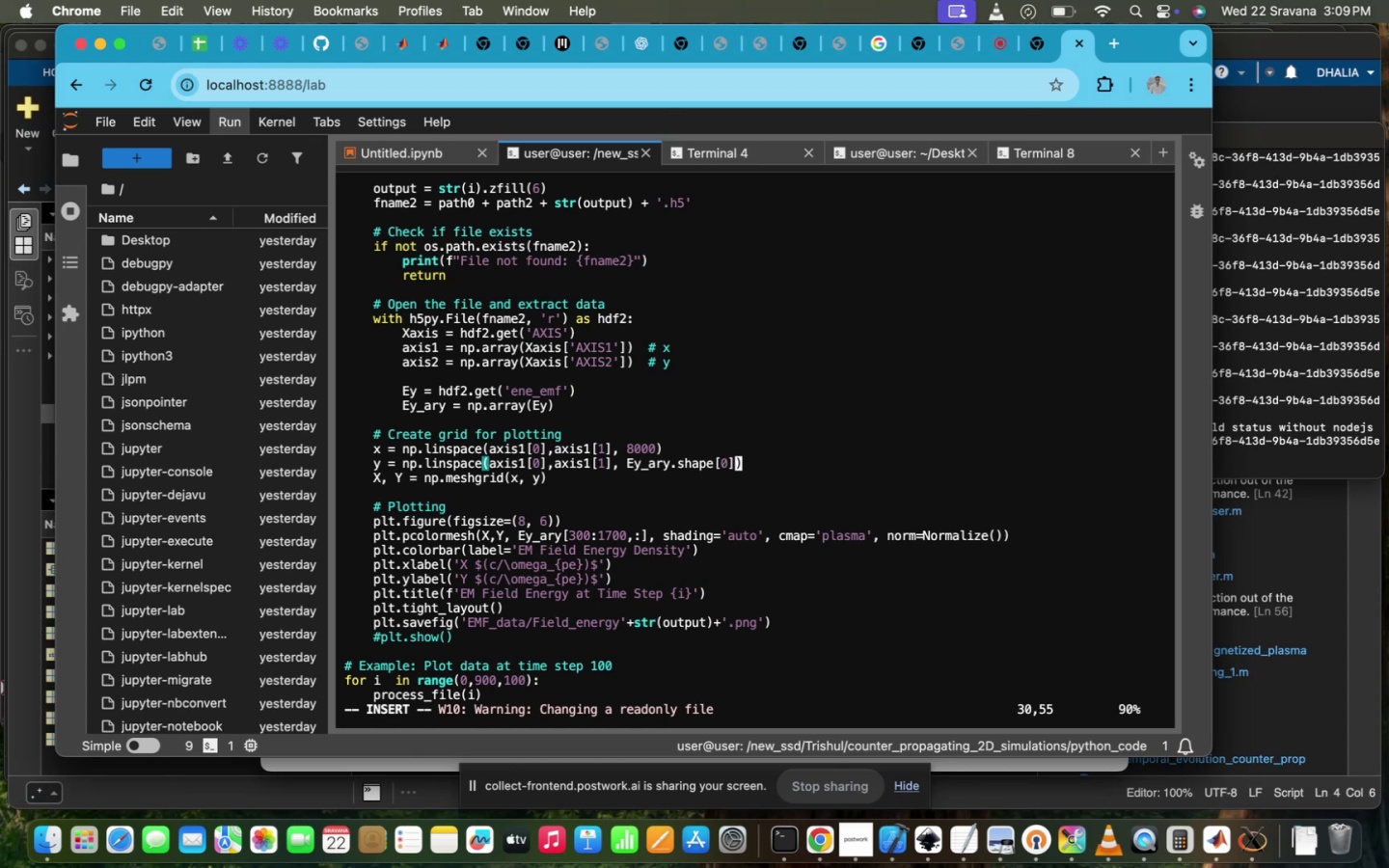 
hold_key(key=ArrowUp, duration=0.35)
 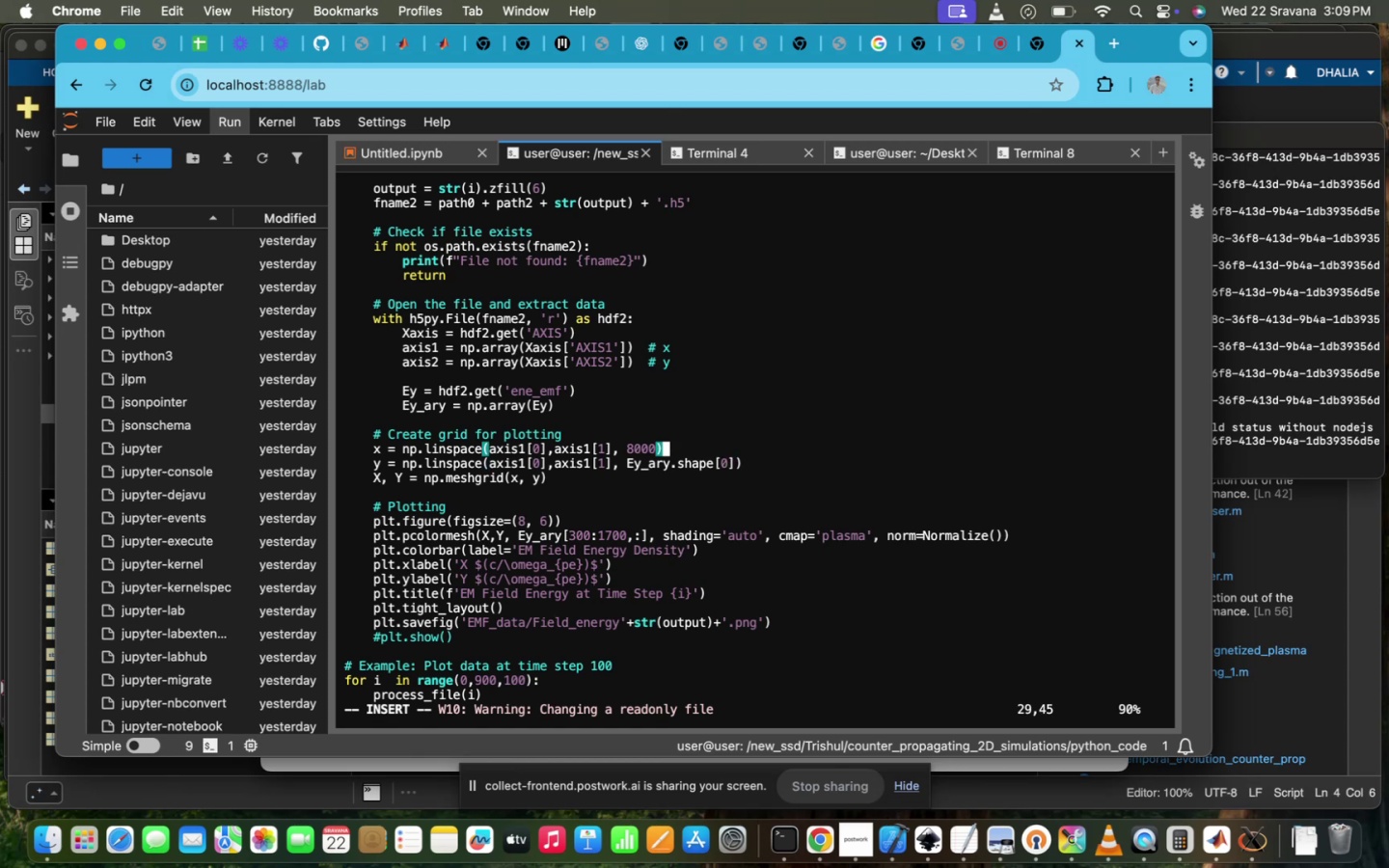 
key(ArrowLeft)
 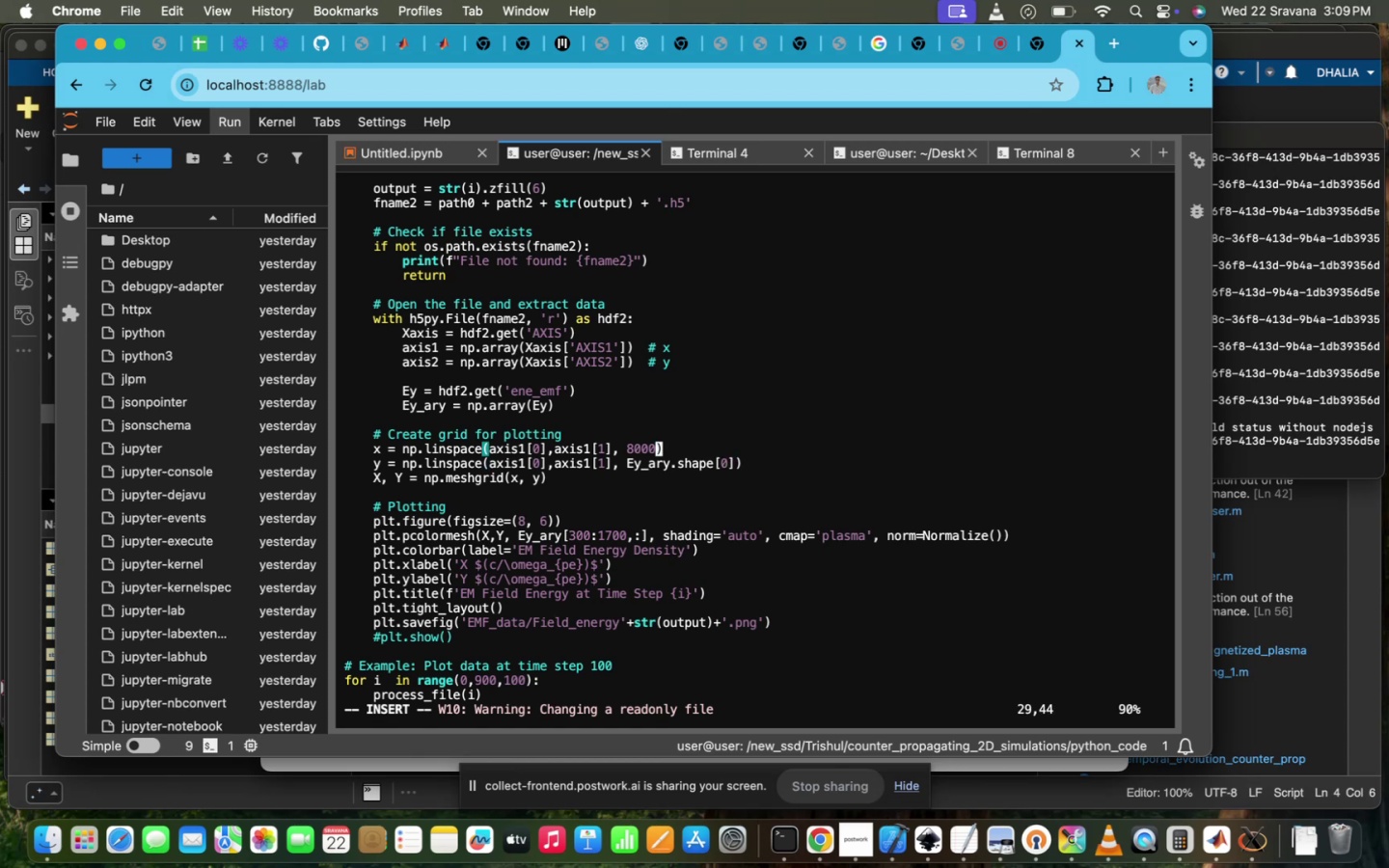 
key(Backspace)
key(Backspace)
key(Backspace)
key(Backspace)
type(Ey_A)
key(Backspace)
type(ary.sja[)
key(Backspace)
key(Backspace)
key(Backspace)
key(Backspace)
type(shape[1])
 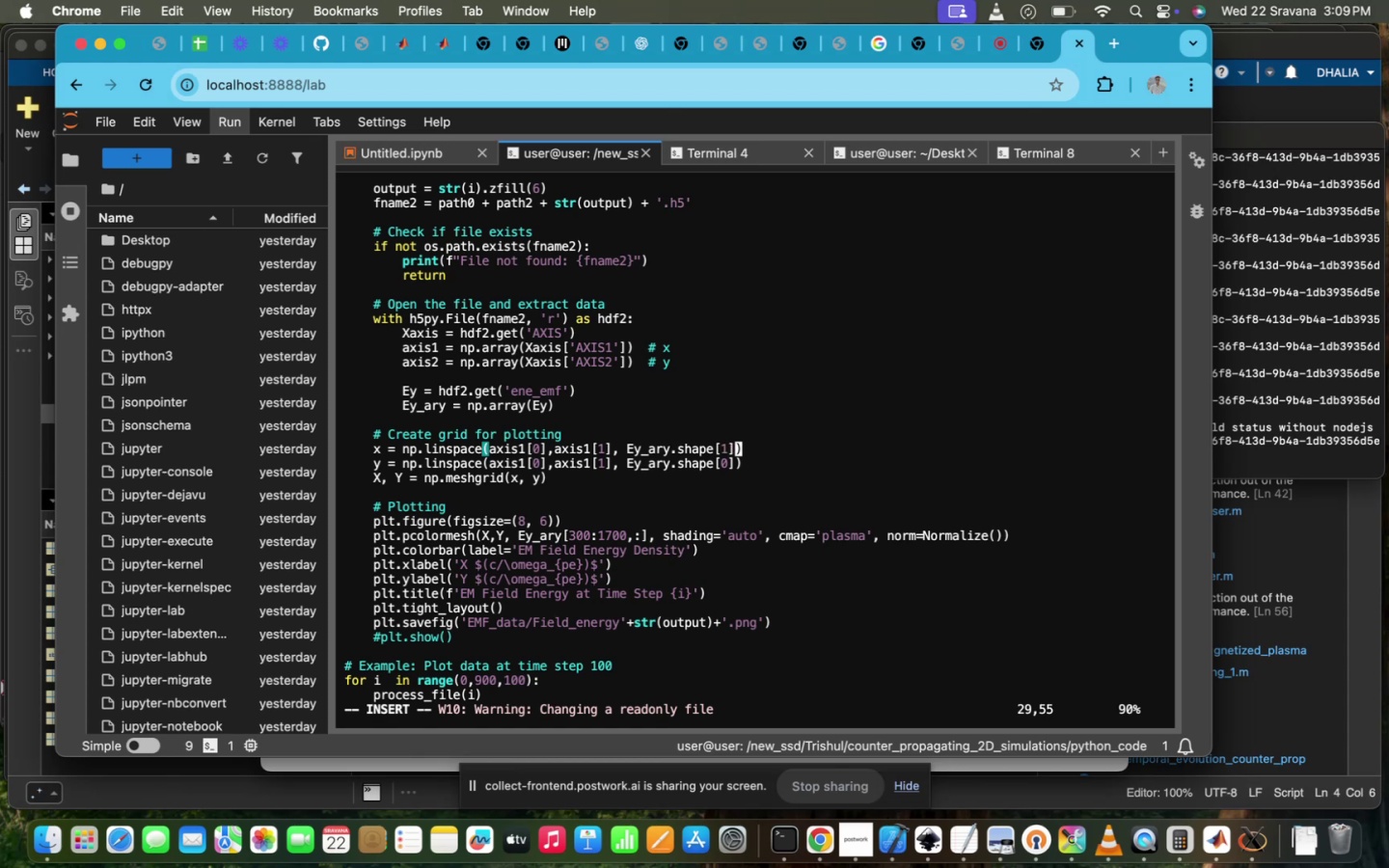 
key(ArrowLeft)
 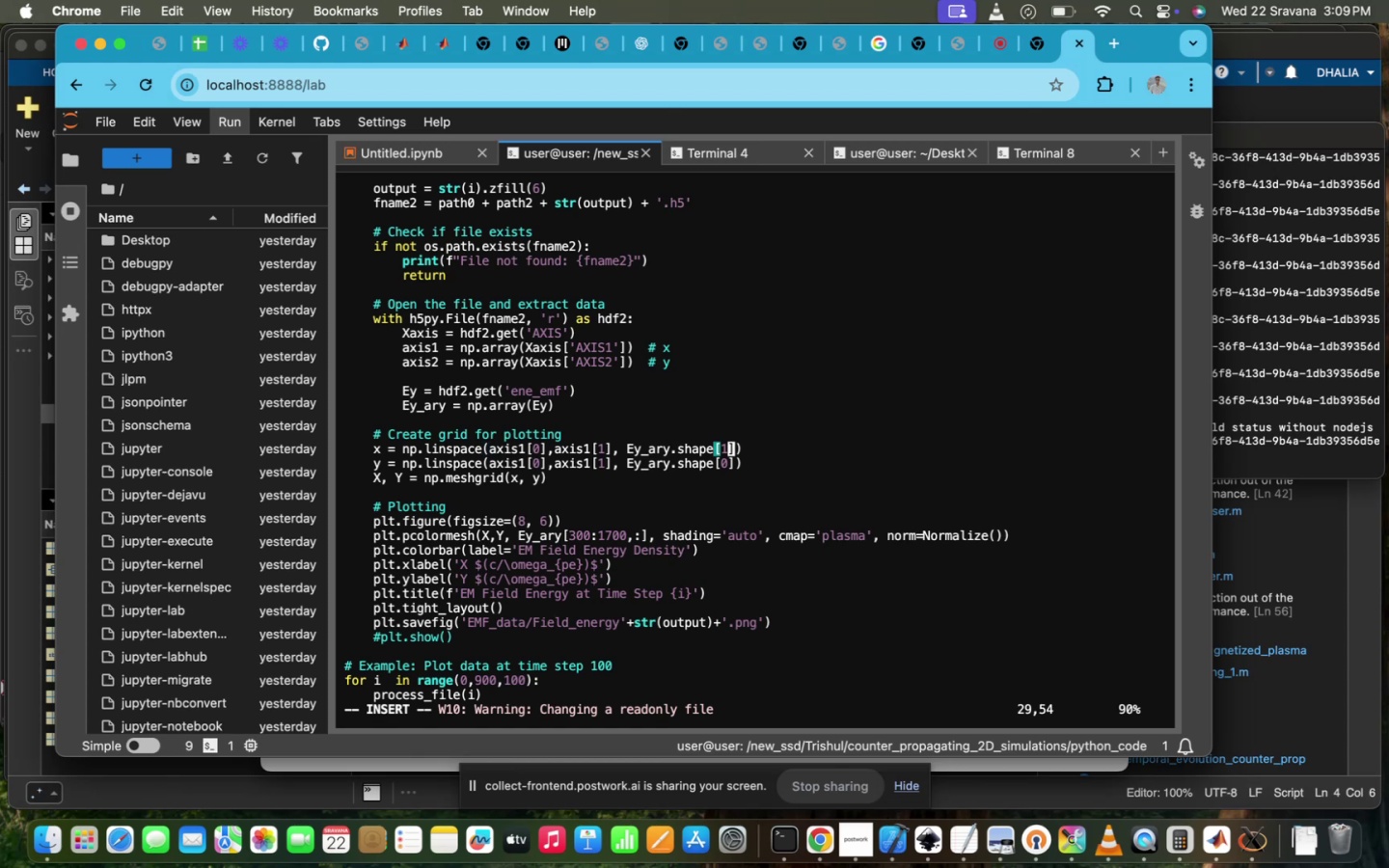 
hold_key(key=ArrowLeft, duration=1.5)
 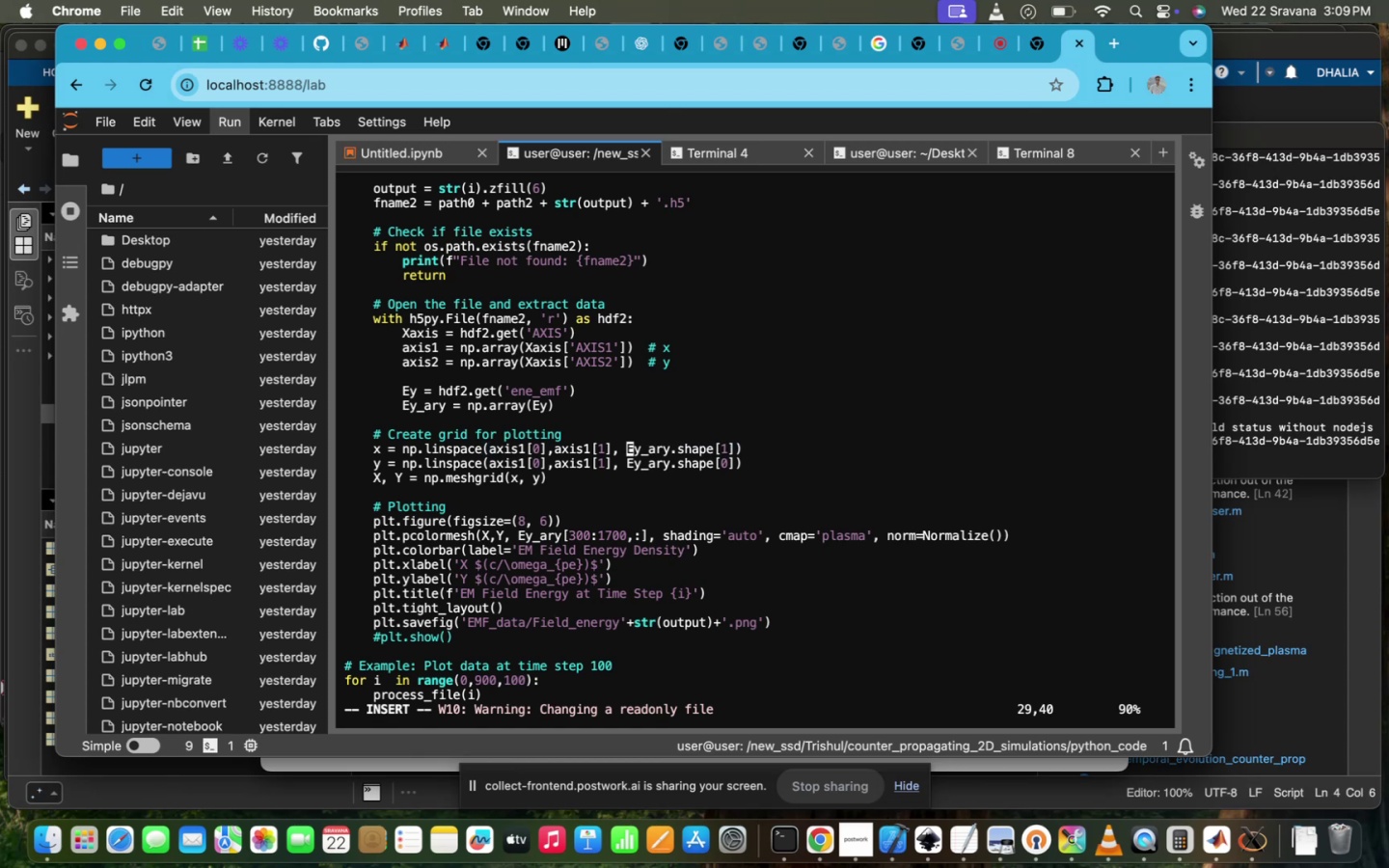 
key(ArrowLeft)
 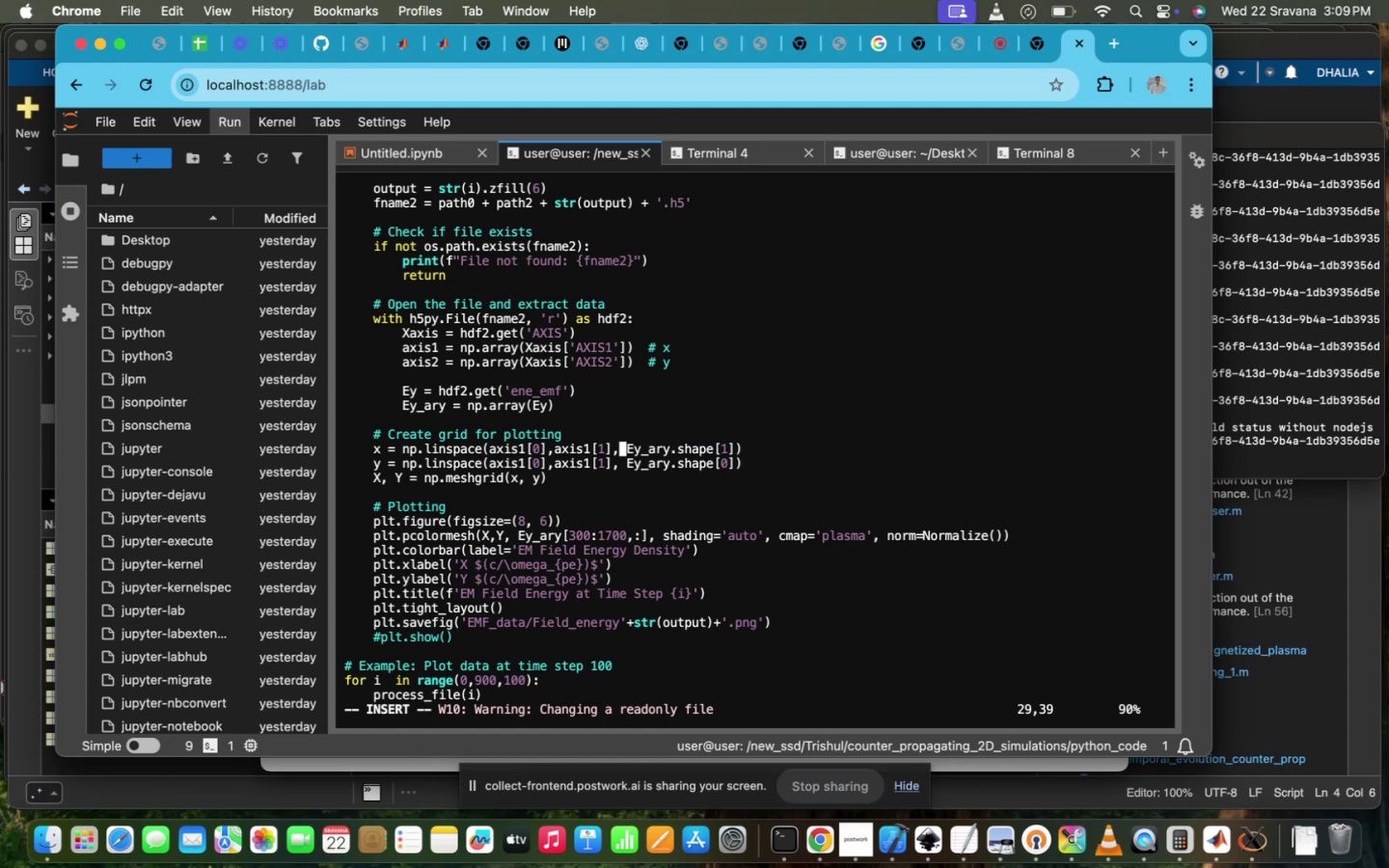 
key(ArrowLeft)
 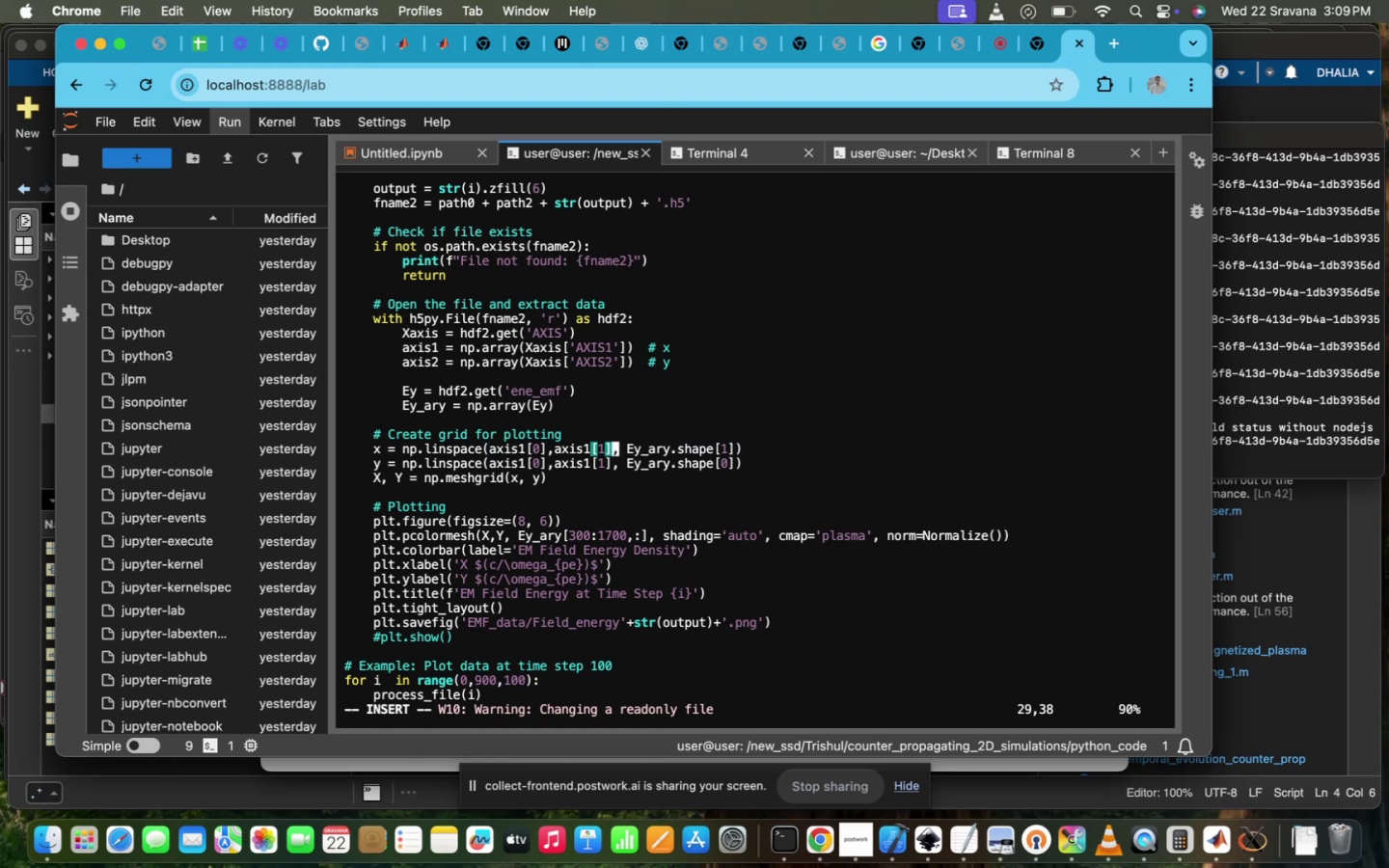 
key(ArrowLeft)
 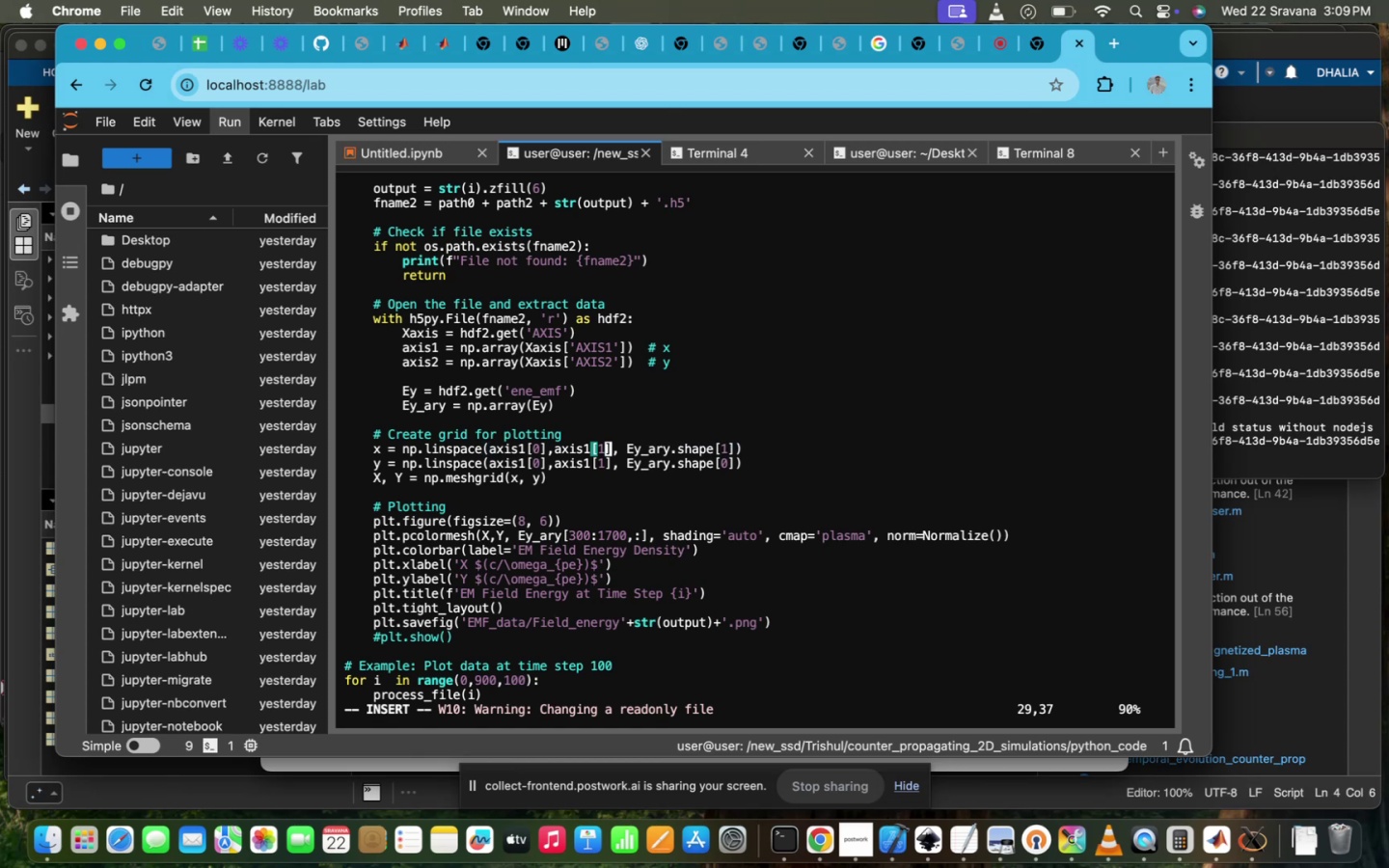 
key(ArrowLeft)
 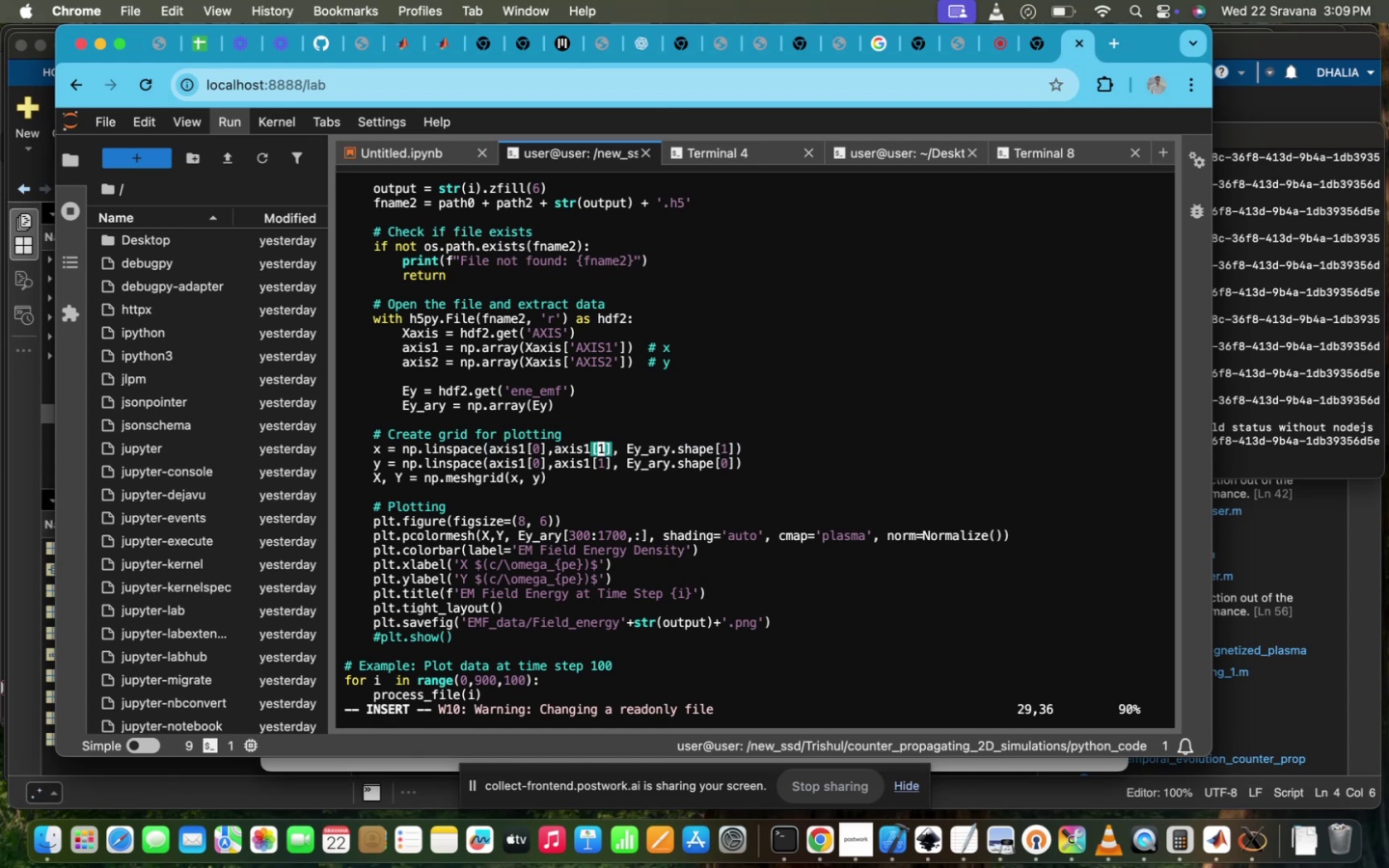 
key(ArrowLeft)
 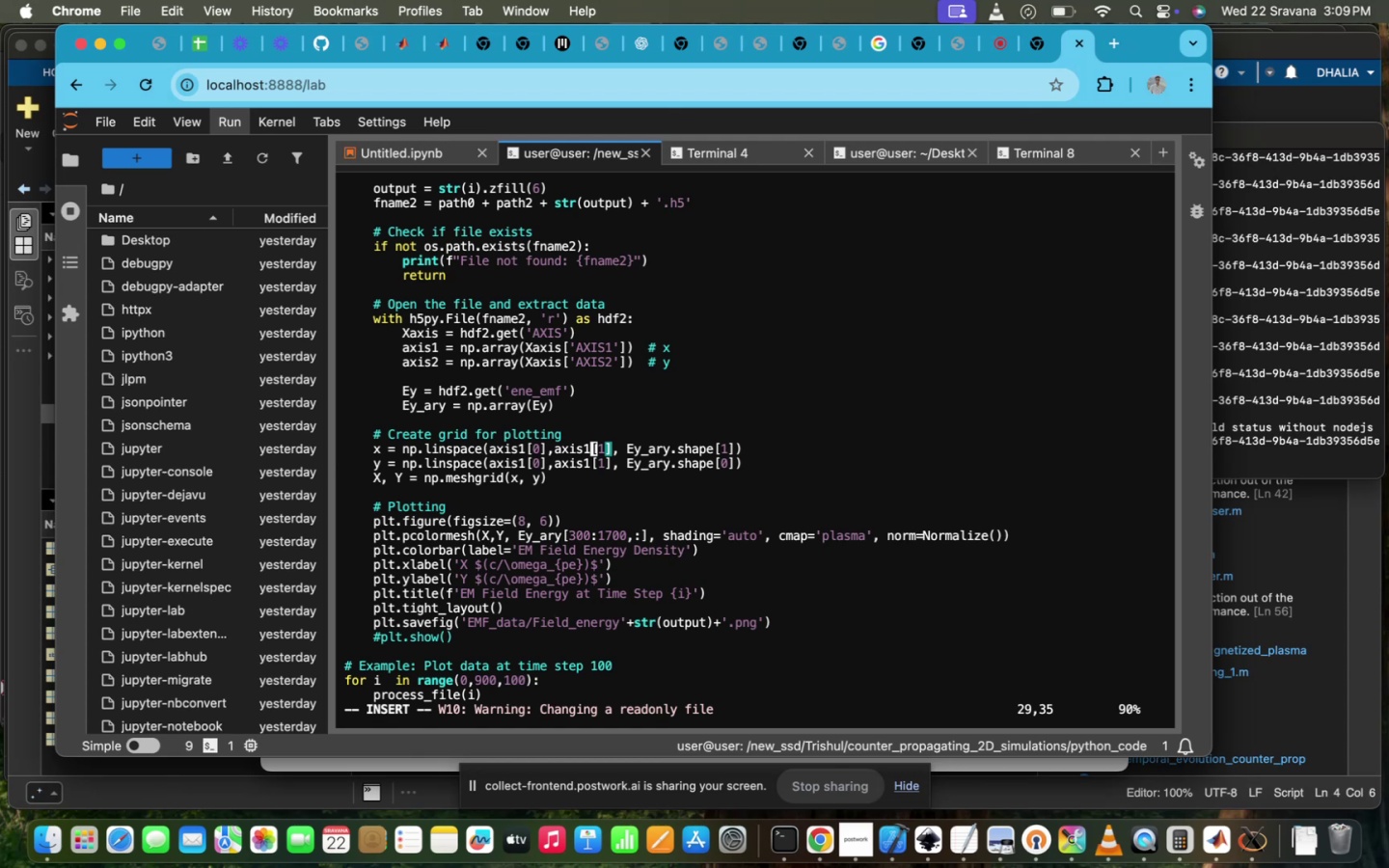 
key(ArrowLeft)
 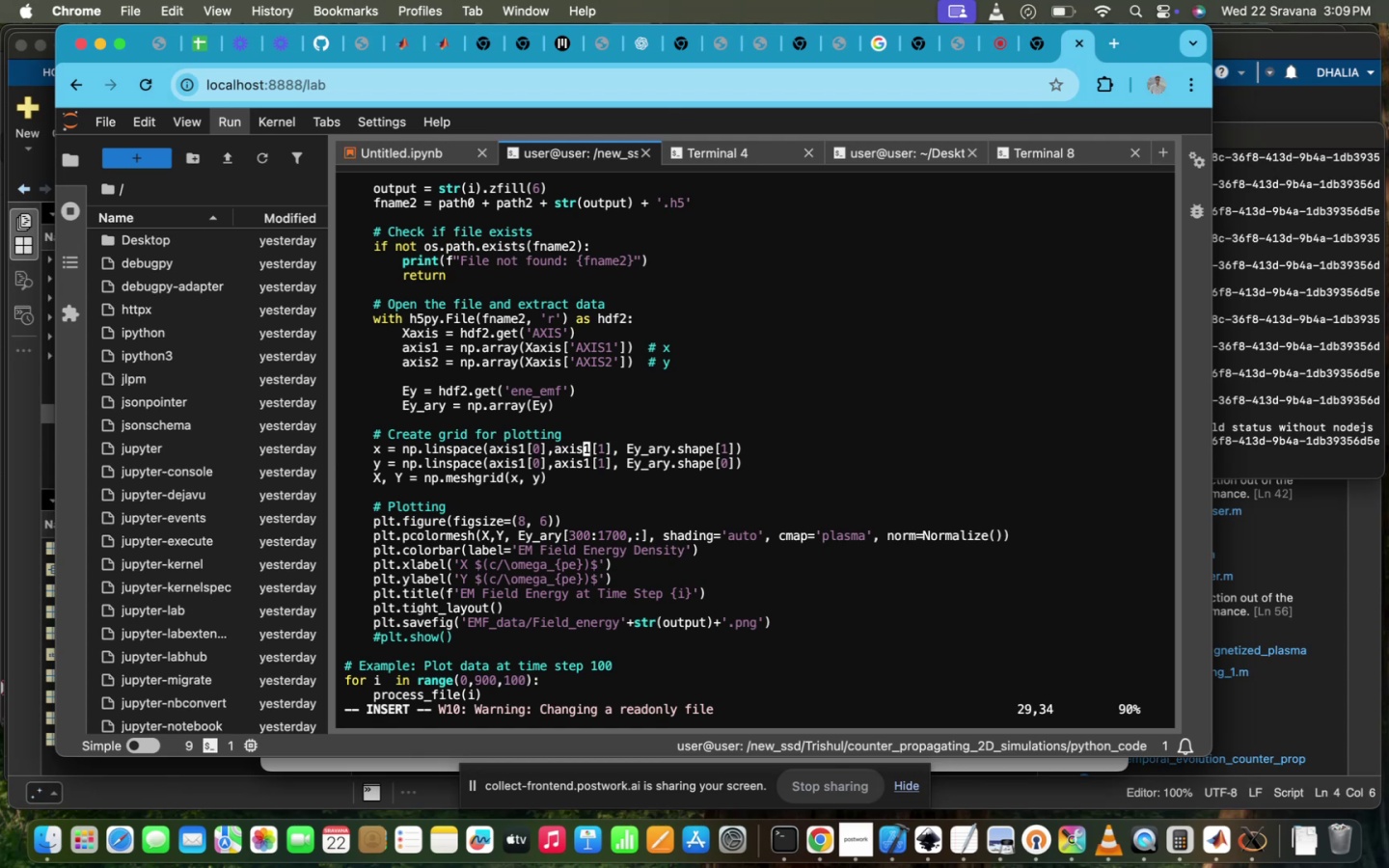 
key(ArrowLeft)
 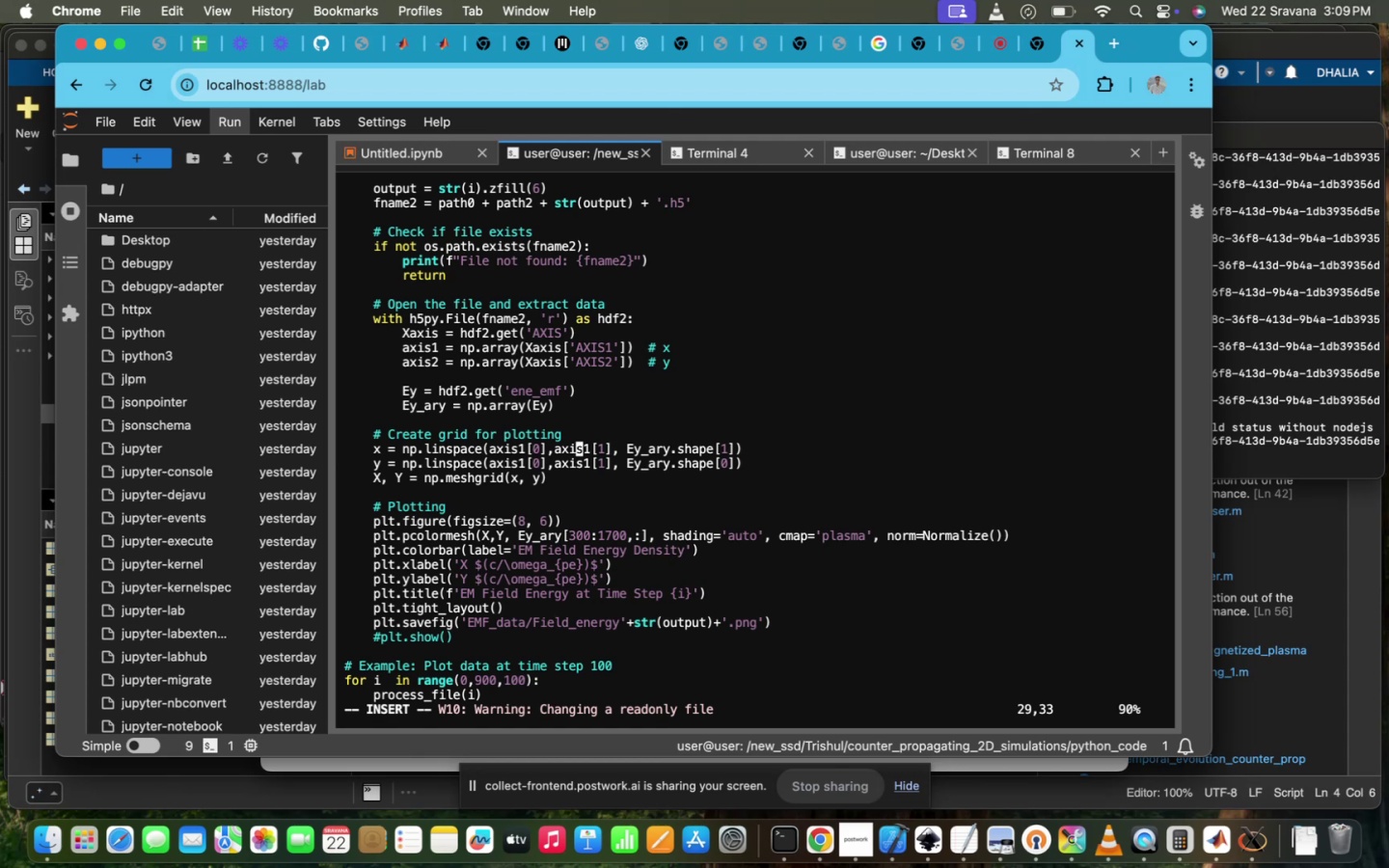 
key(ArrowRight)
 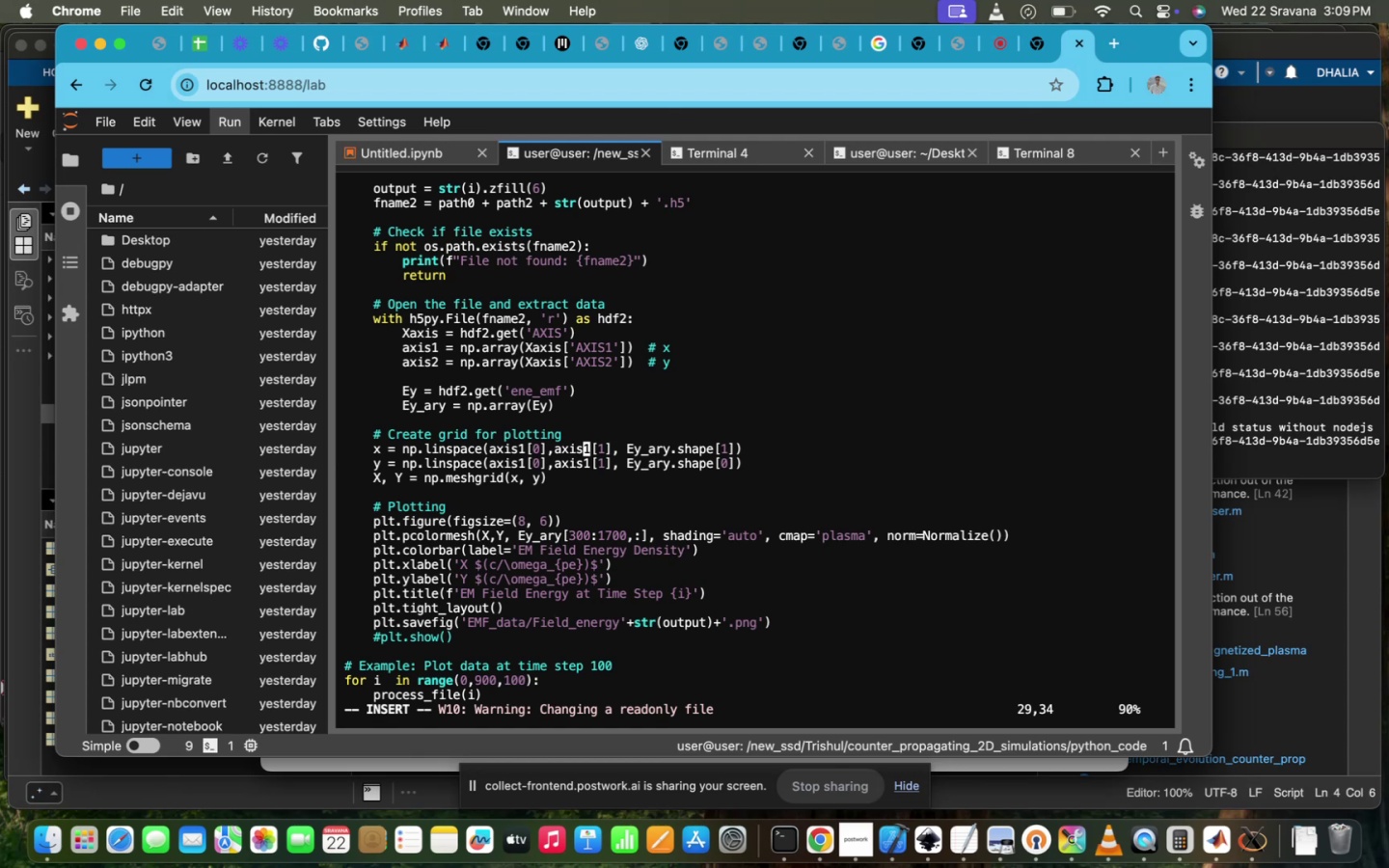 
key(ArrowDown)
 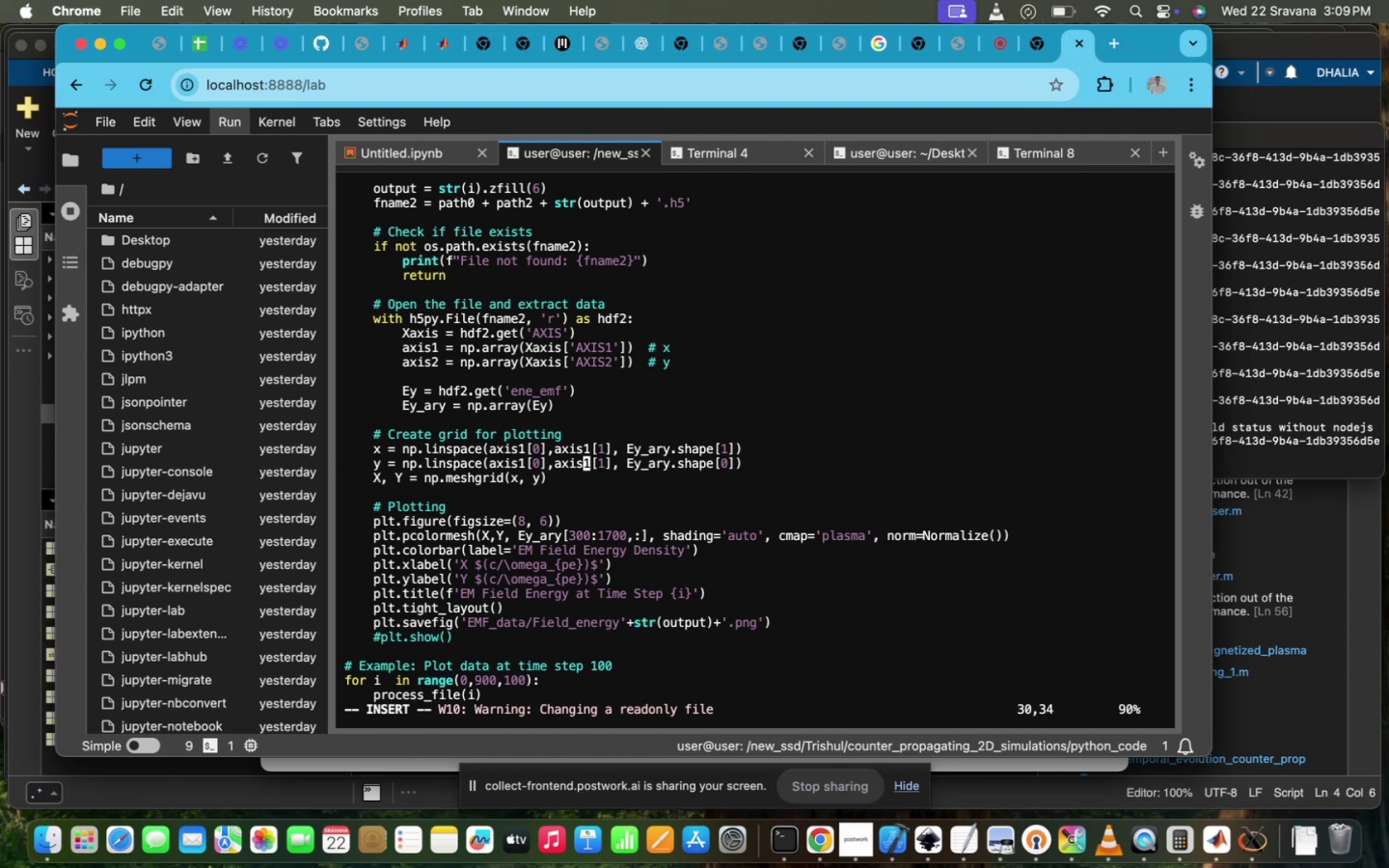 
key(ArrowRight)
 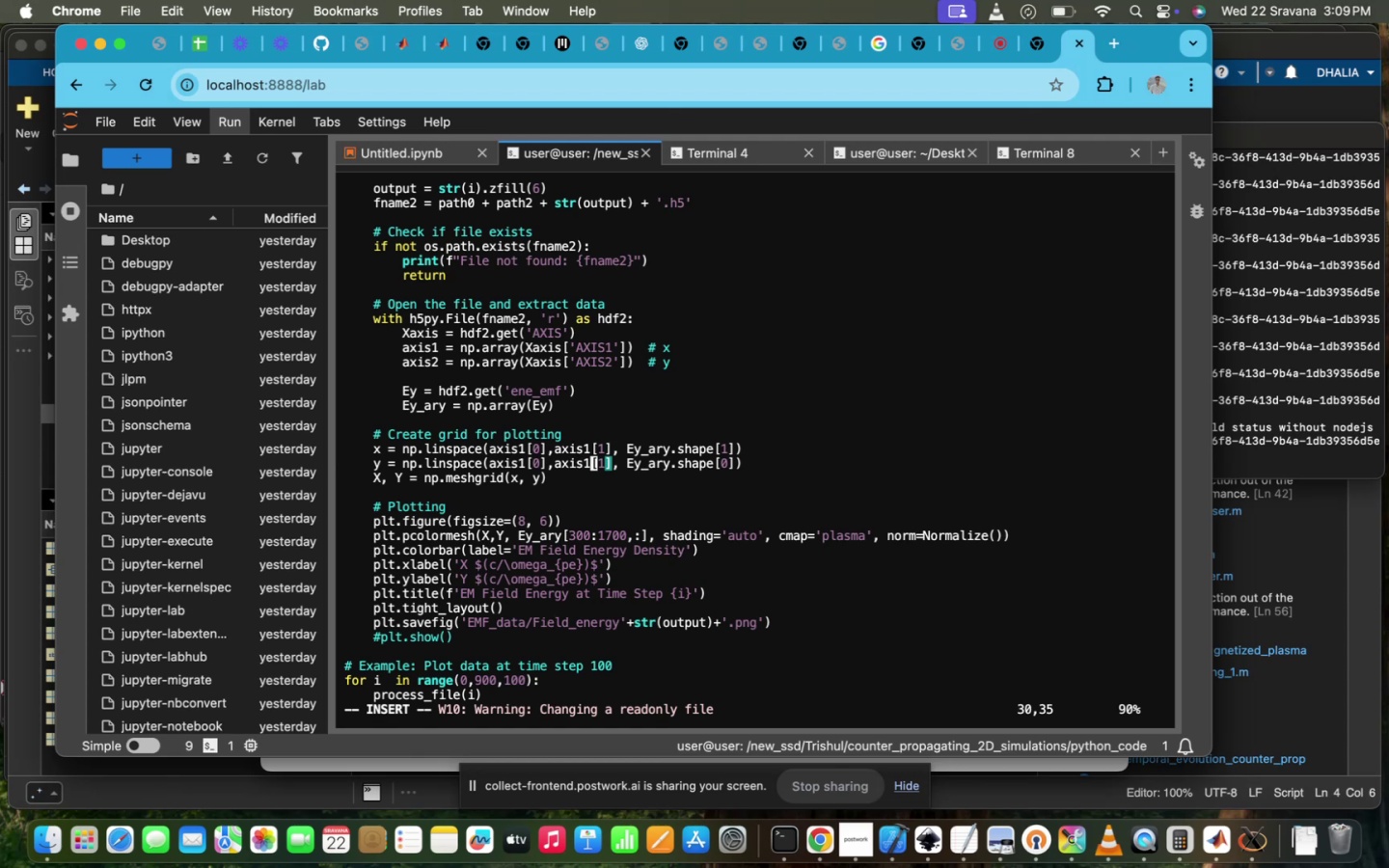 
key(Backspace)
 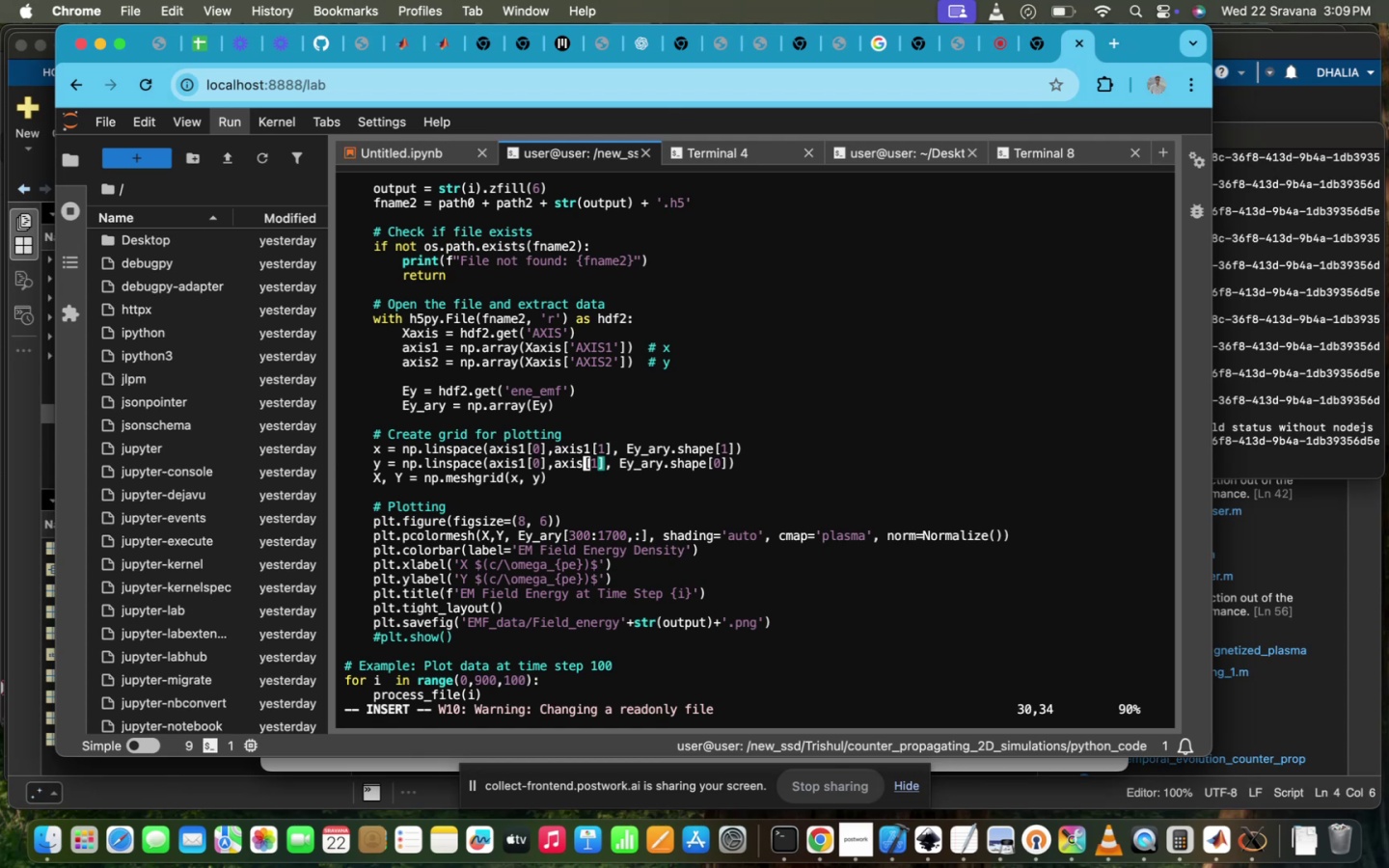 
key(2)
 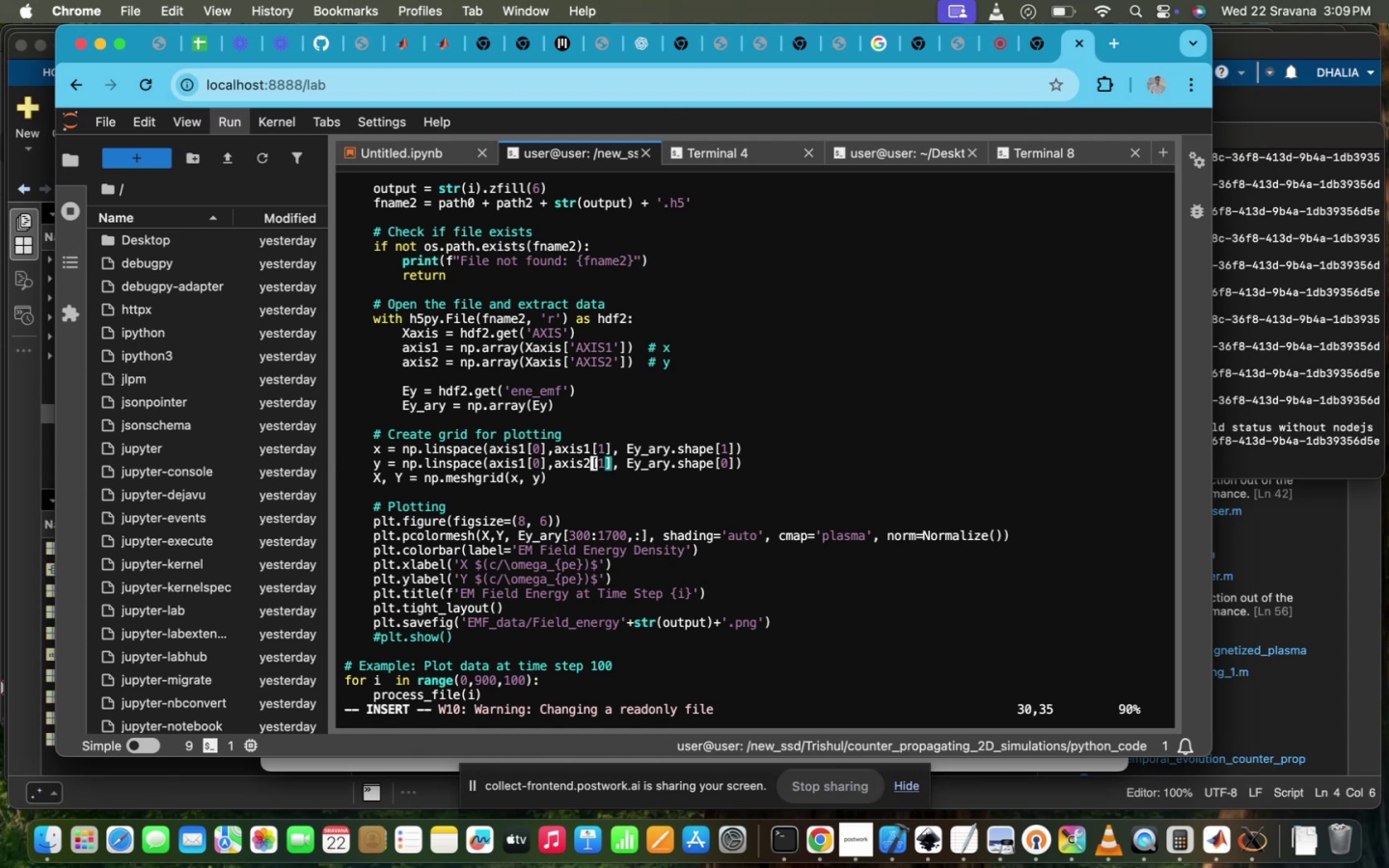 
hold_key(key=ArrowLeft, duration=1.11)
 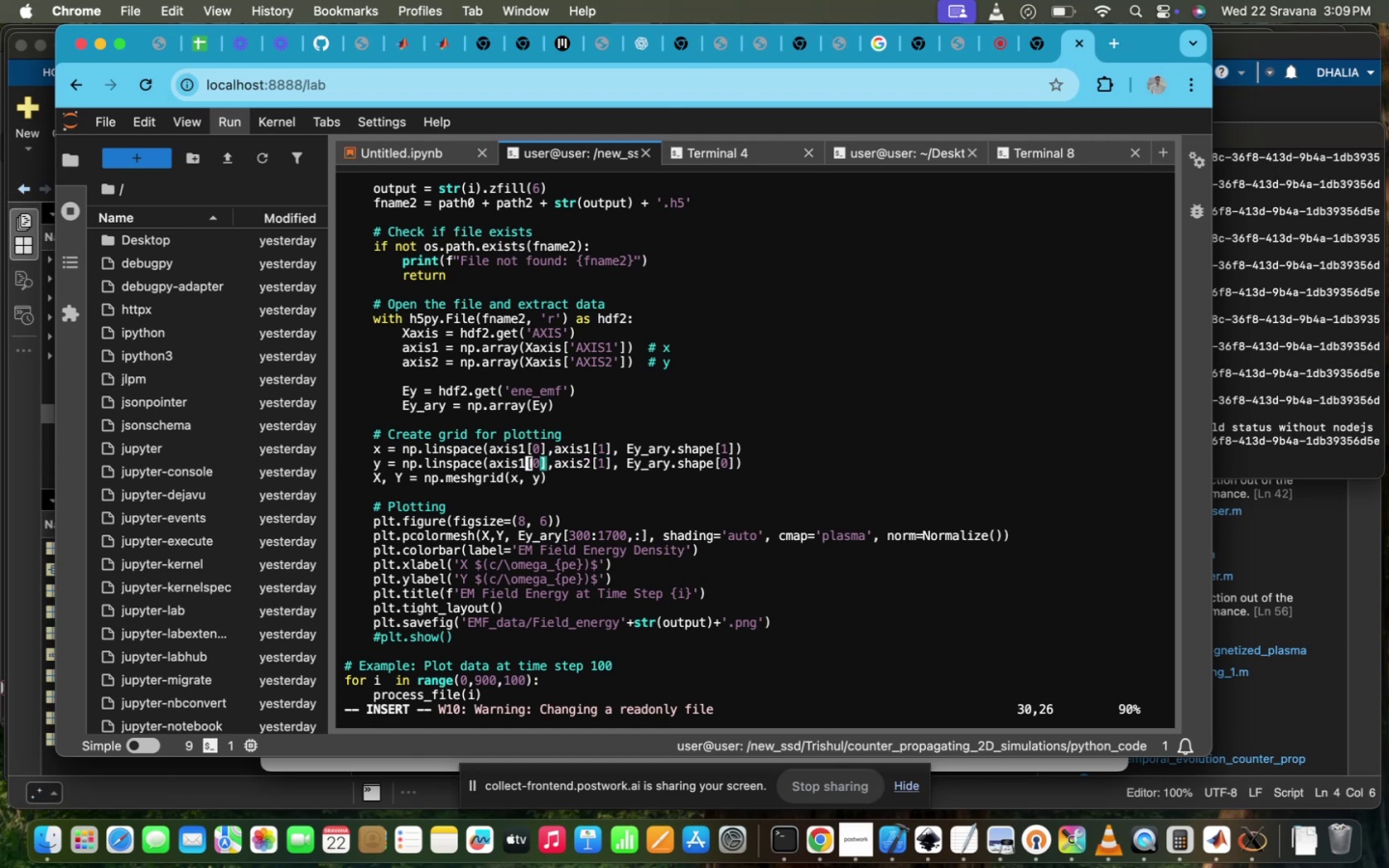 
key(ArrowLeft)
 